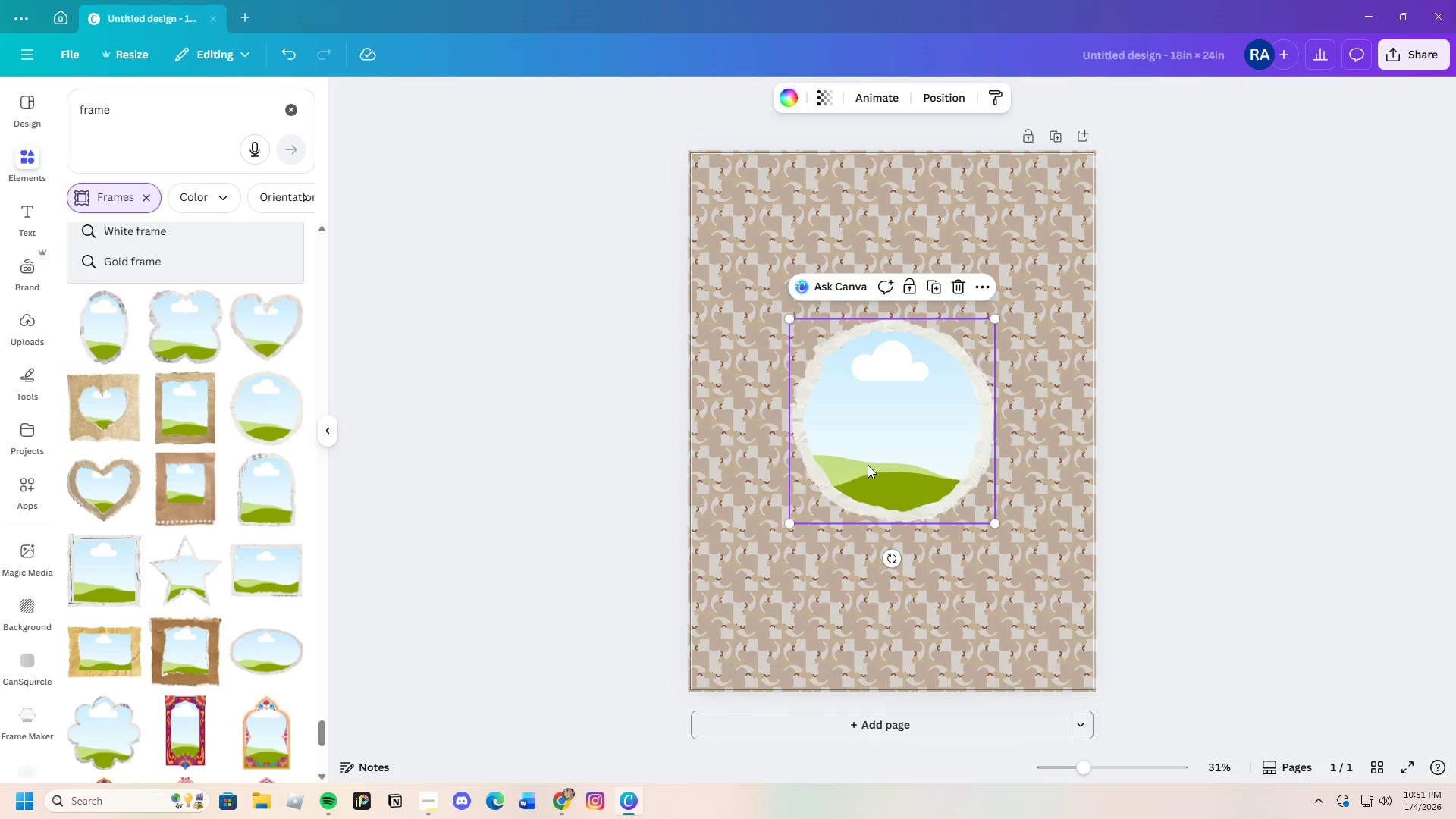 
left_click_drag(start_coordinate=[877, 467], to_coordinate=[959, 325])
 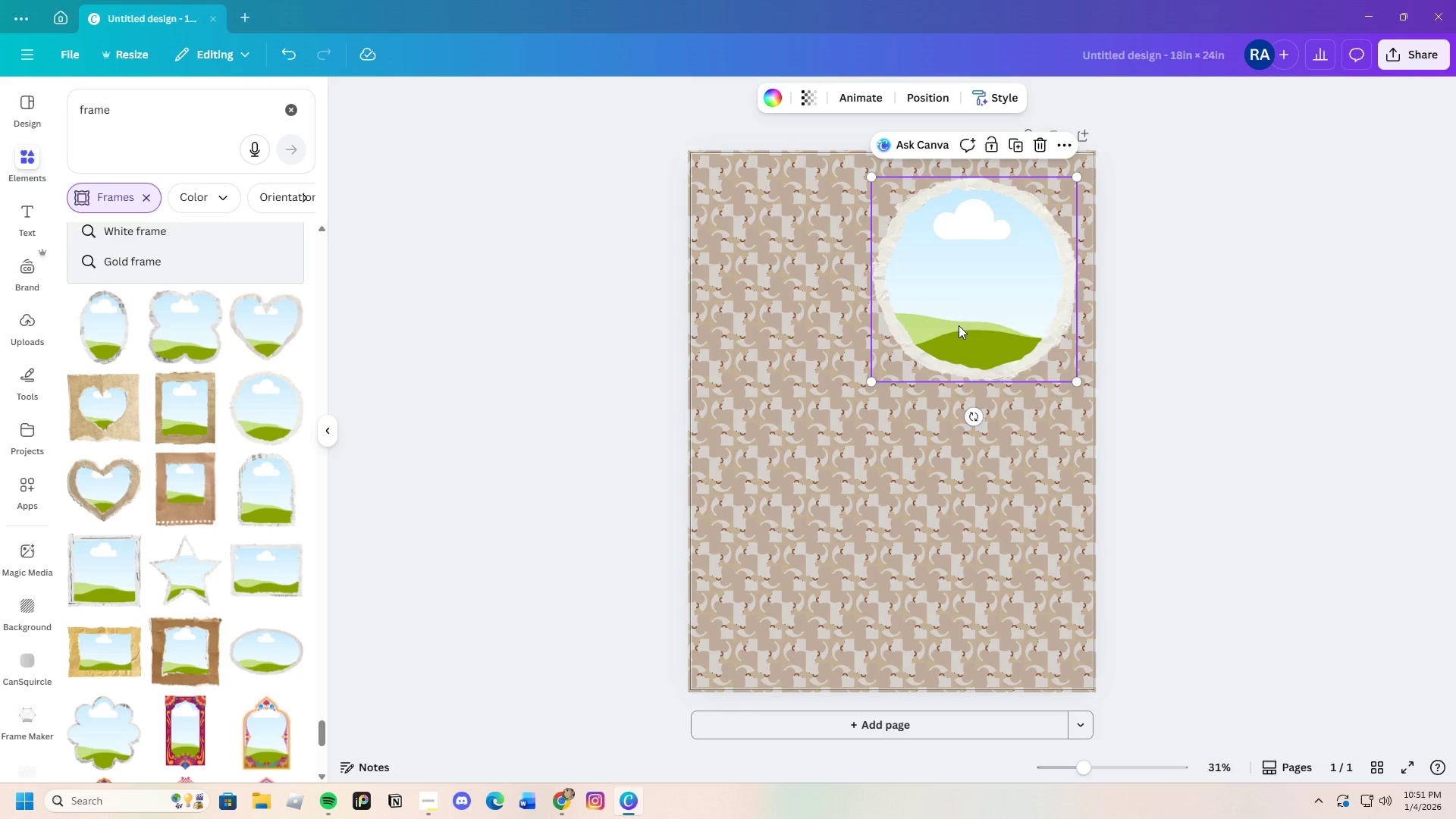 
left_click_drag(start_coordinate=[959, 325], to_coordinate=[965, 324])
 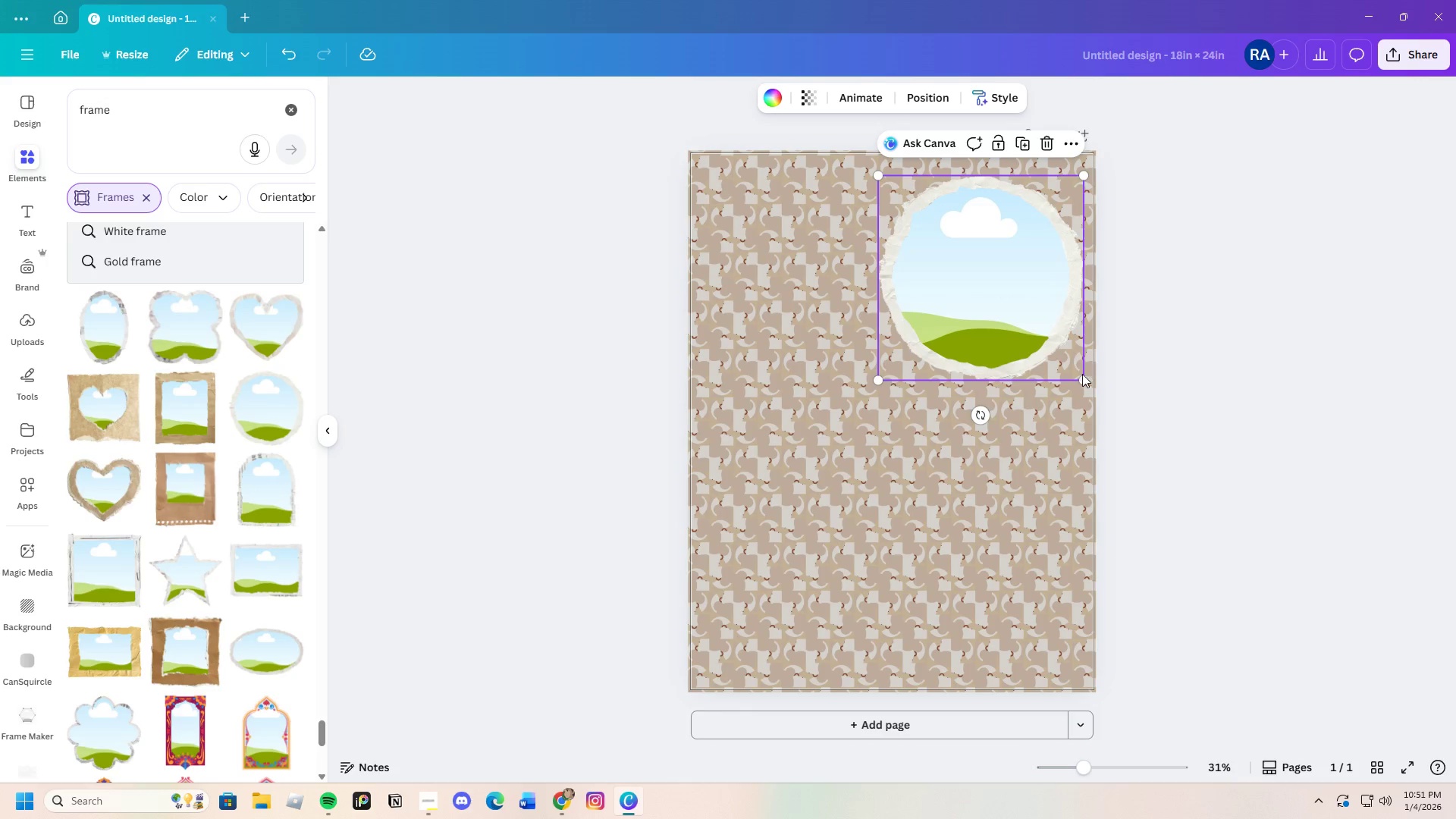 
left_click_drag(start_coordinate=[1083, 376], to_coordinate=[1159, 410])
 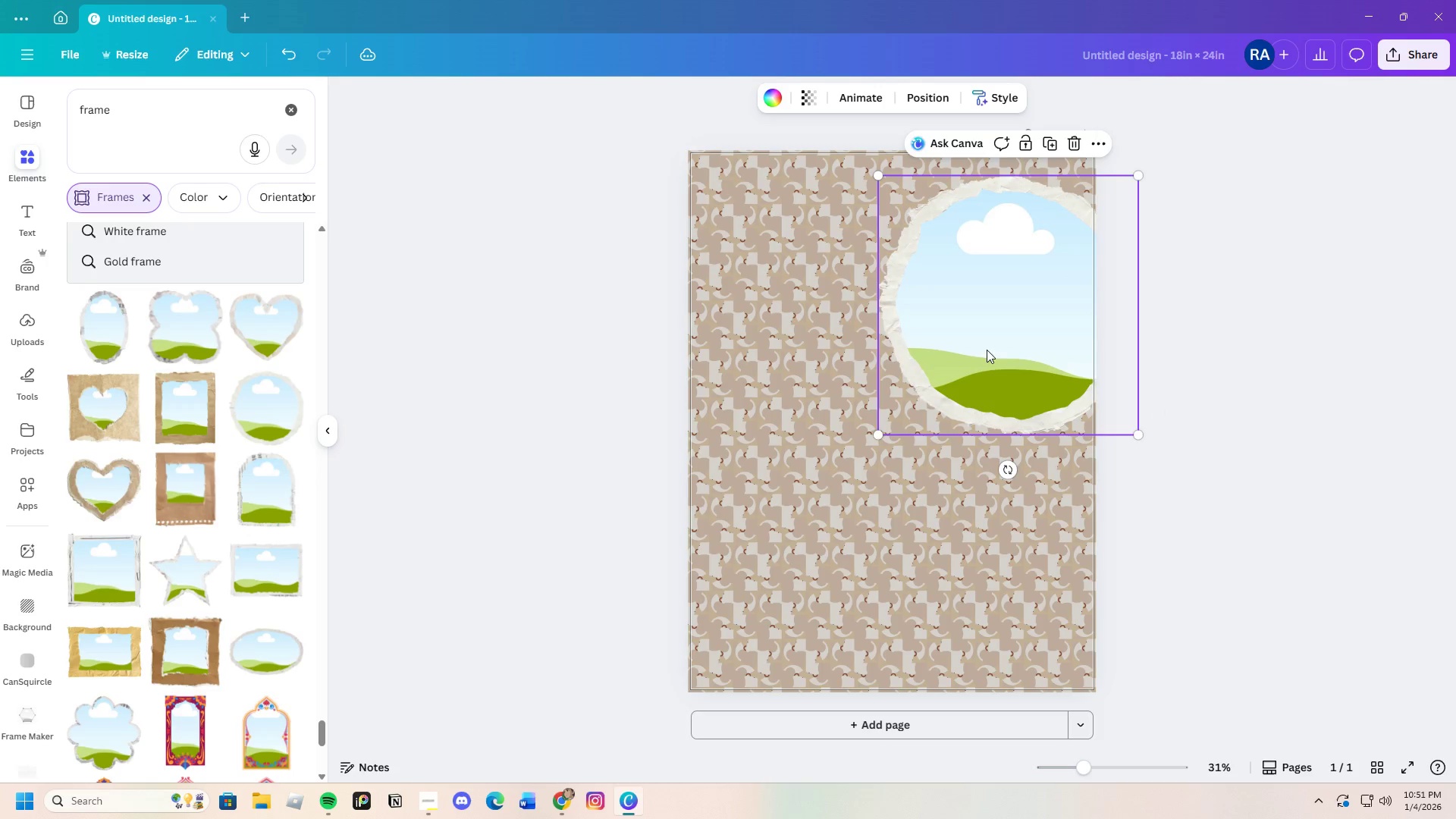 
left_click_drag(start_coordinate=[986, 345], to_coordinate=[993, 319])
 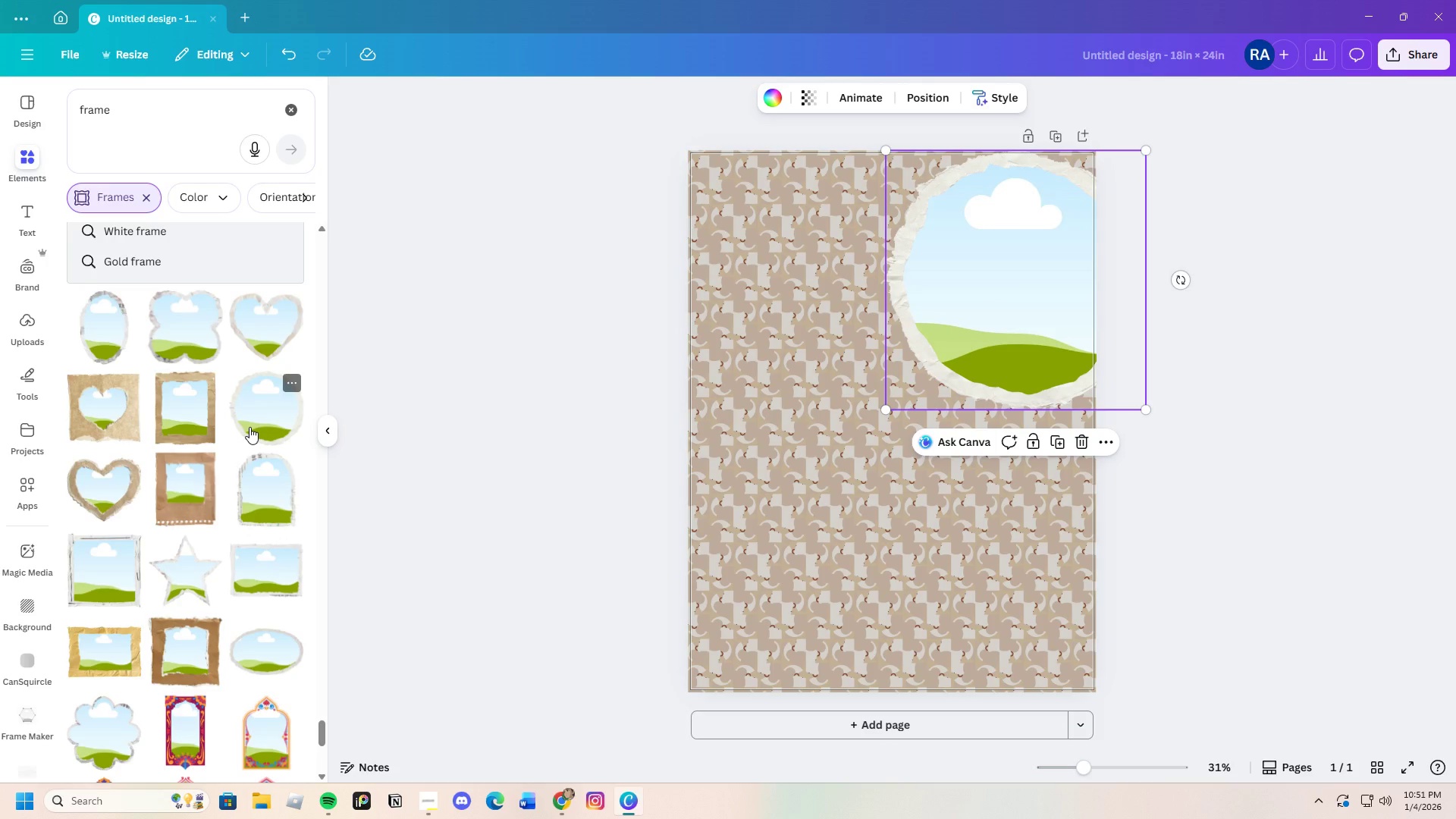 
wait(5.95)
 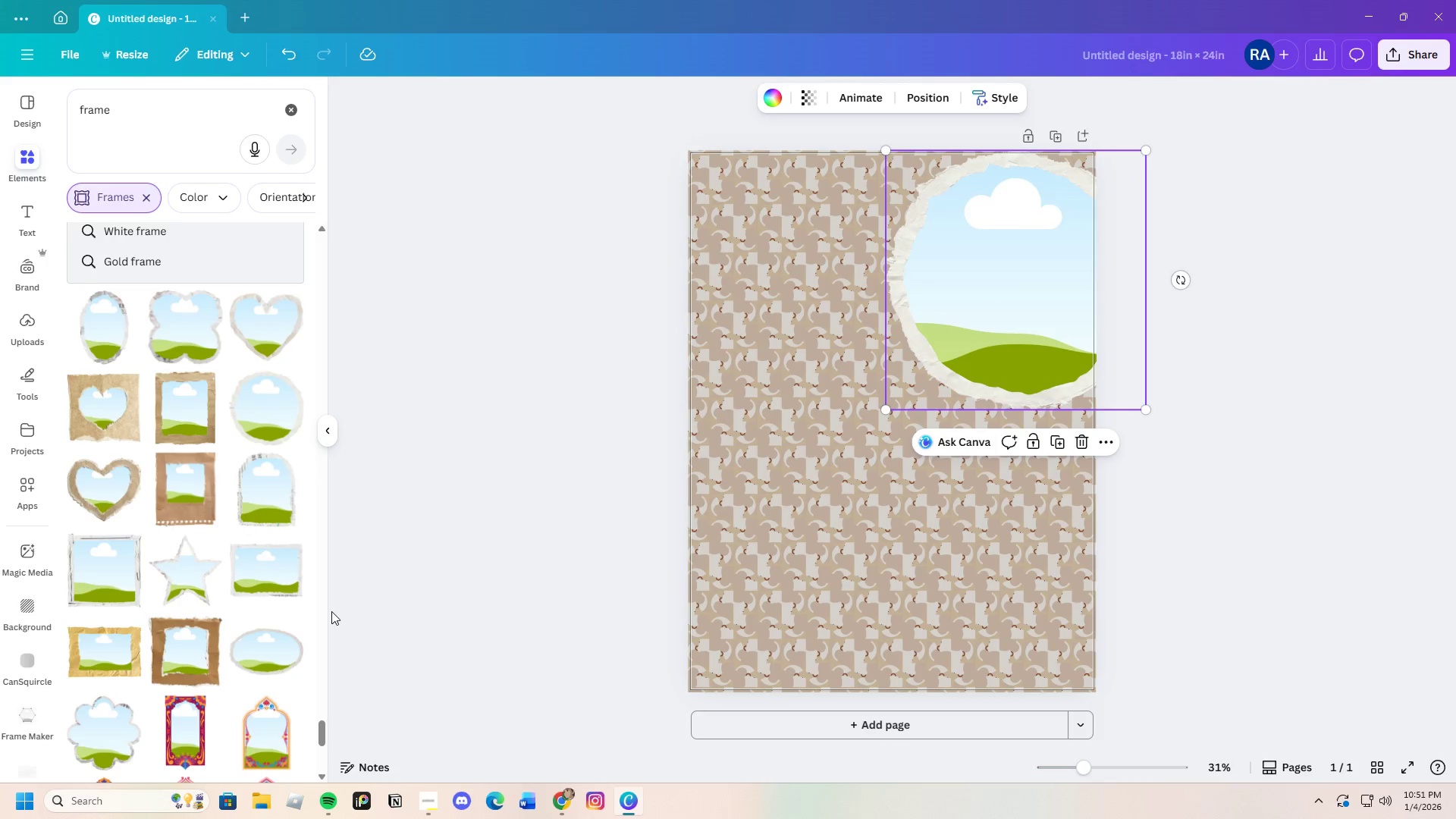 
left_click([255, 428])
 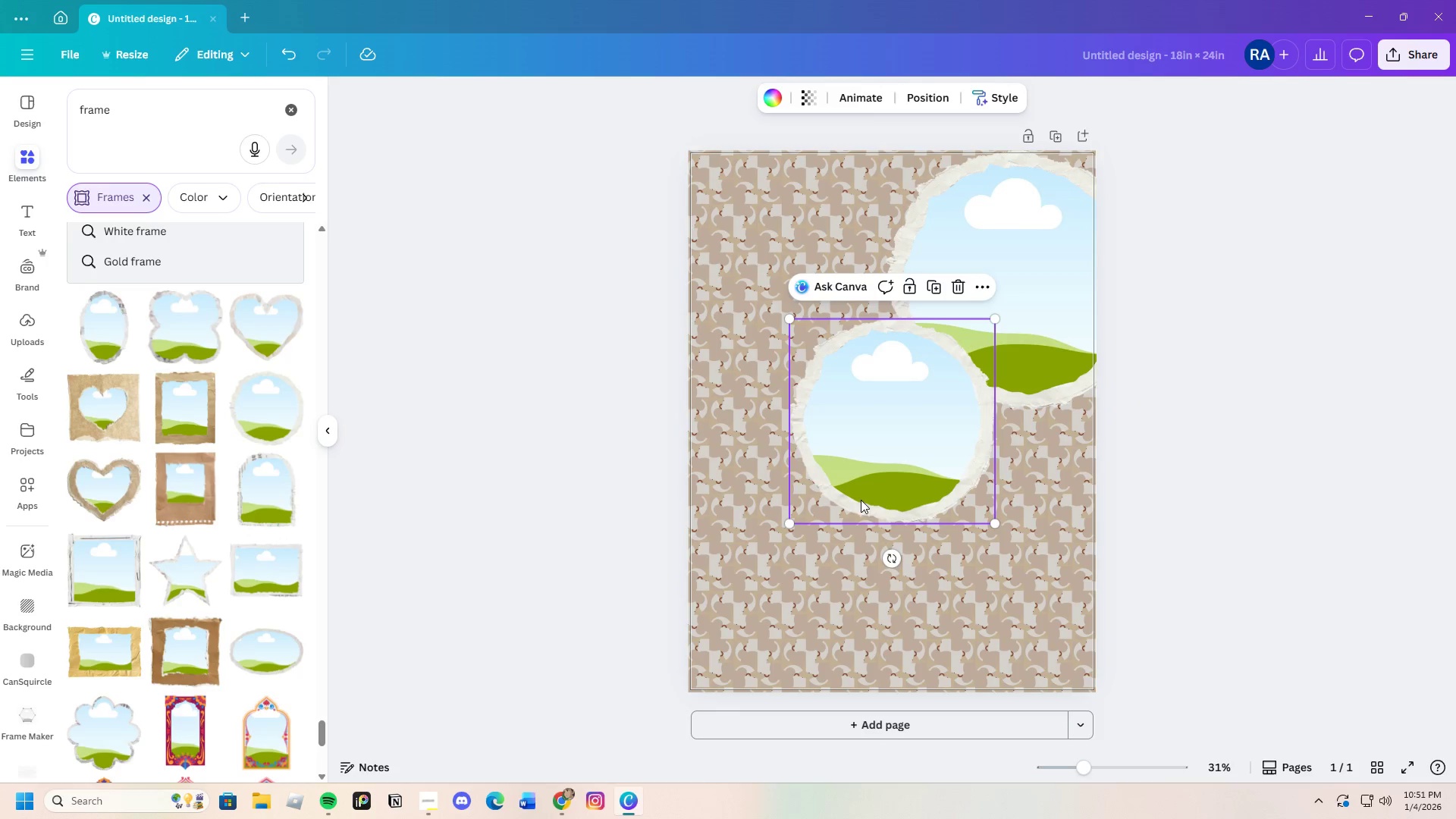 
left_click_drag(start_coordinate=[909, 481], to_coordinate=[849, 423])
 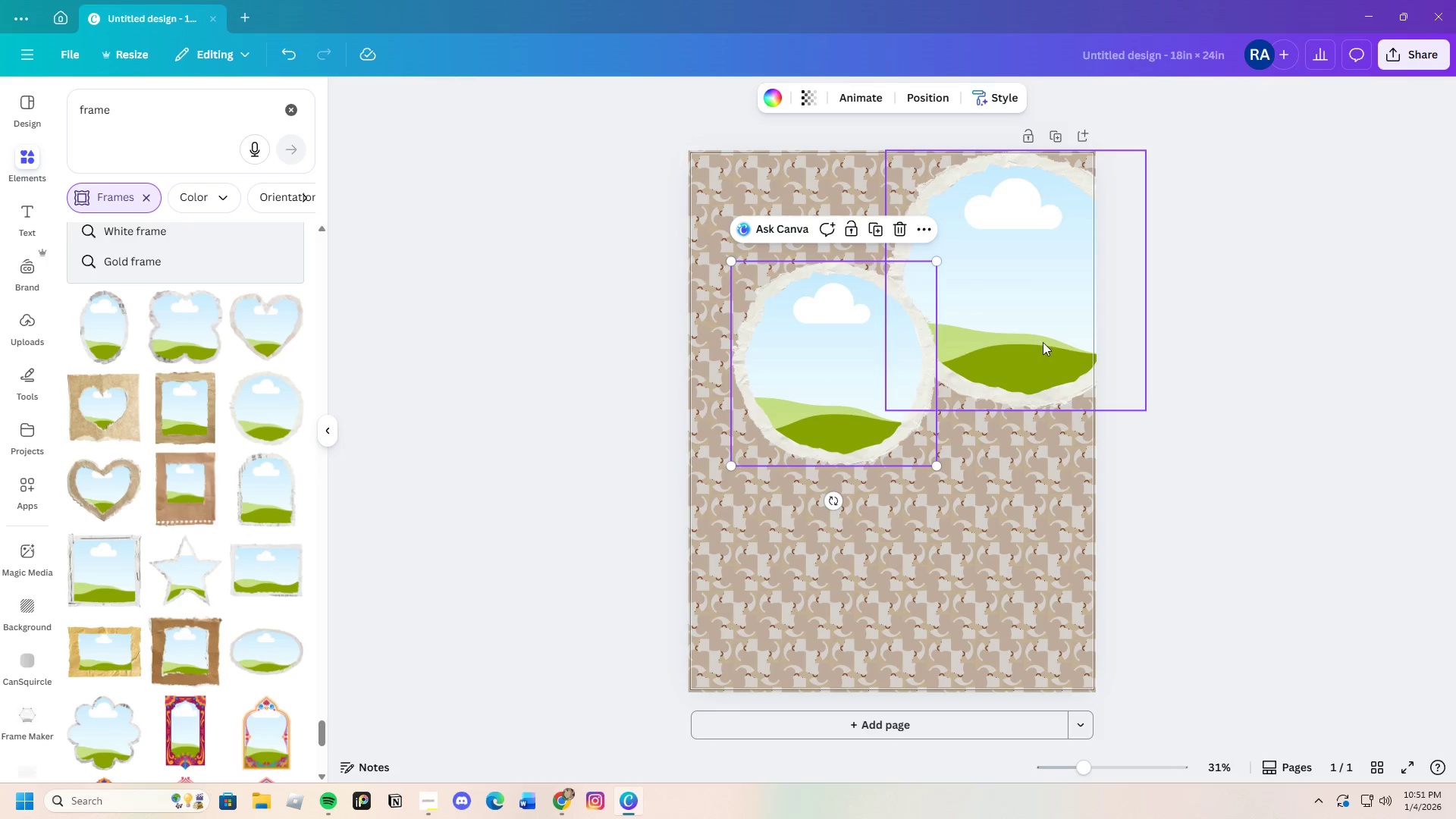 
left_click_drag(start_coordinate=[1043, 339], to_coordinate=[1037, 314])
 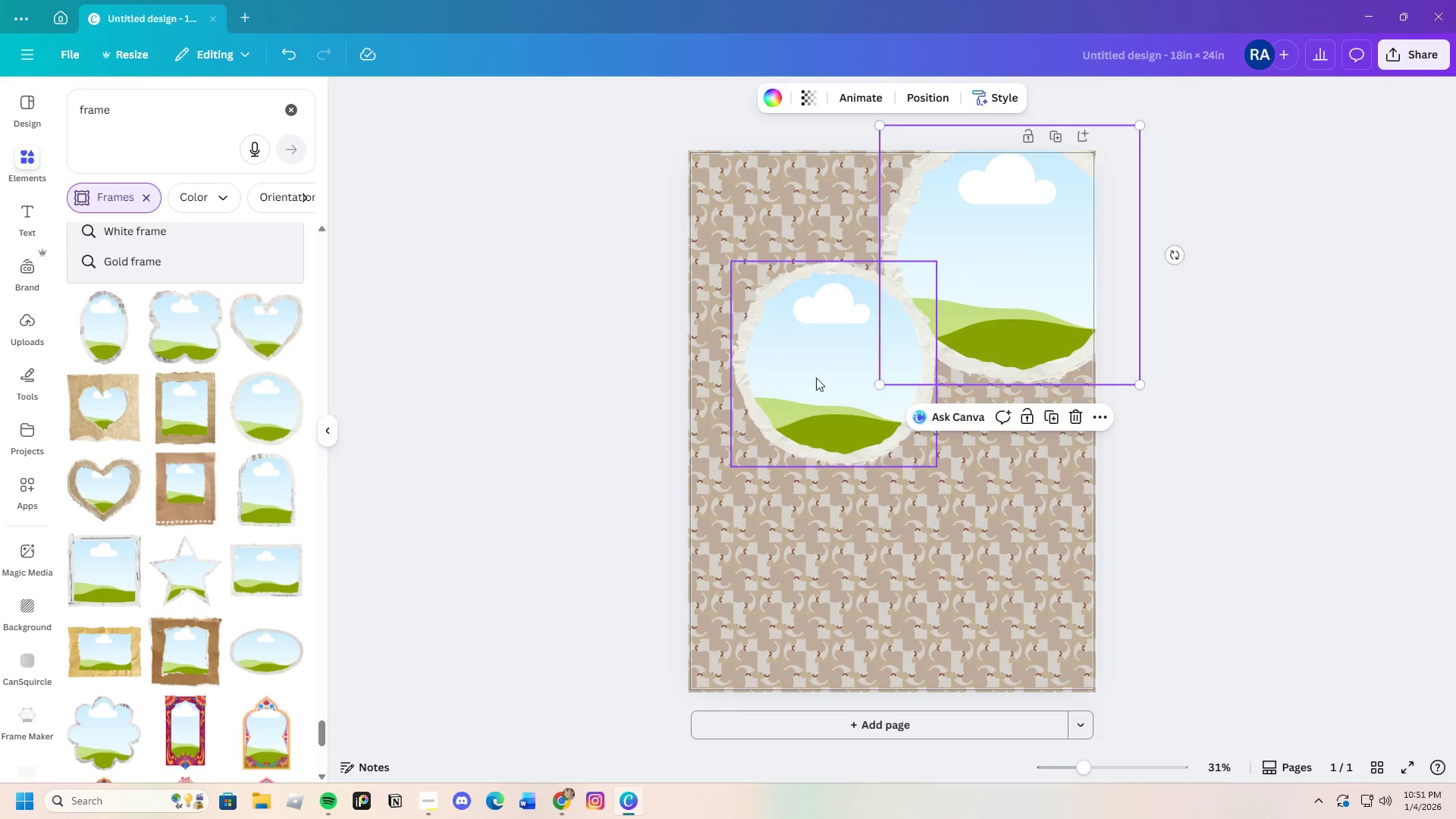 
left_click_drag(start_coordinate=[816, 378], to_coordinate=[685, 468])
 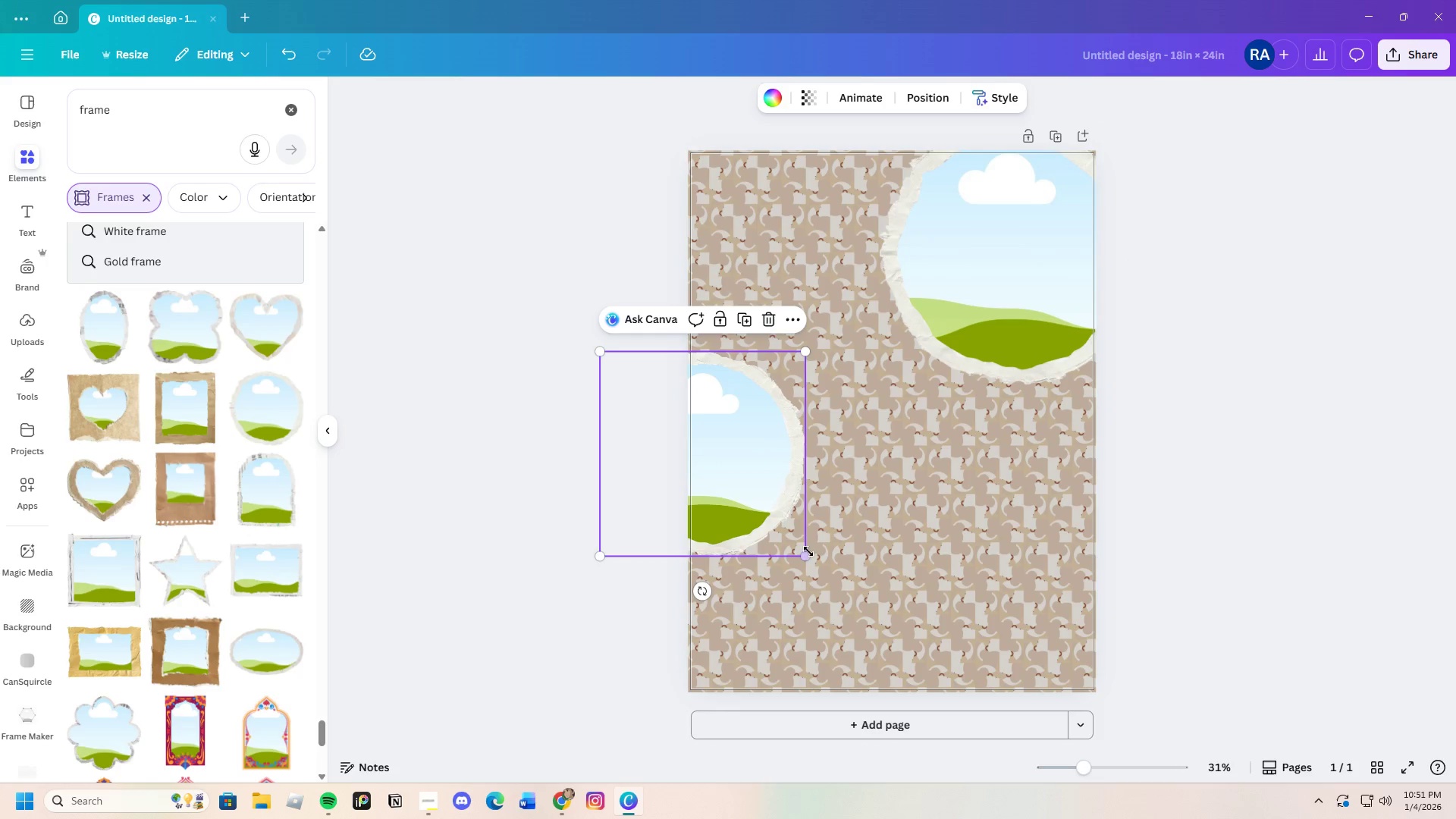 
left_click_drag(start_coordinate=[808, 558], to_coordinate=[792, 500])
 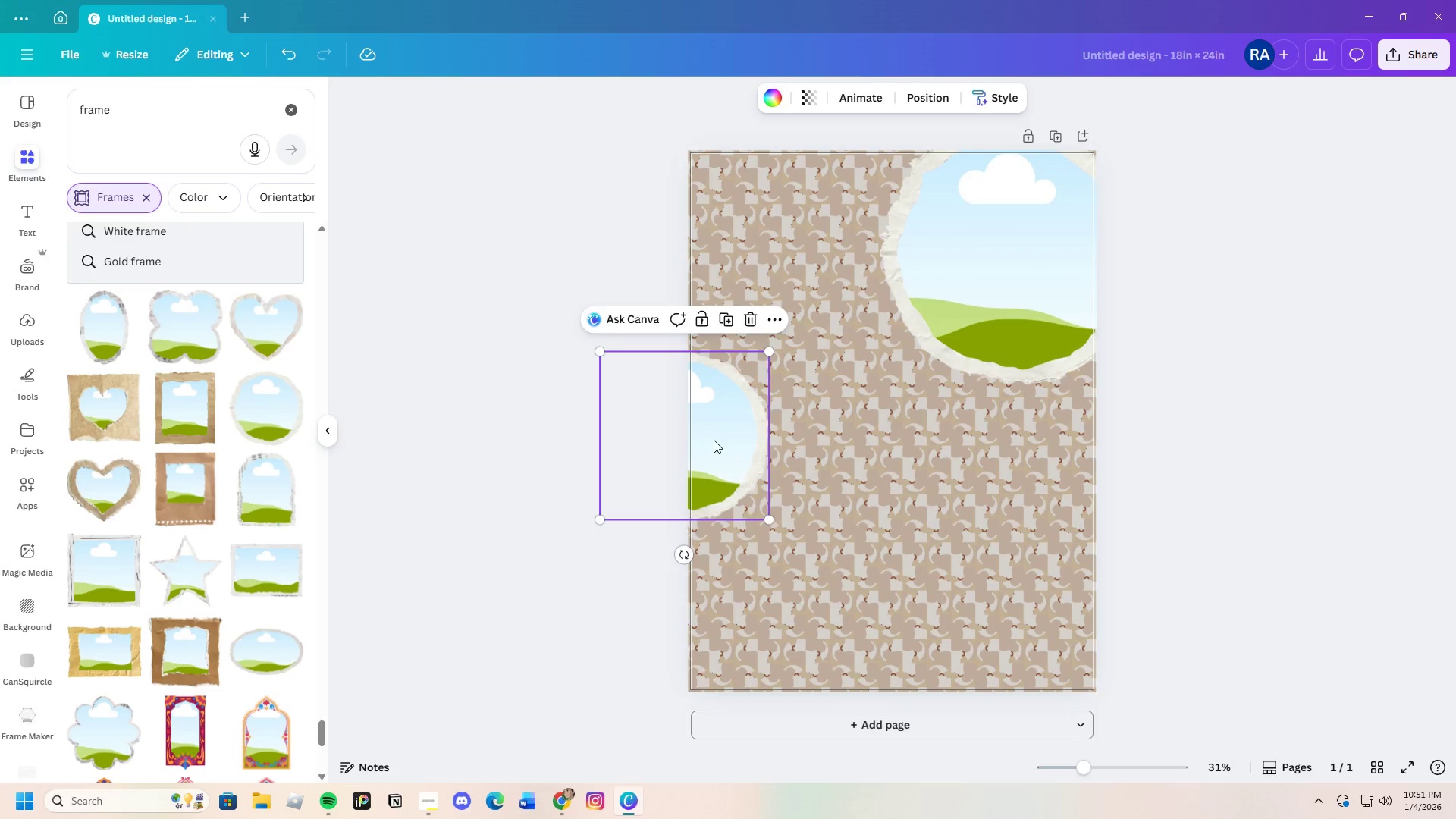 
left_click_drag(start_coordinate=[714, 439], to_coordinate=[757, 416])
 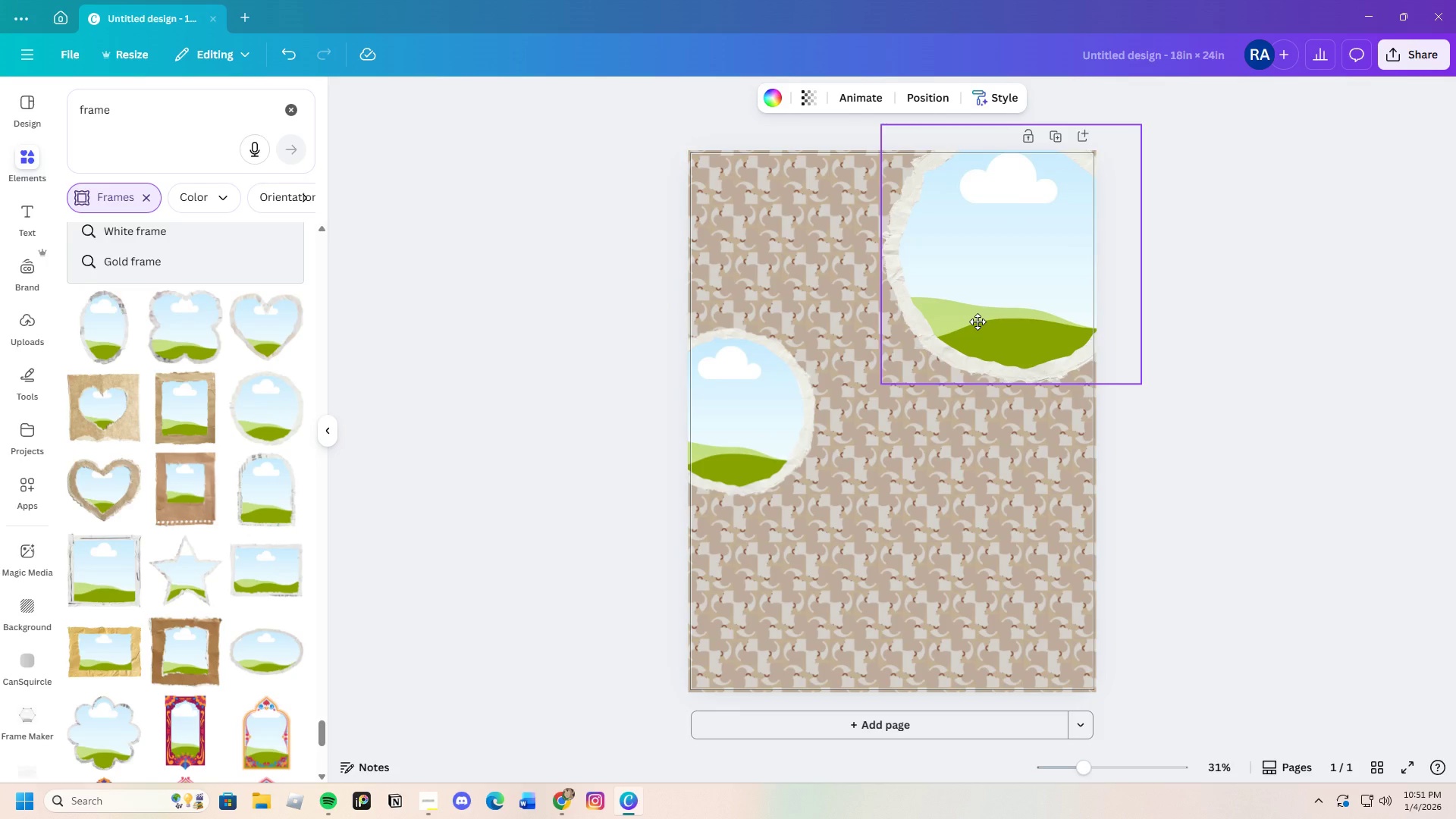 
left_click([1332, 416])
 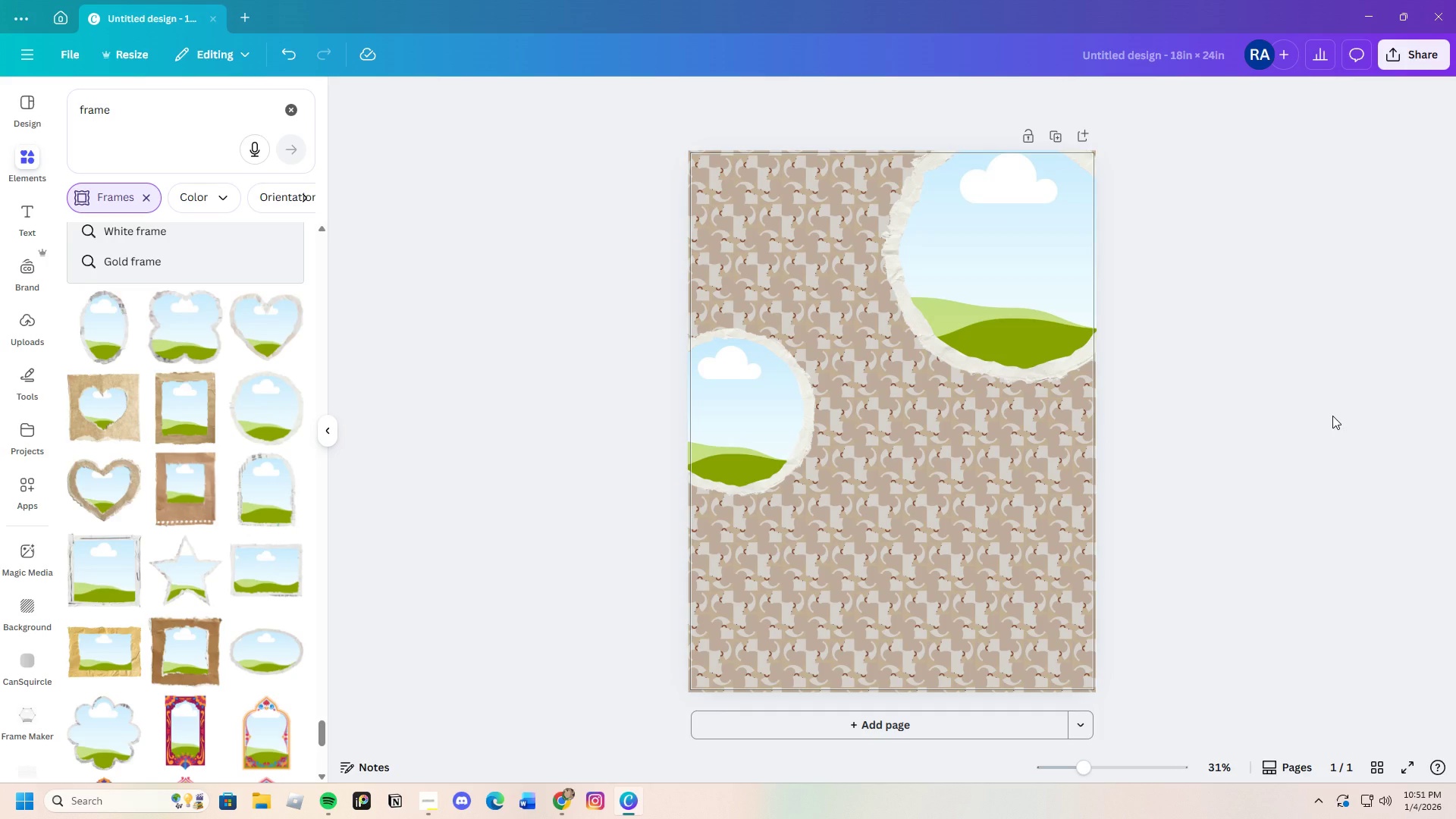 
left_click([1332, 416])
 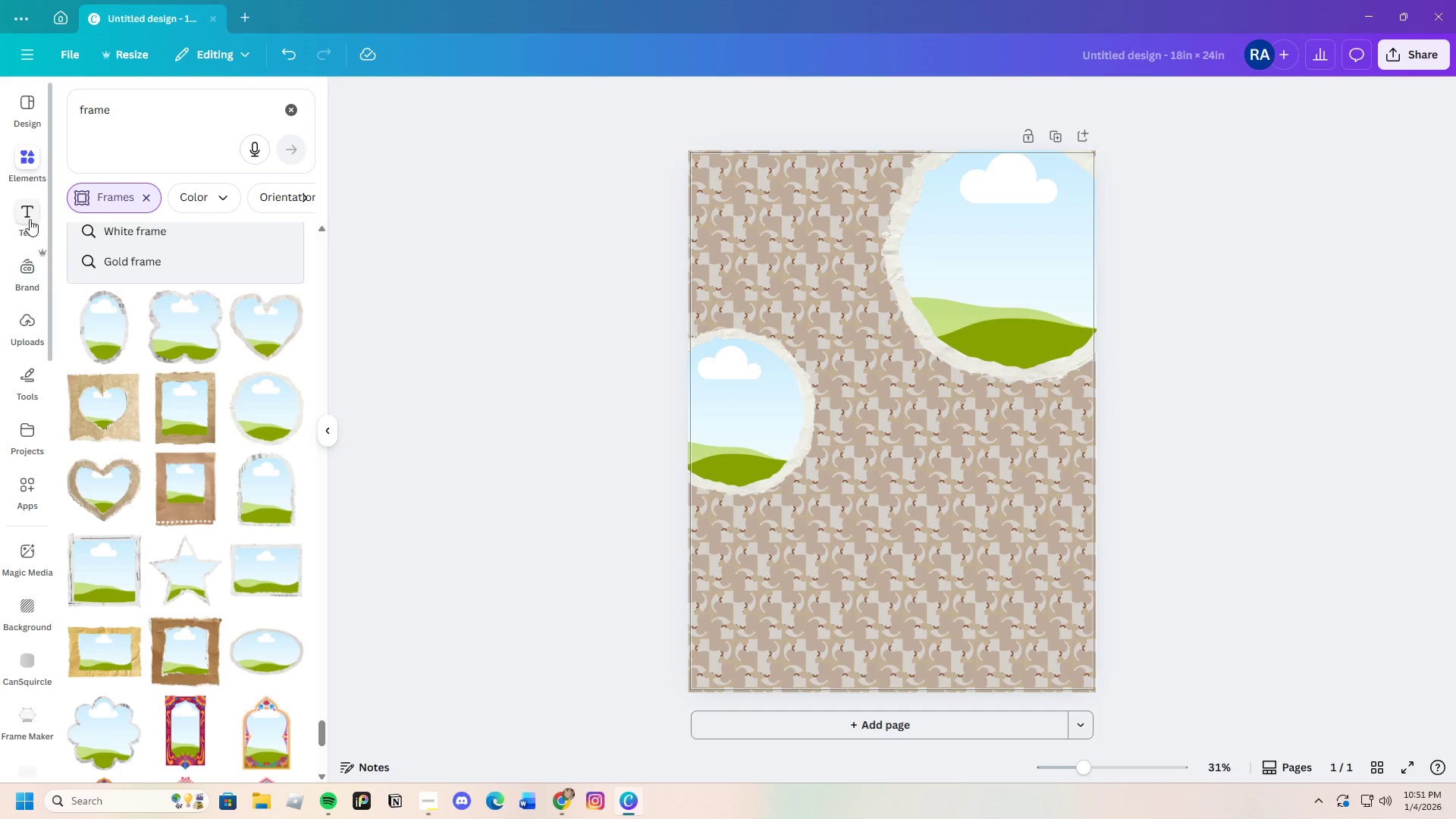 
left_click([20, 168])
 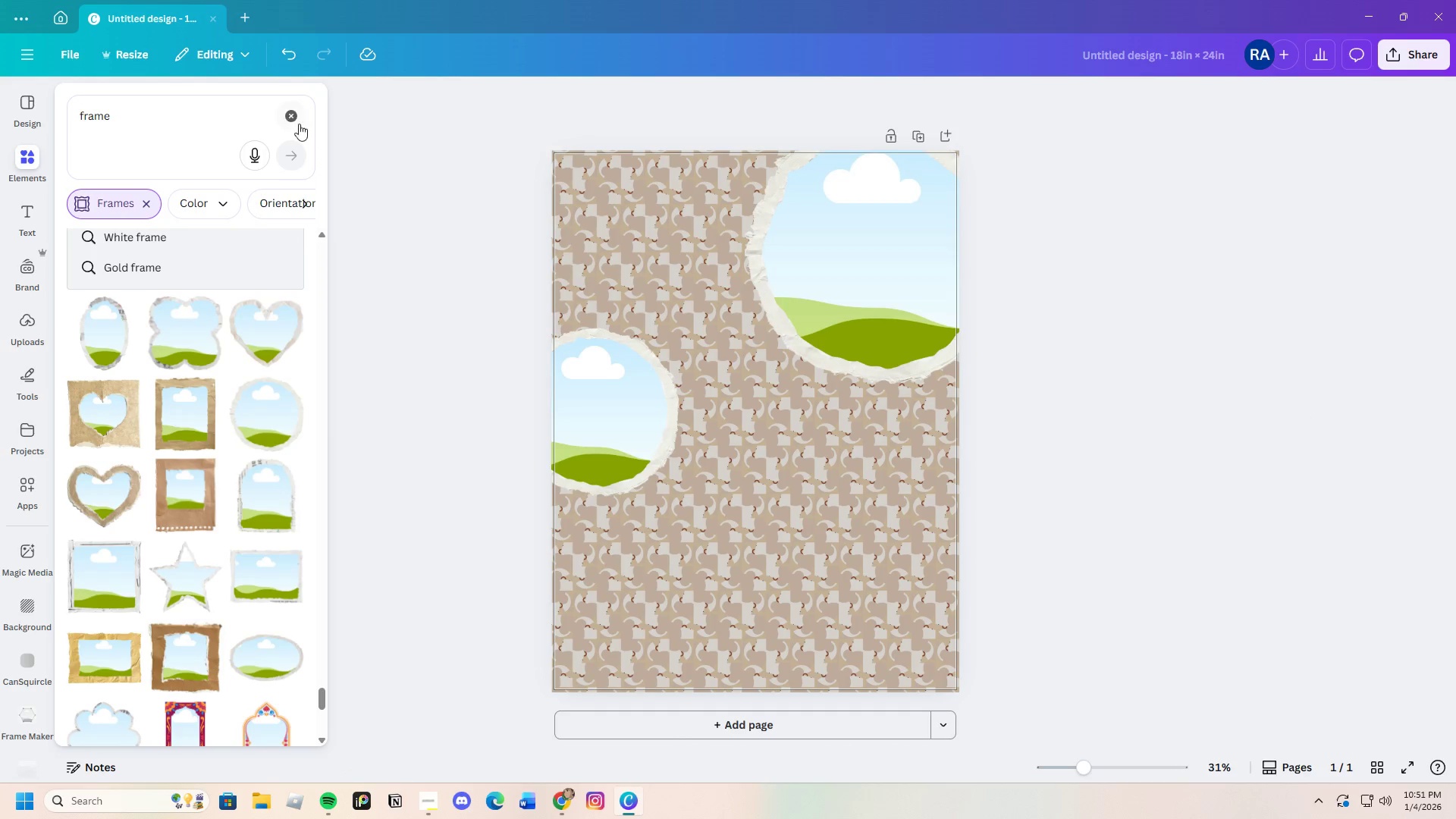 
left_click([297, 118])
 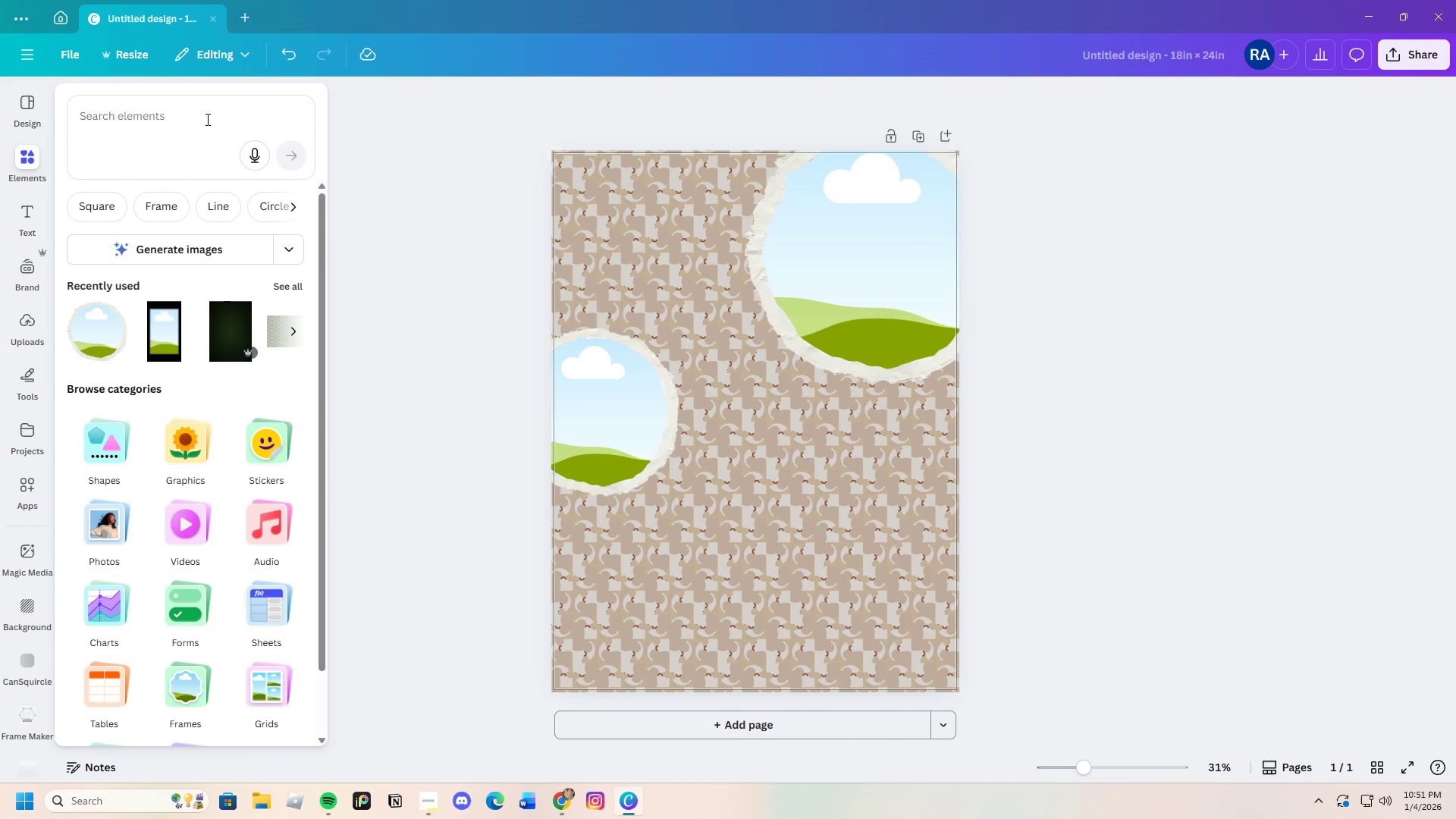 
left_click([187, 111])
 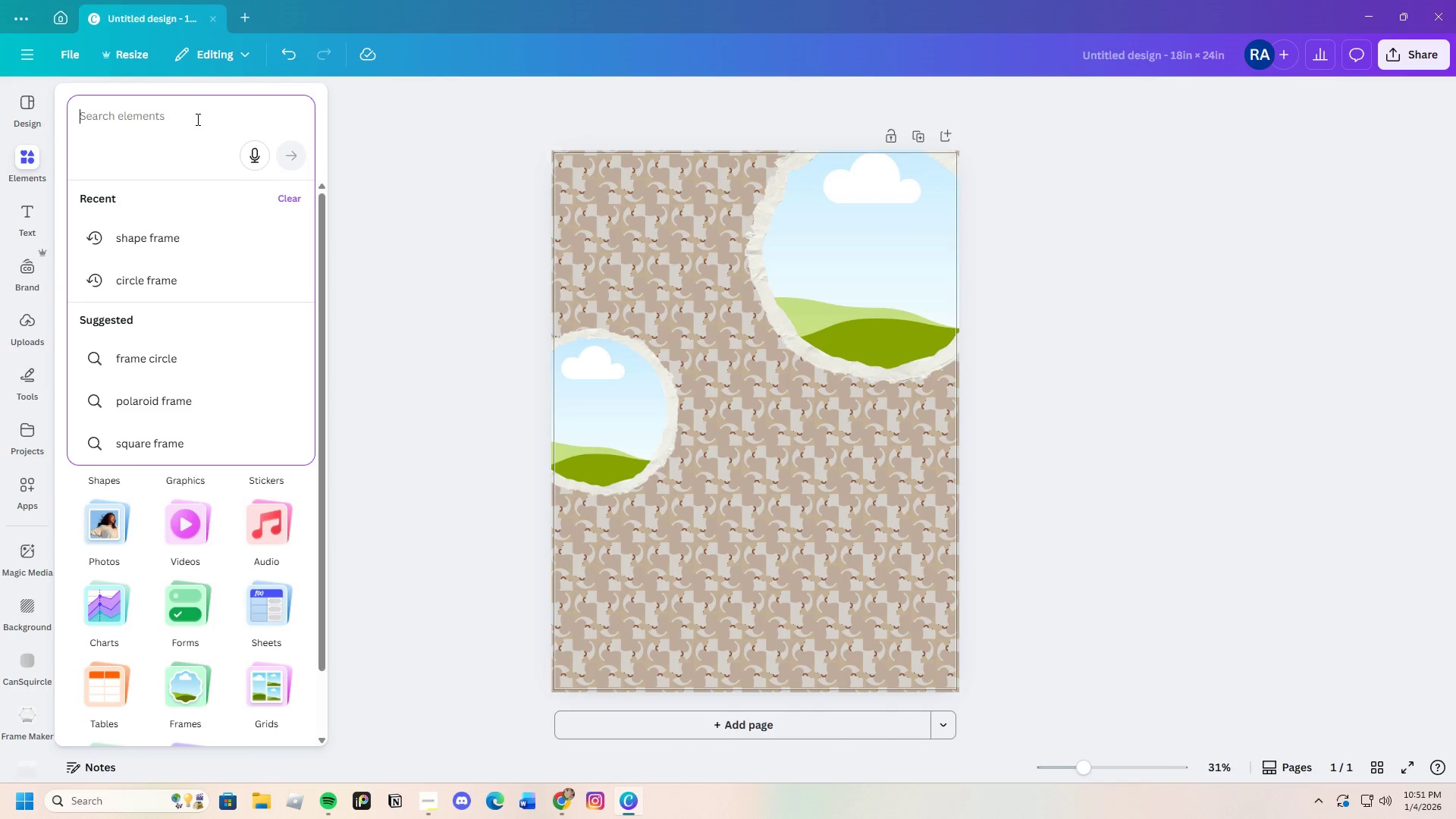 
type(ba)
key(Backspace)
key(Backspace)
key(Backspace)
 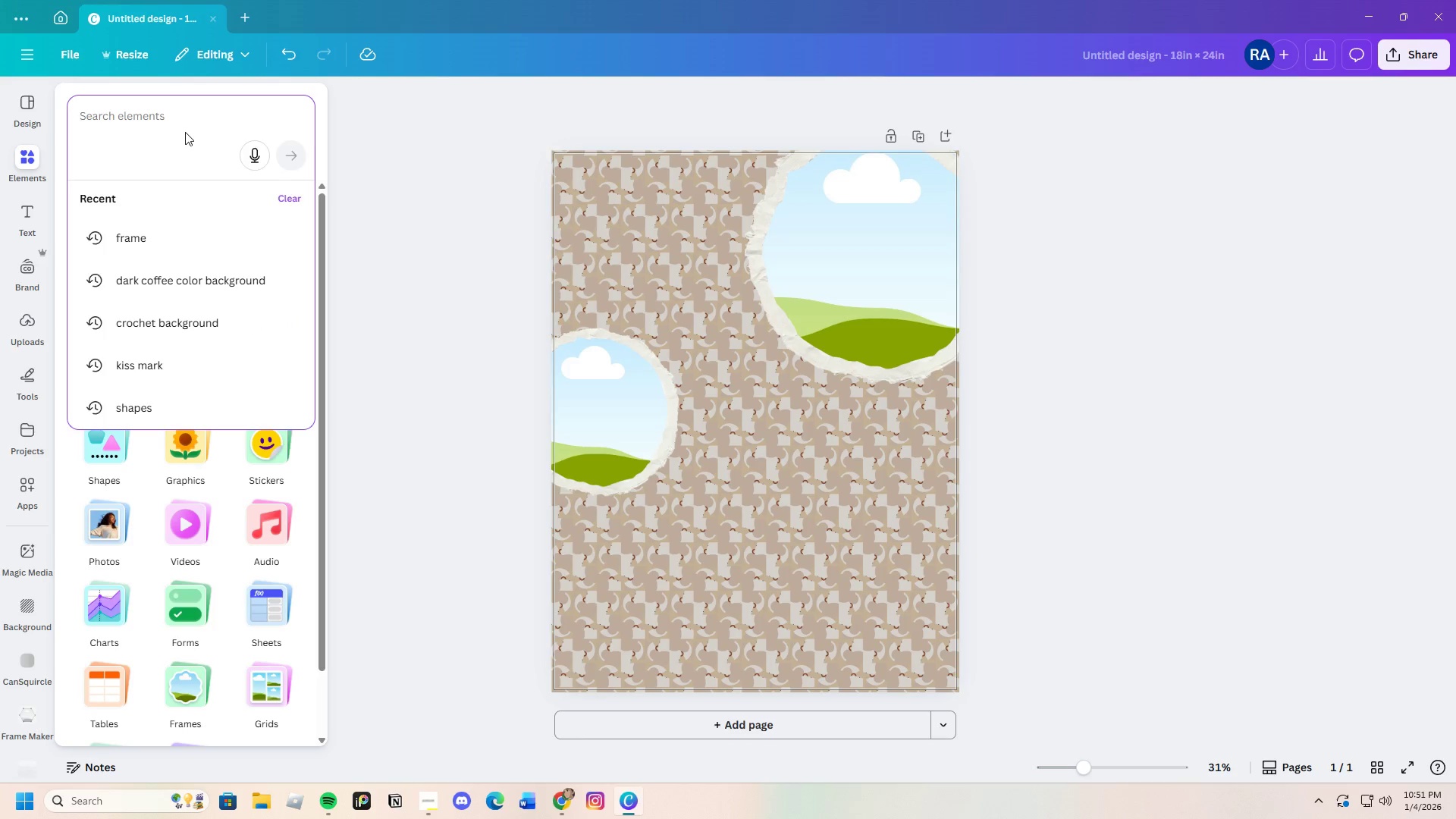 
type(sjhapes)
key(Backspace)
key(Backspace)
key(Backspace)
key(Backspace)
key(Backspace)
key(Backspace)
type(hapes)
 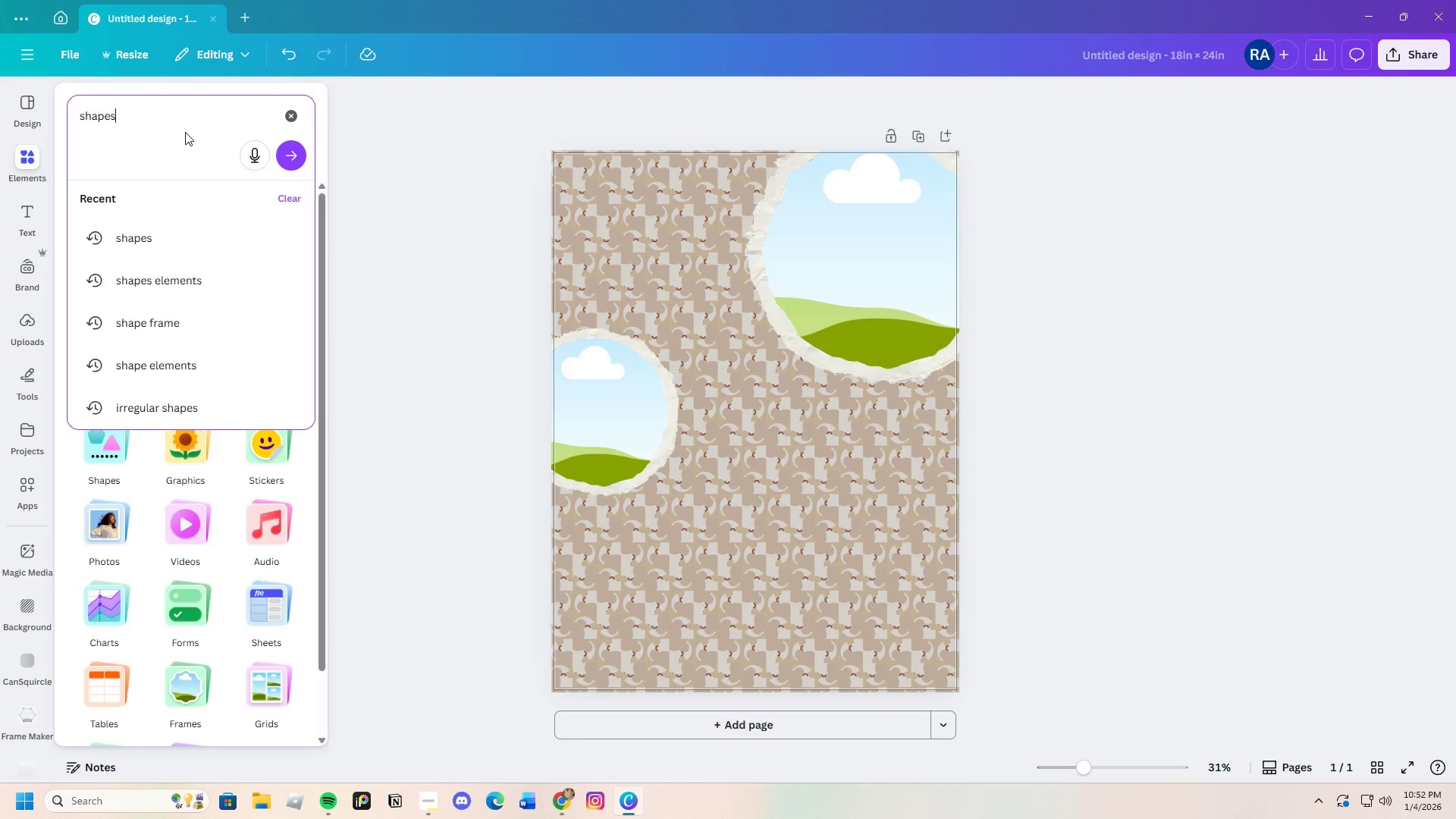 
key(Enter)
 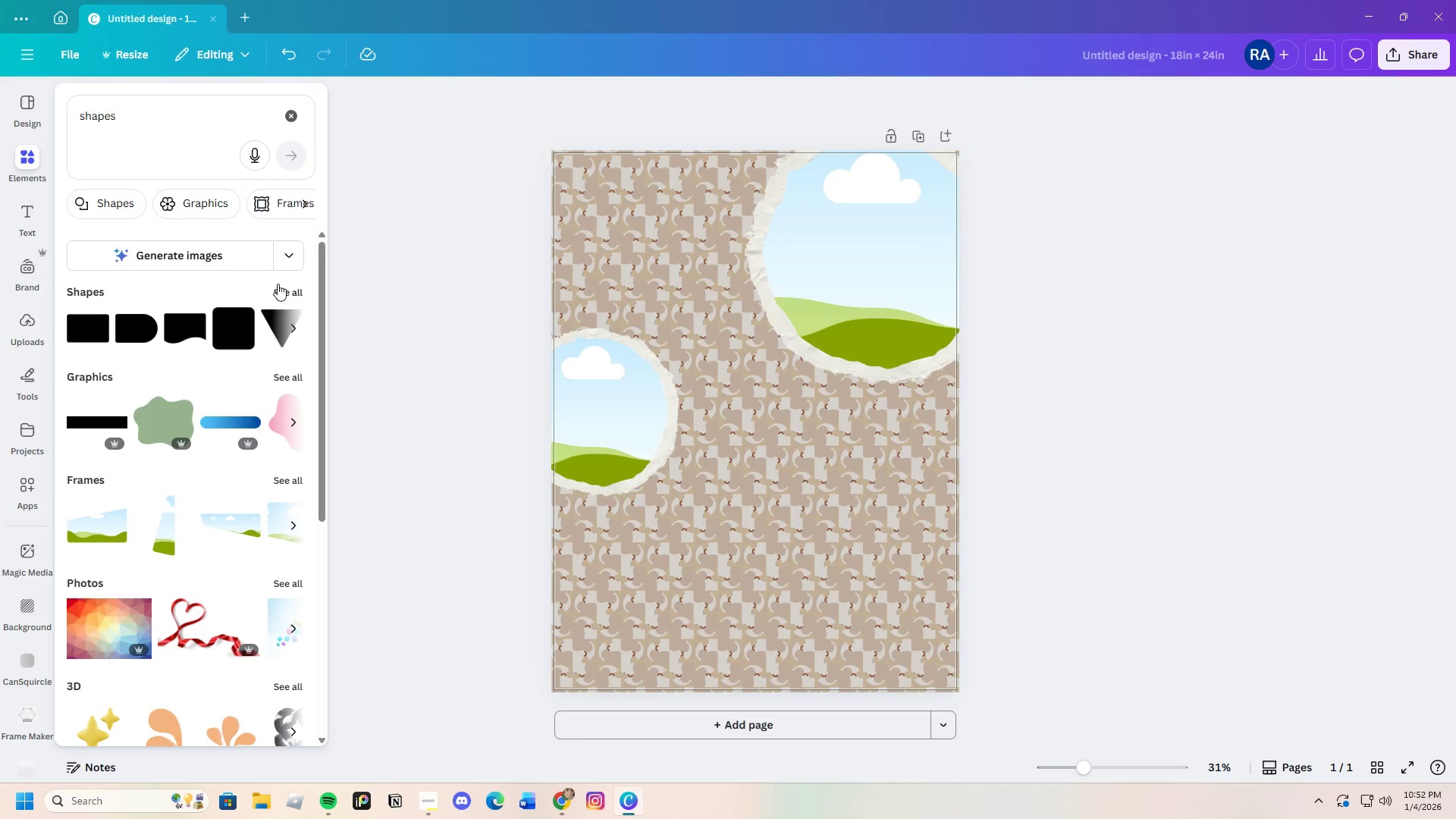 
left_click([282, 288])
 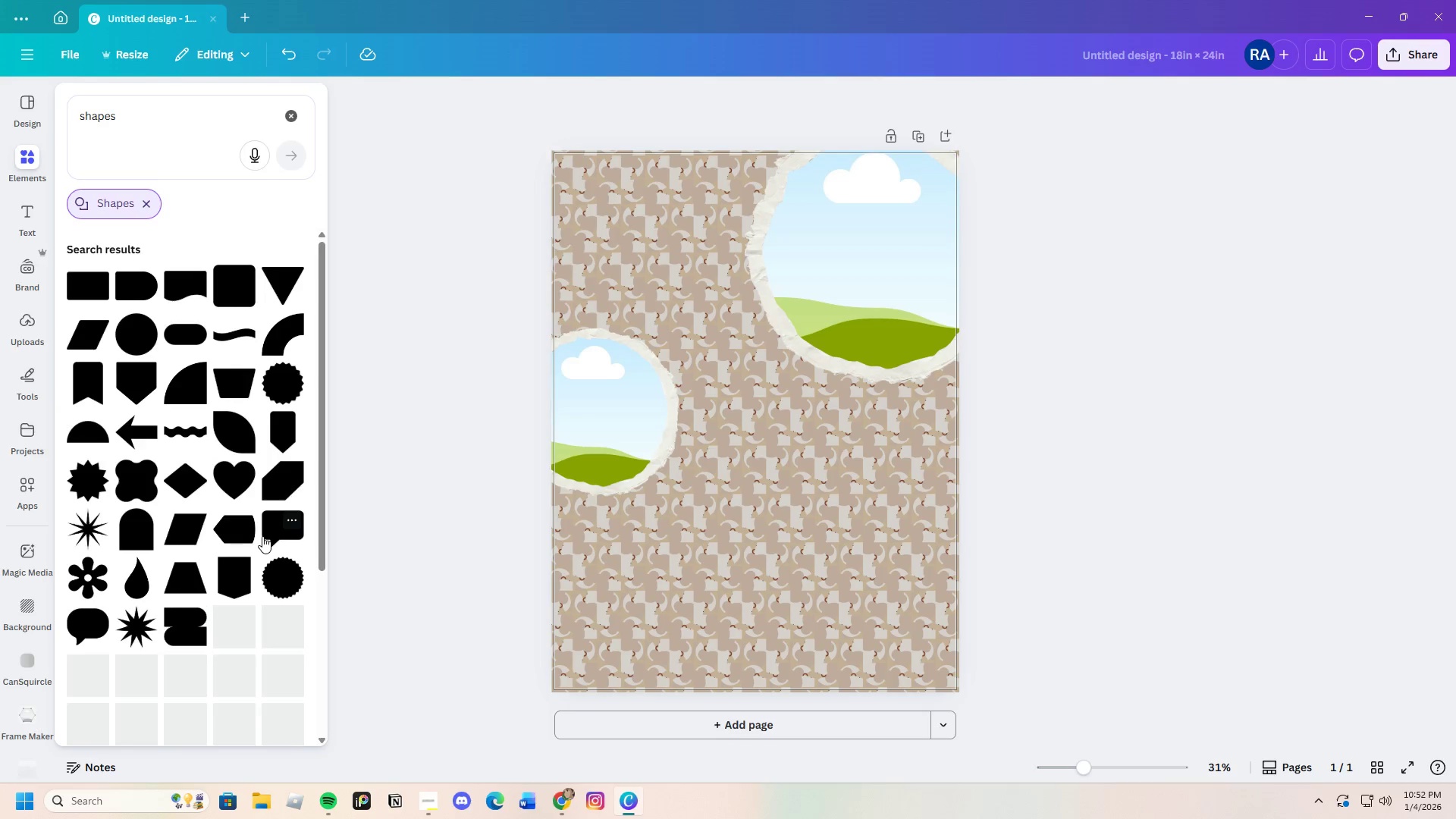 
scroll: coordinate [232, 627], scroll_direction: down, amount: 3.0
 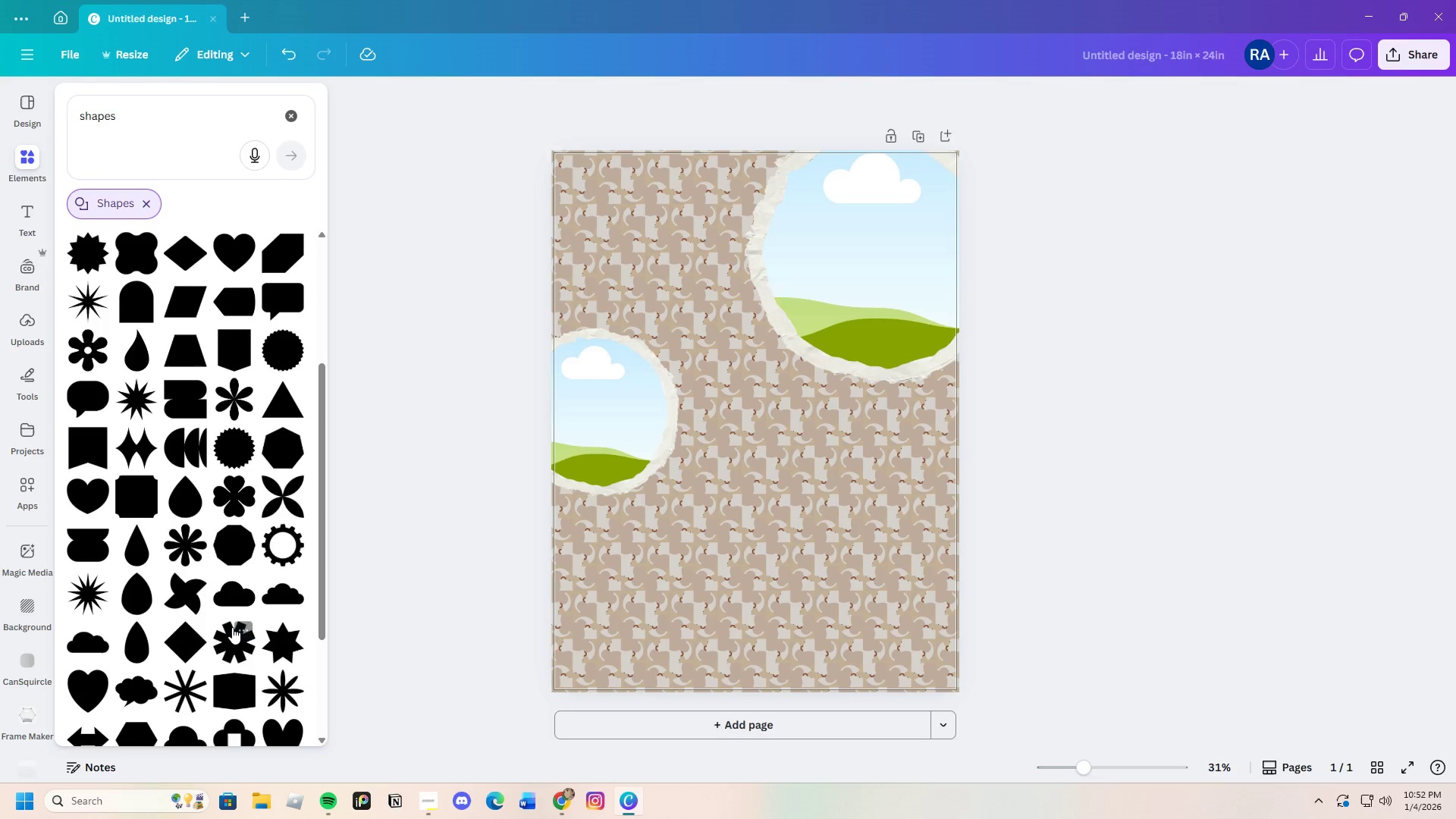 
scroll: coordinate [232, 627], scroll_direction: up, amount: 3.0
 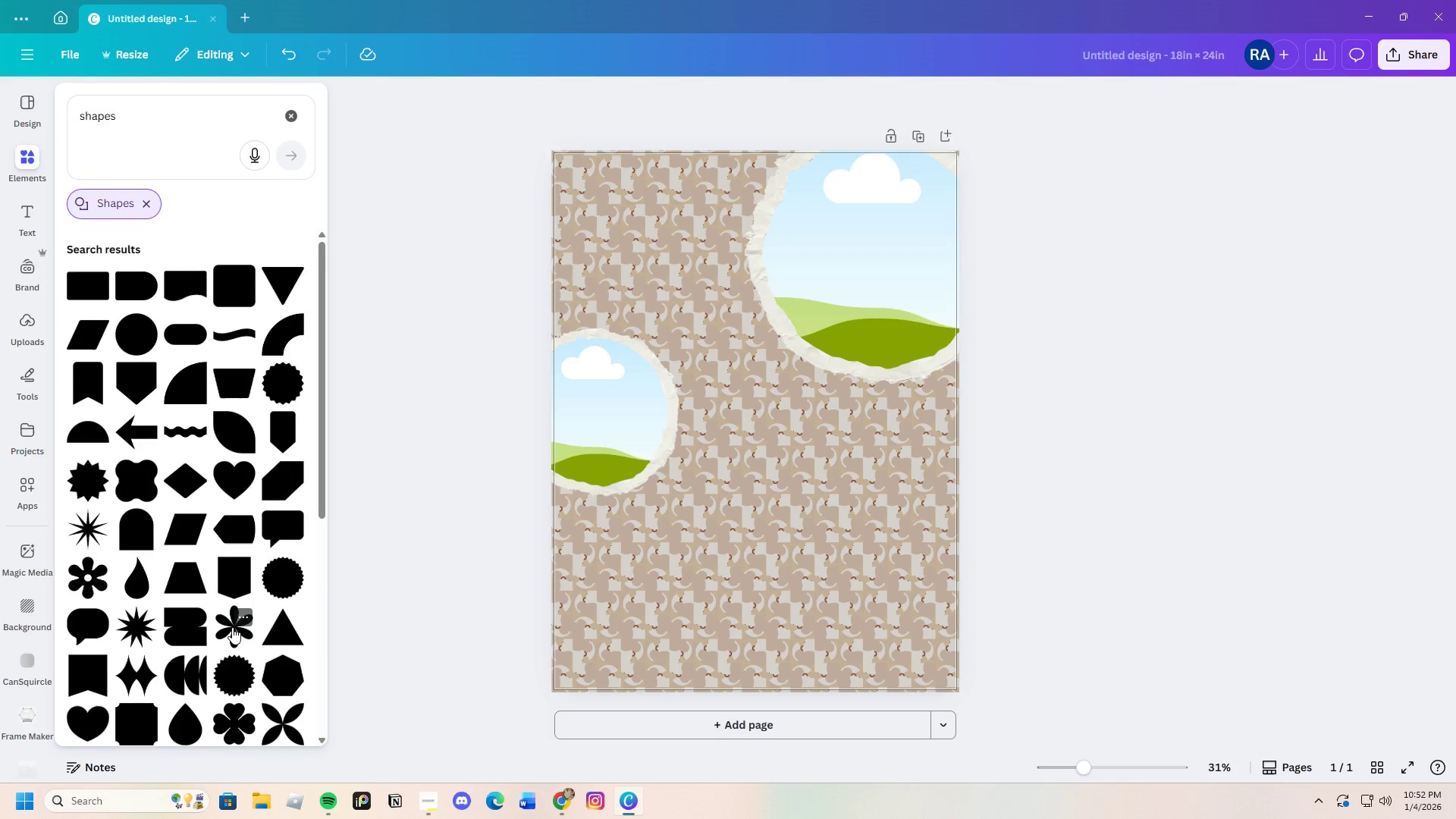 
scroll: coordinate [232, 627], scroll_direction: down, amount: 15.0
 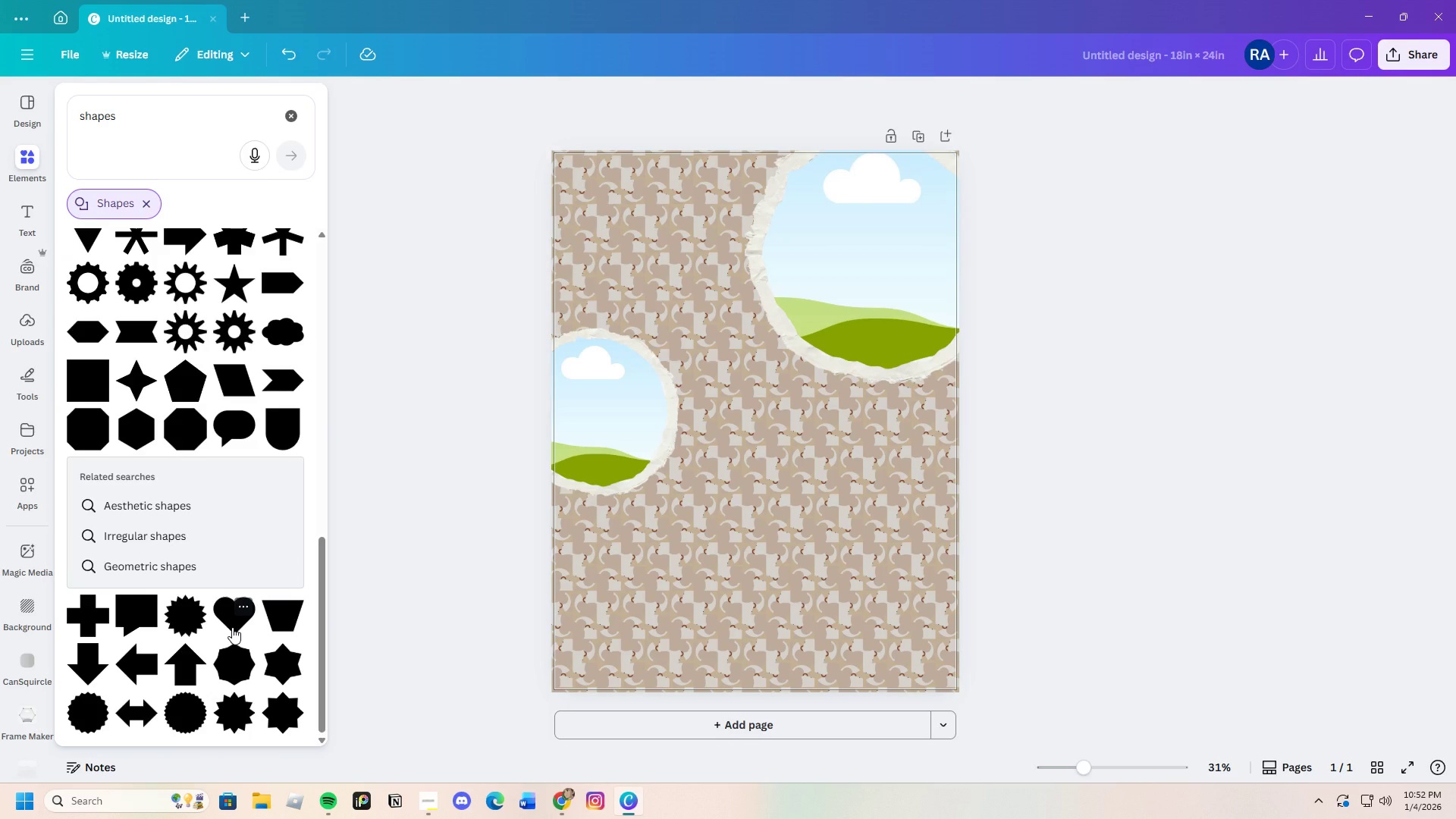 
scroll: coordinate [232, 627], scroll_direction: up, amount: 13.0
 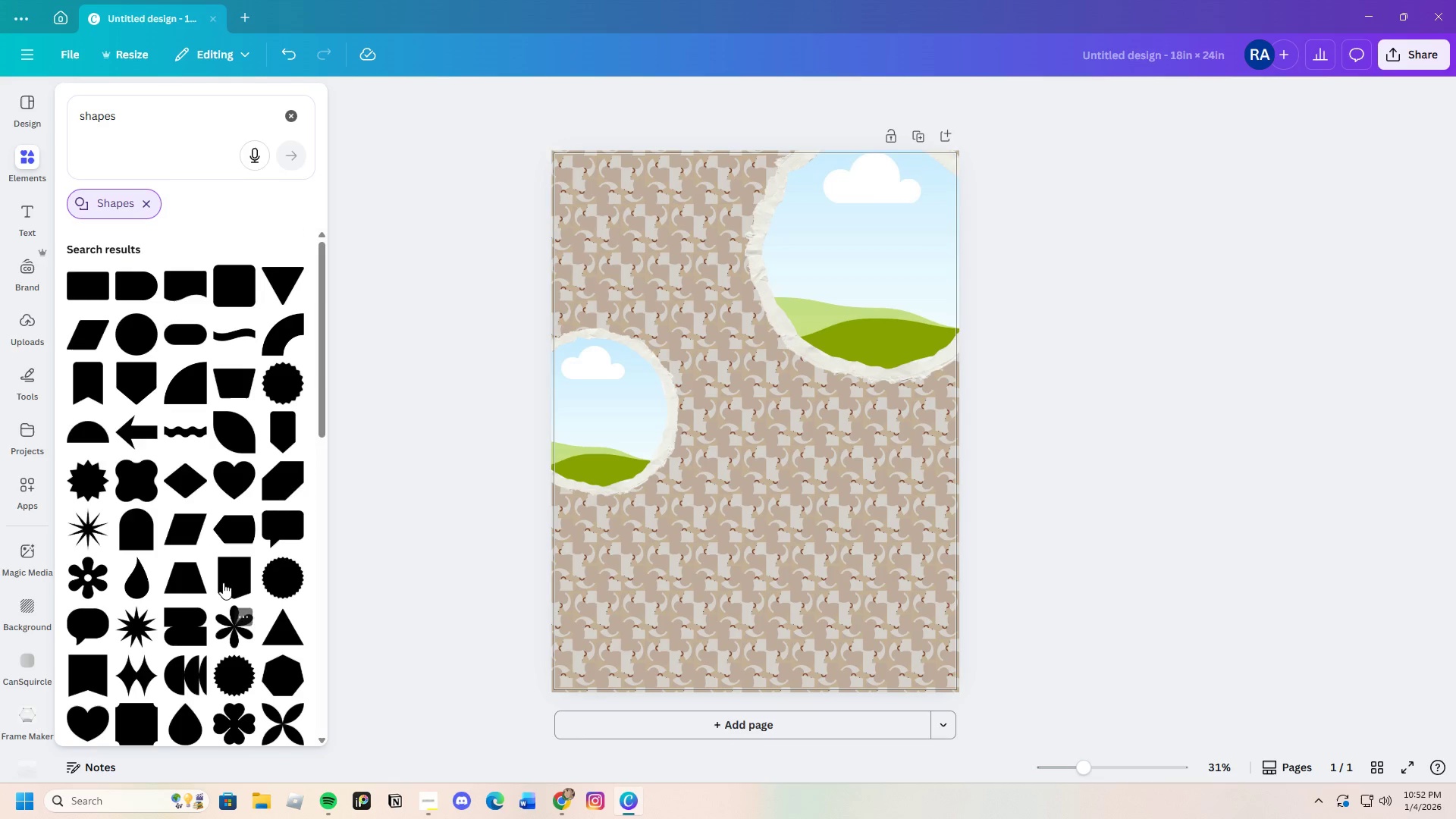 
mouse_move([259, 434])
 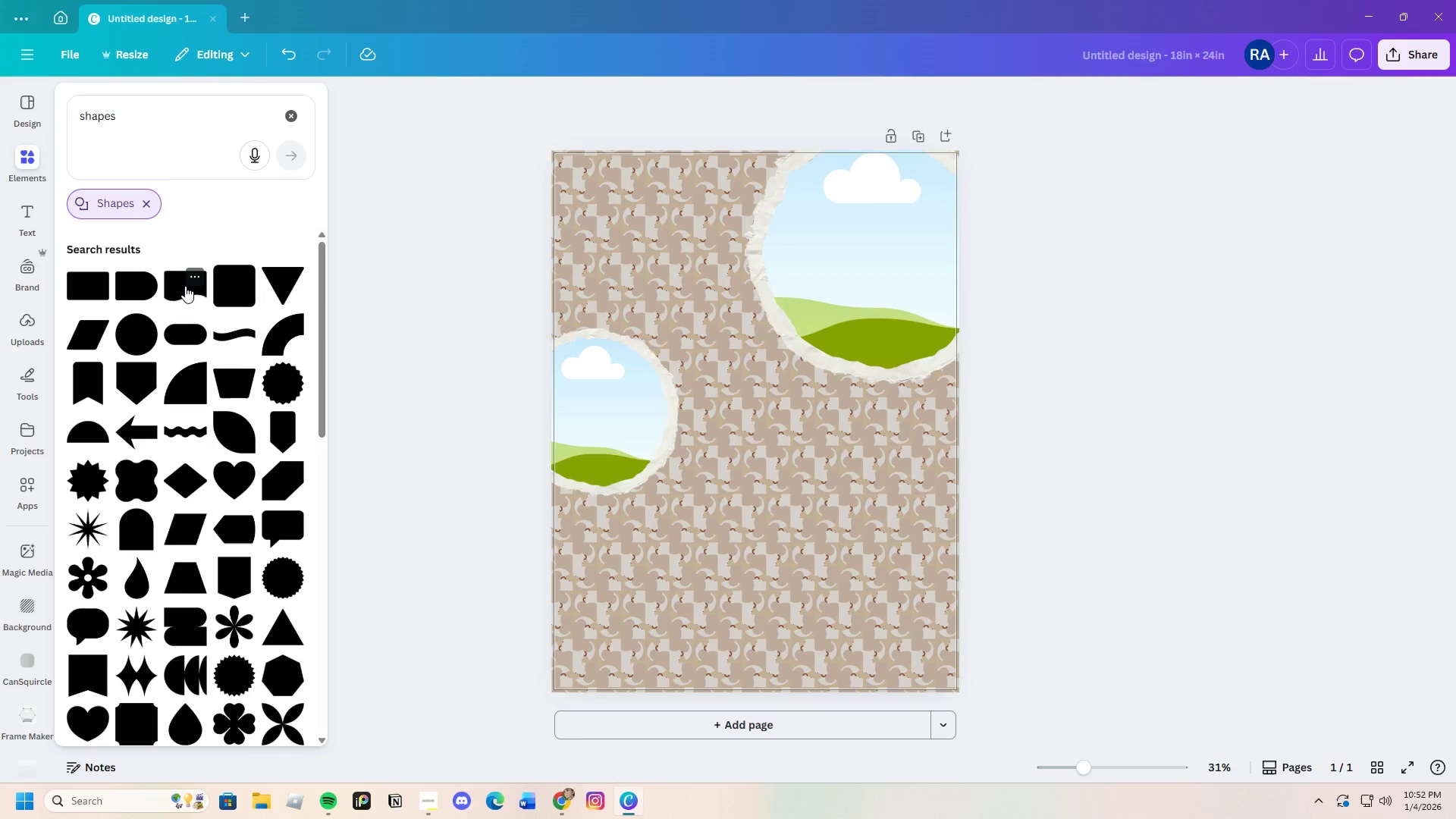 
left_click([185, 286])
 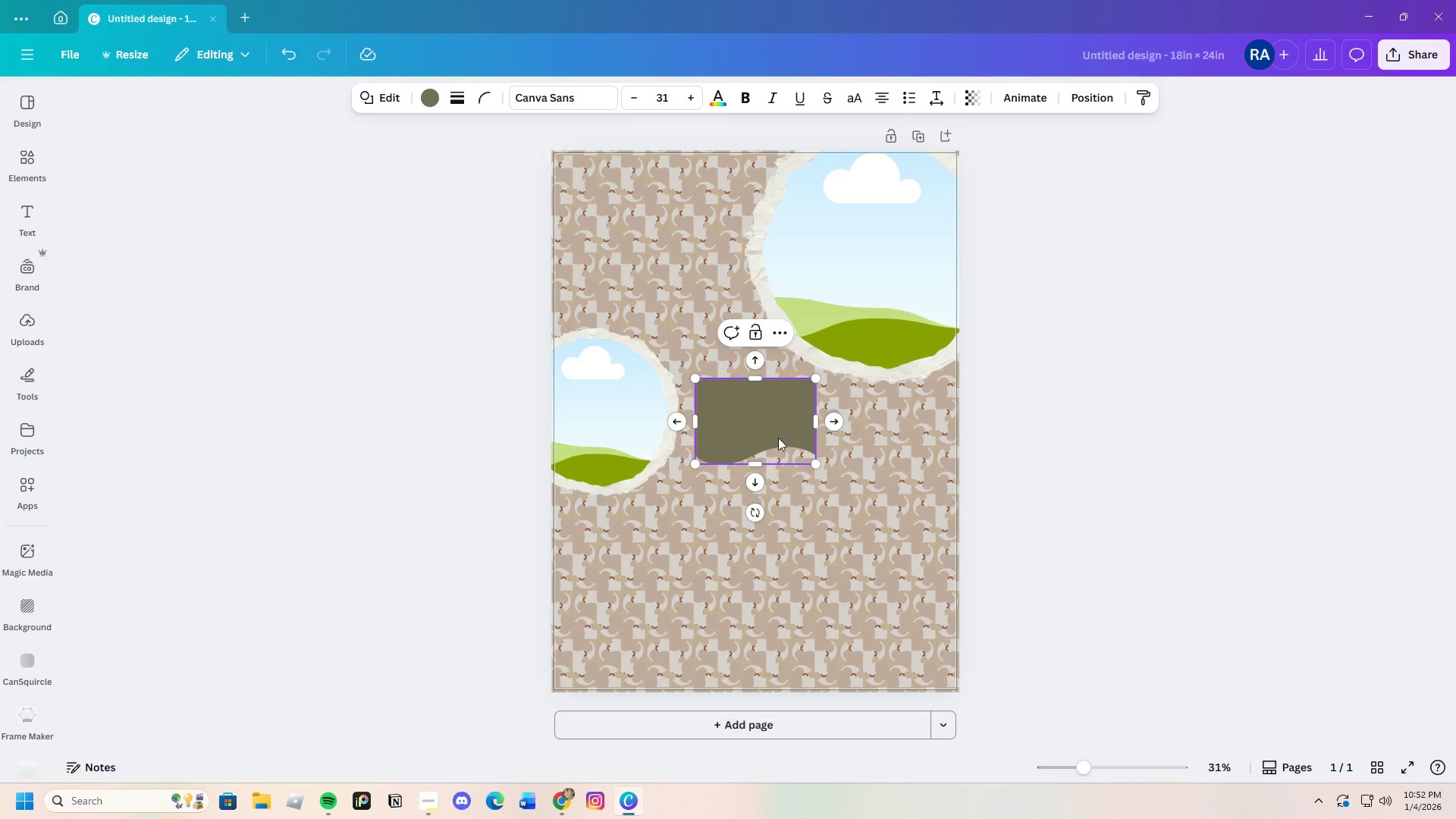 
left_click_drag(start_coordinate=[771, 432], to_coordinate=[692, 320])
 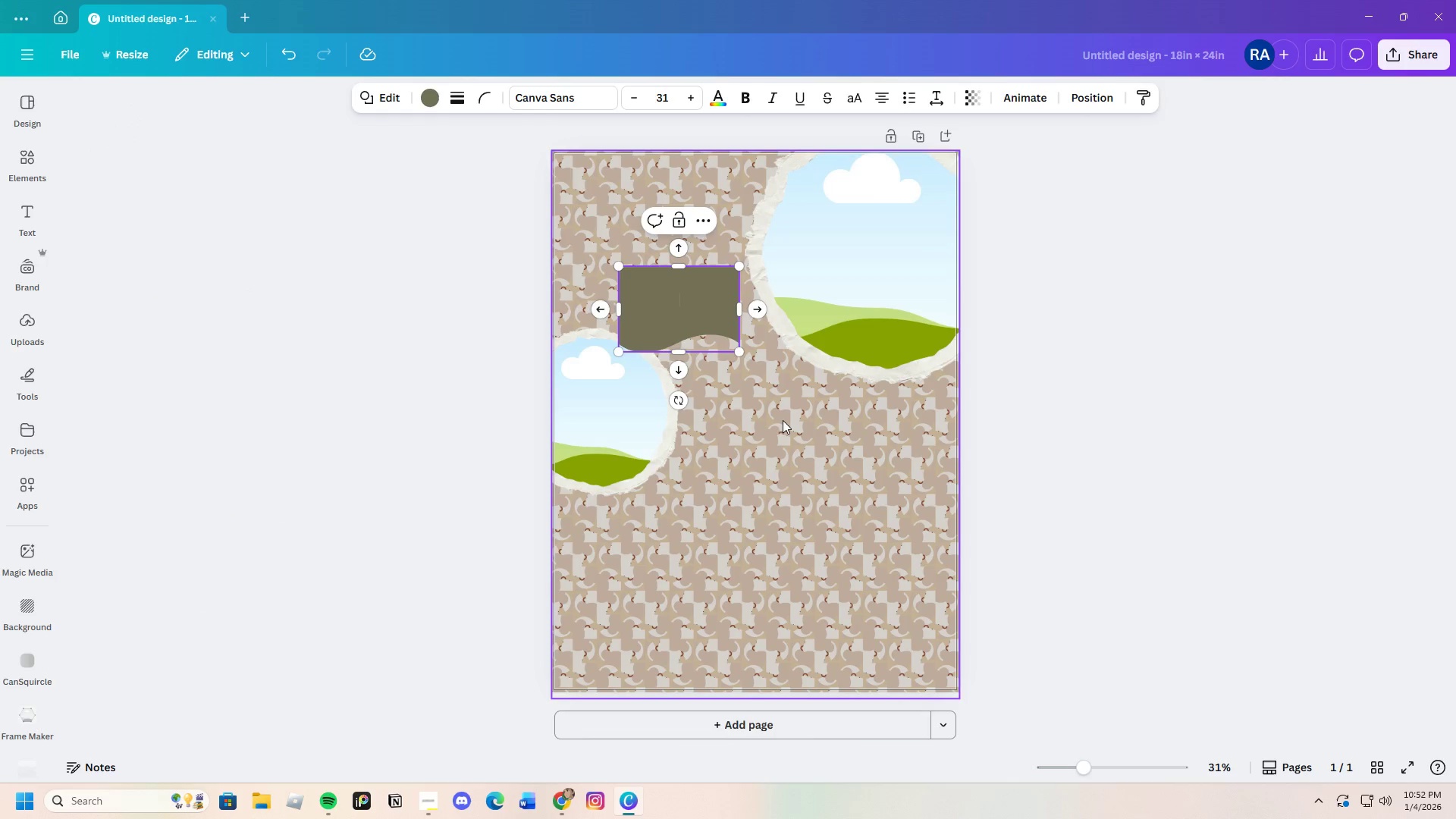 
left_click([783, 420])
 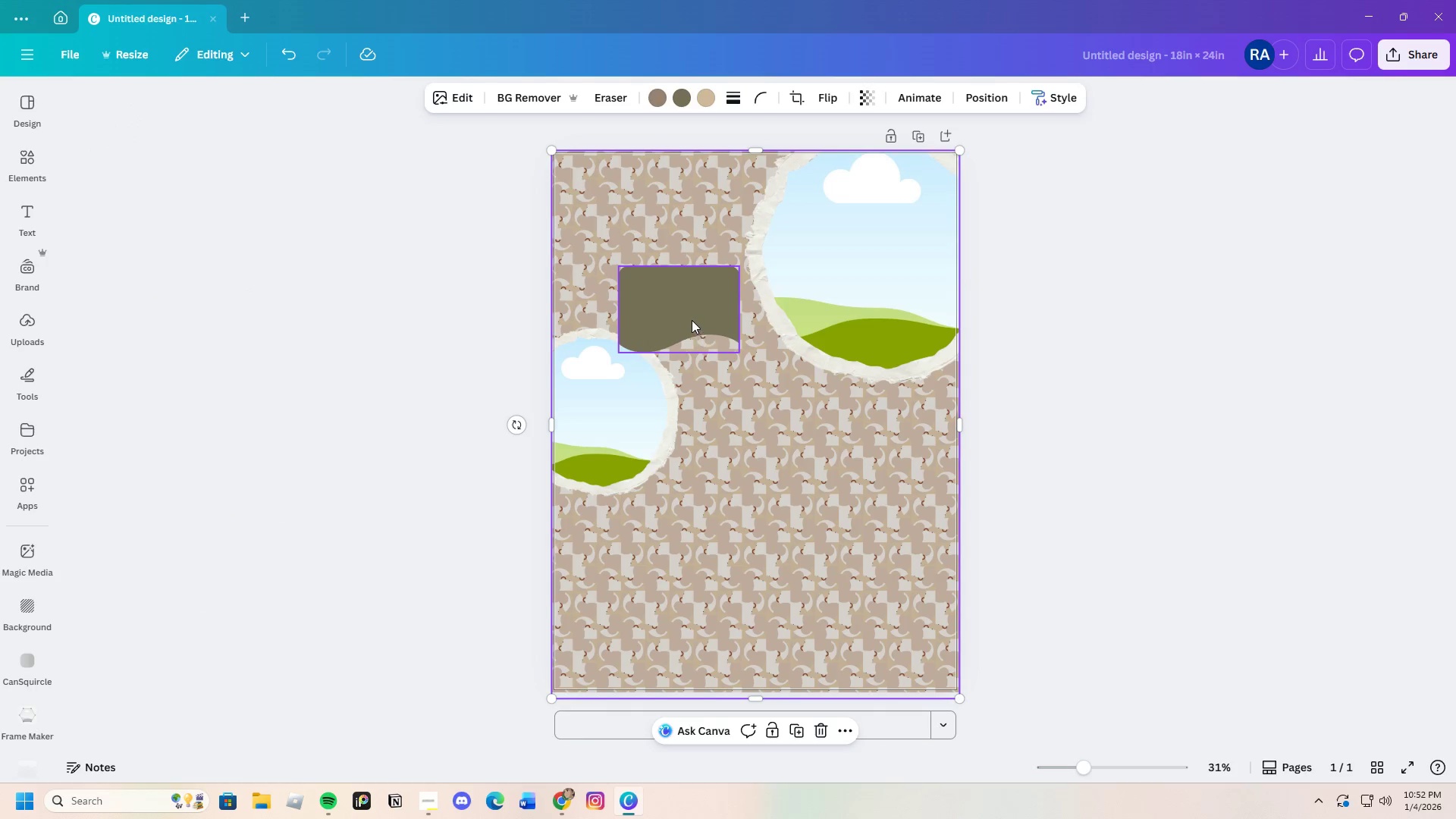 
left_click([692, 319])
 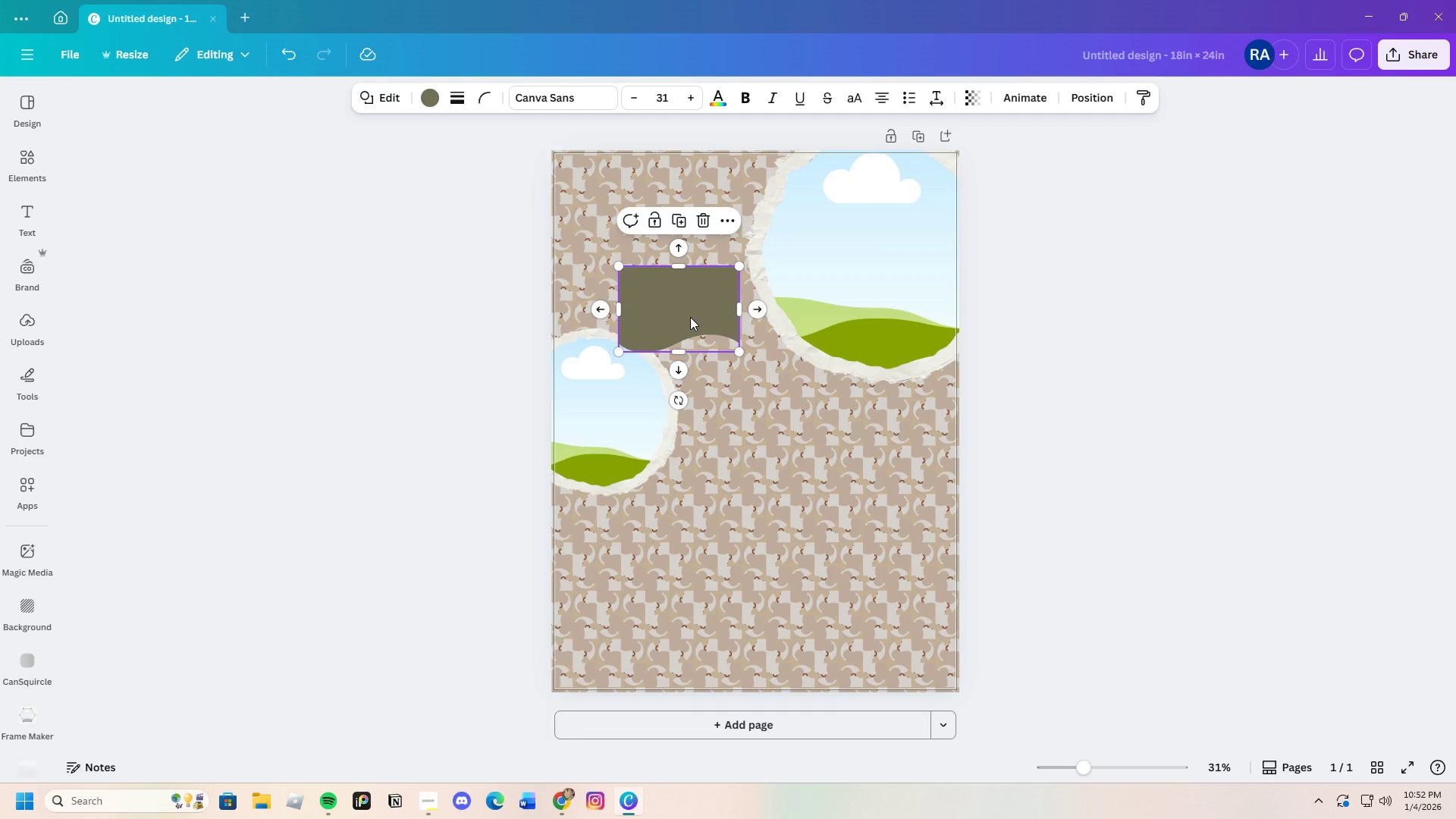 
left_click_drag(start_coordinate=[690, 317], to_coordinate=[680, 264])
 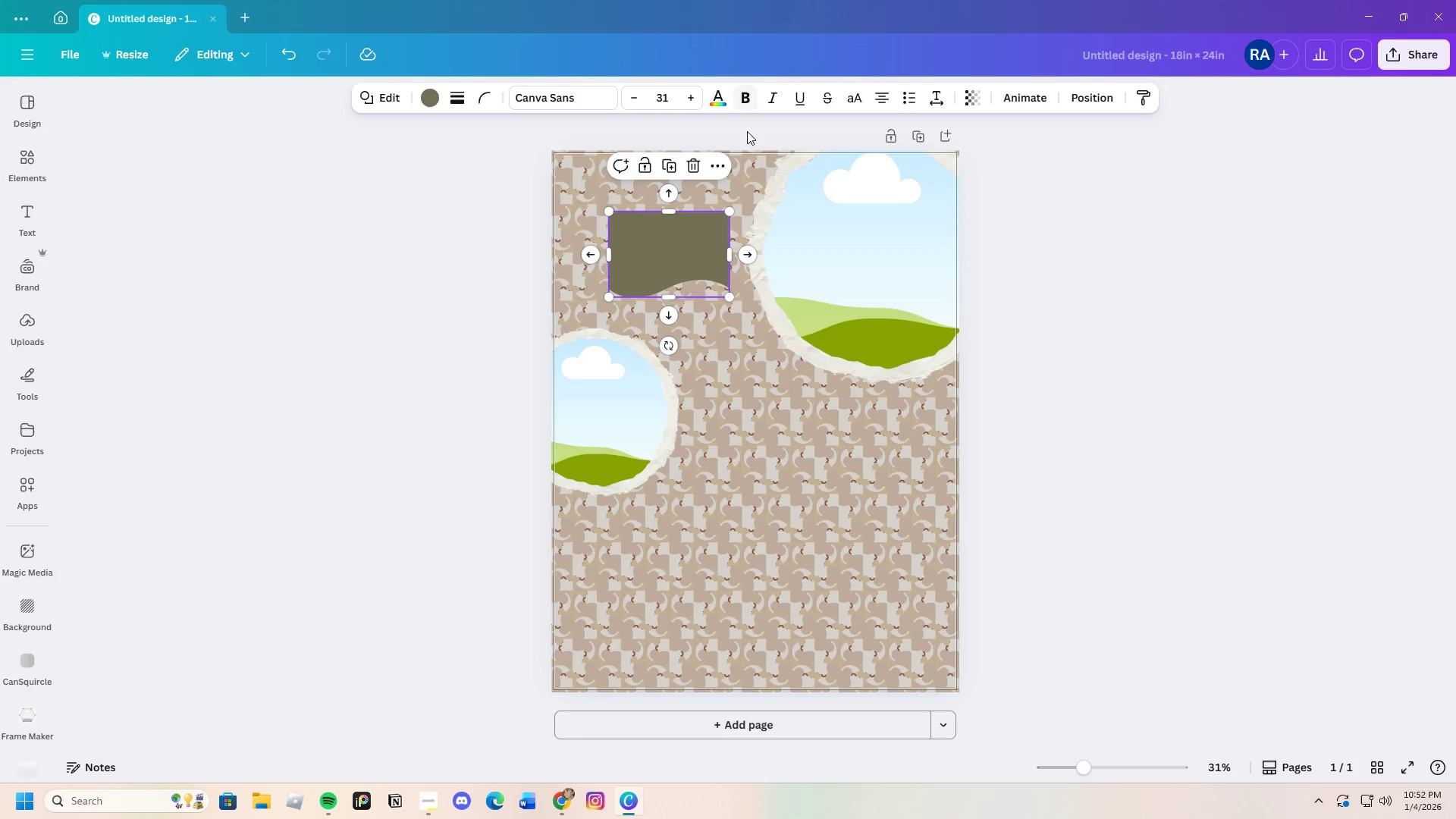 
left_click_drag(start_coordinate=[647, 267], to_coordinate=[698, 263])
 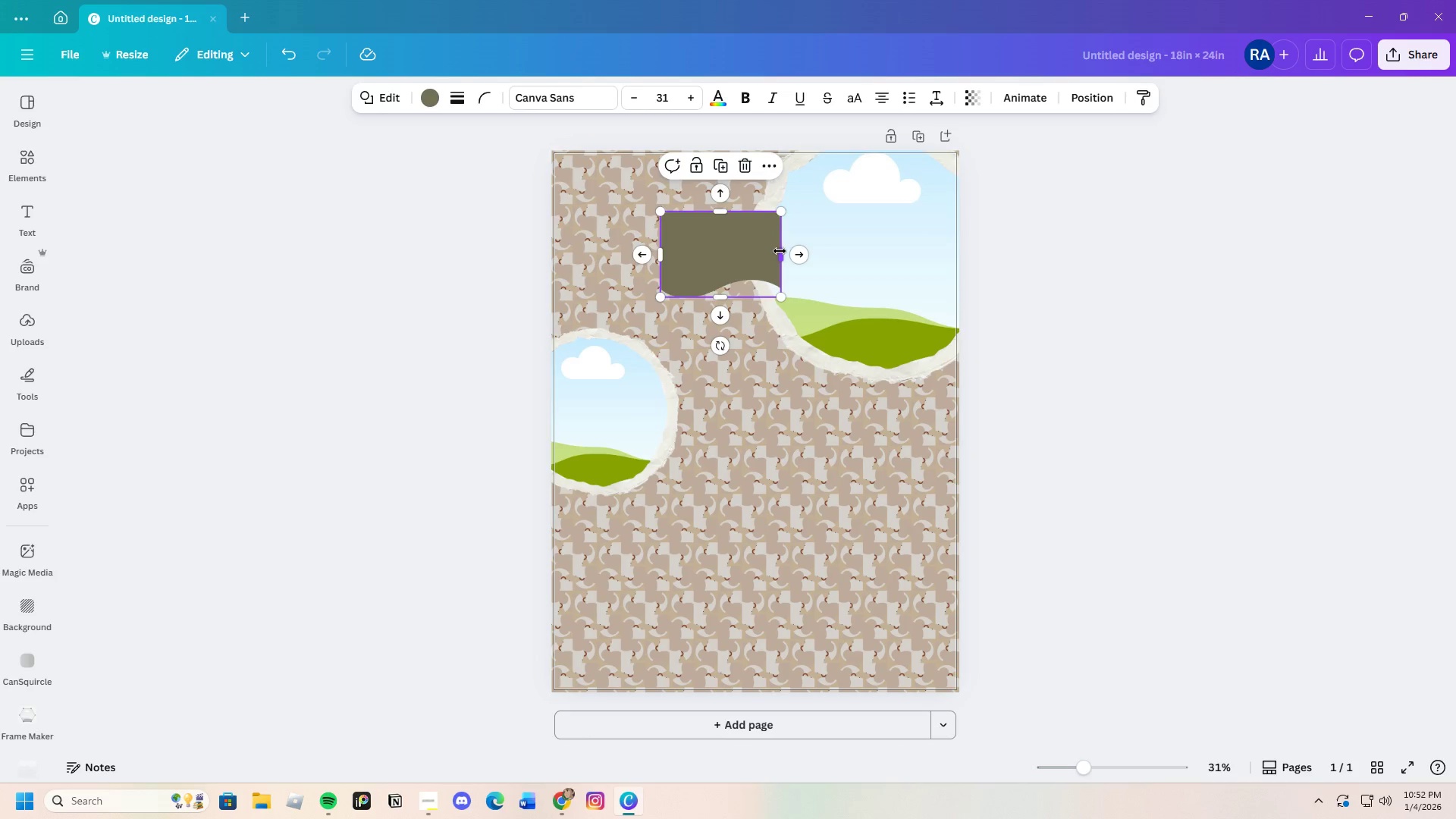 
left_click_drag(start_coordinate=[780, 252], to_coordinate=[571, 246])
 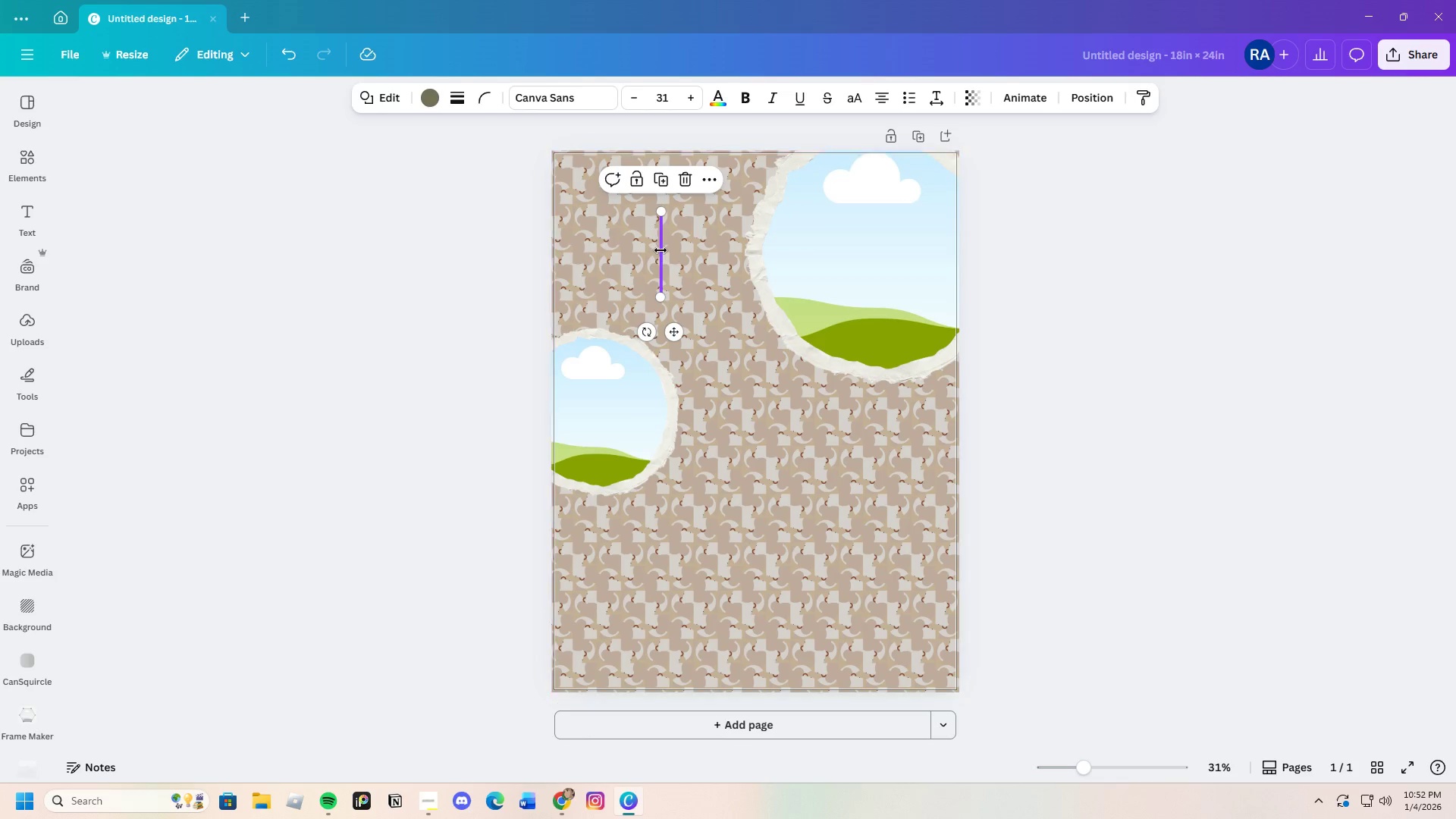 
left_click_drag(start_coordinate=[661, 250], to_coordinate=[704, 256])
 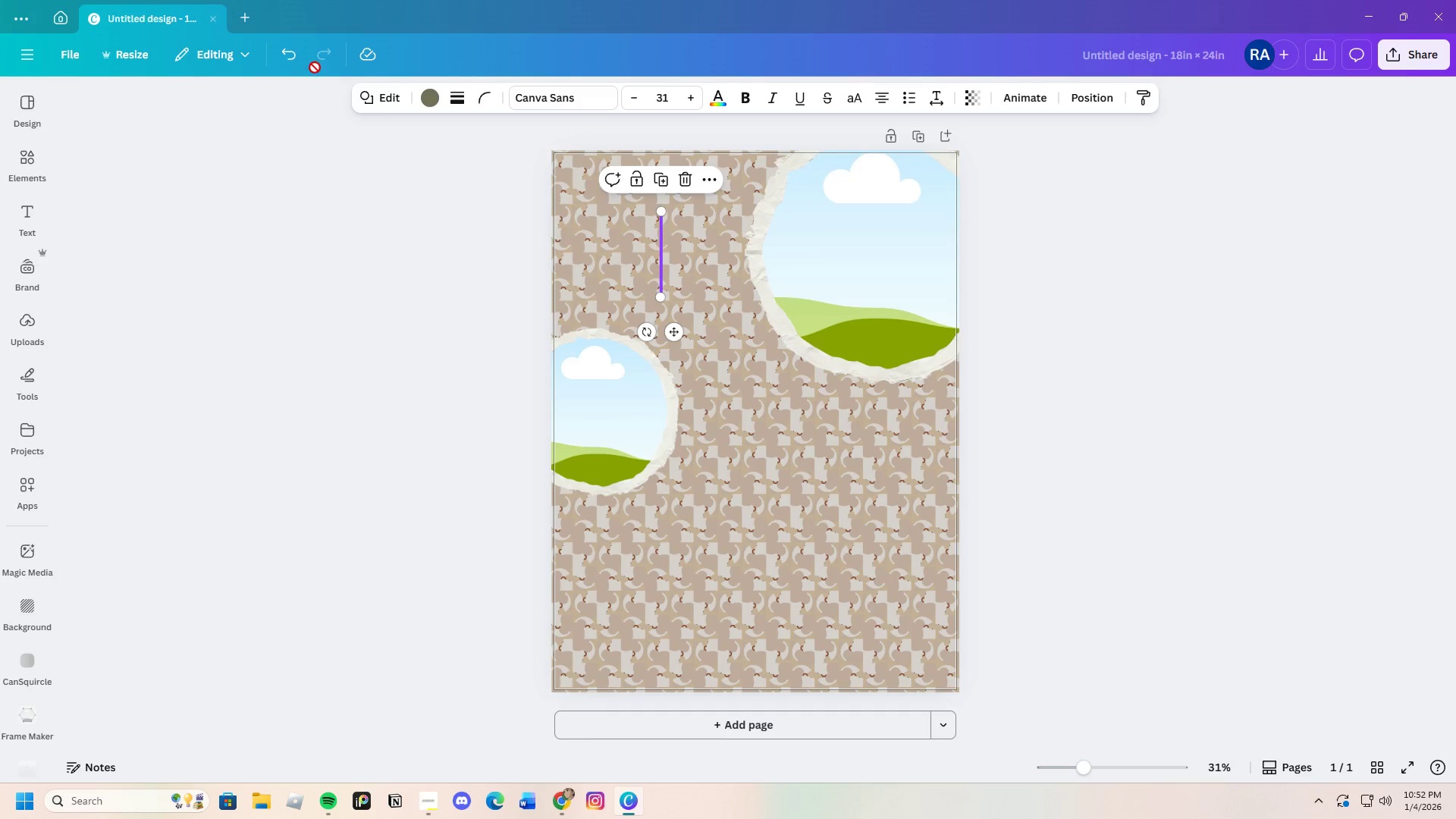 
left_click([298, 53])
 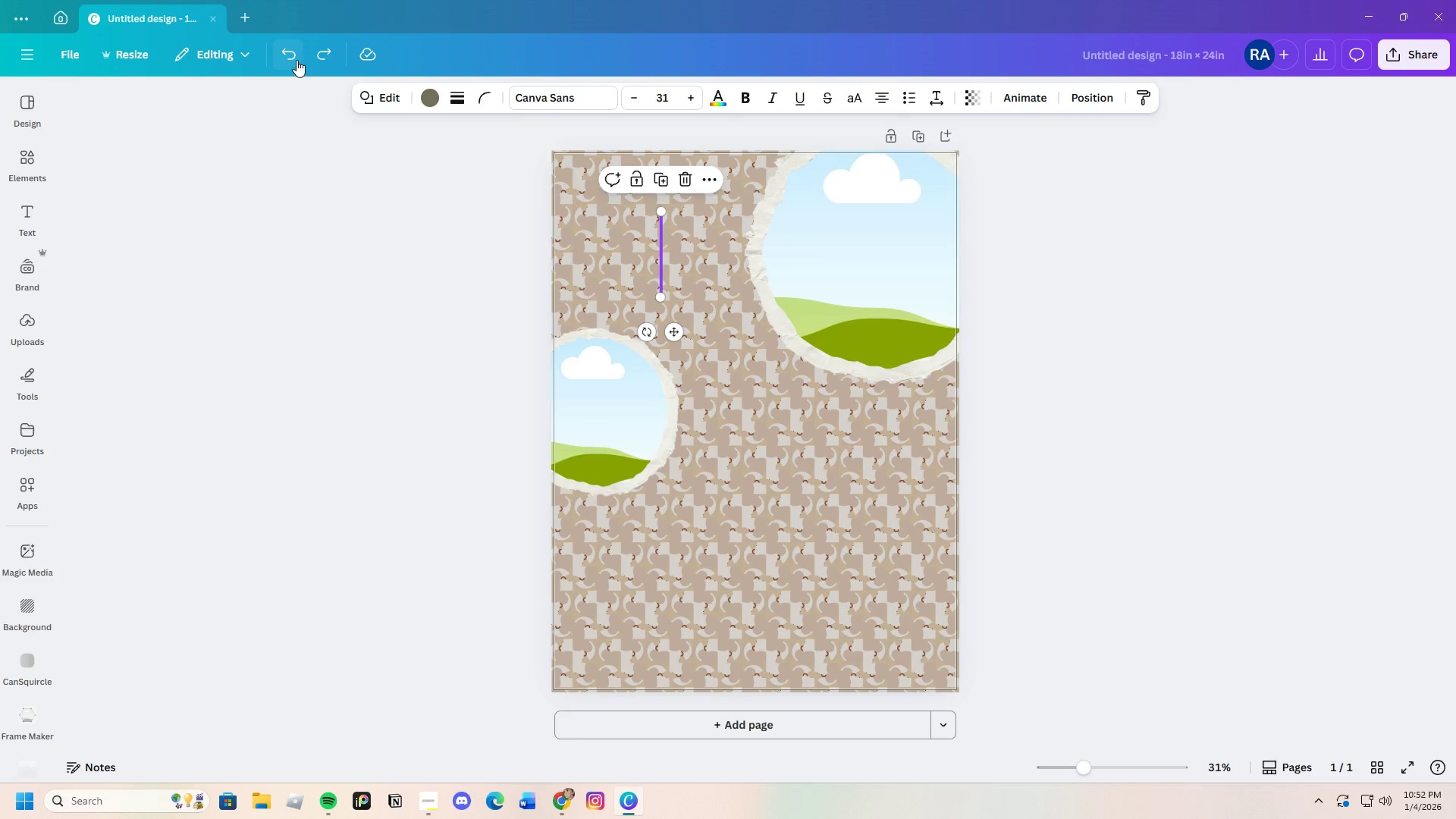 
left_click([290, 56])
 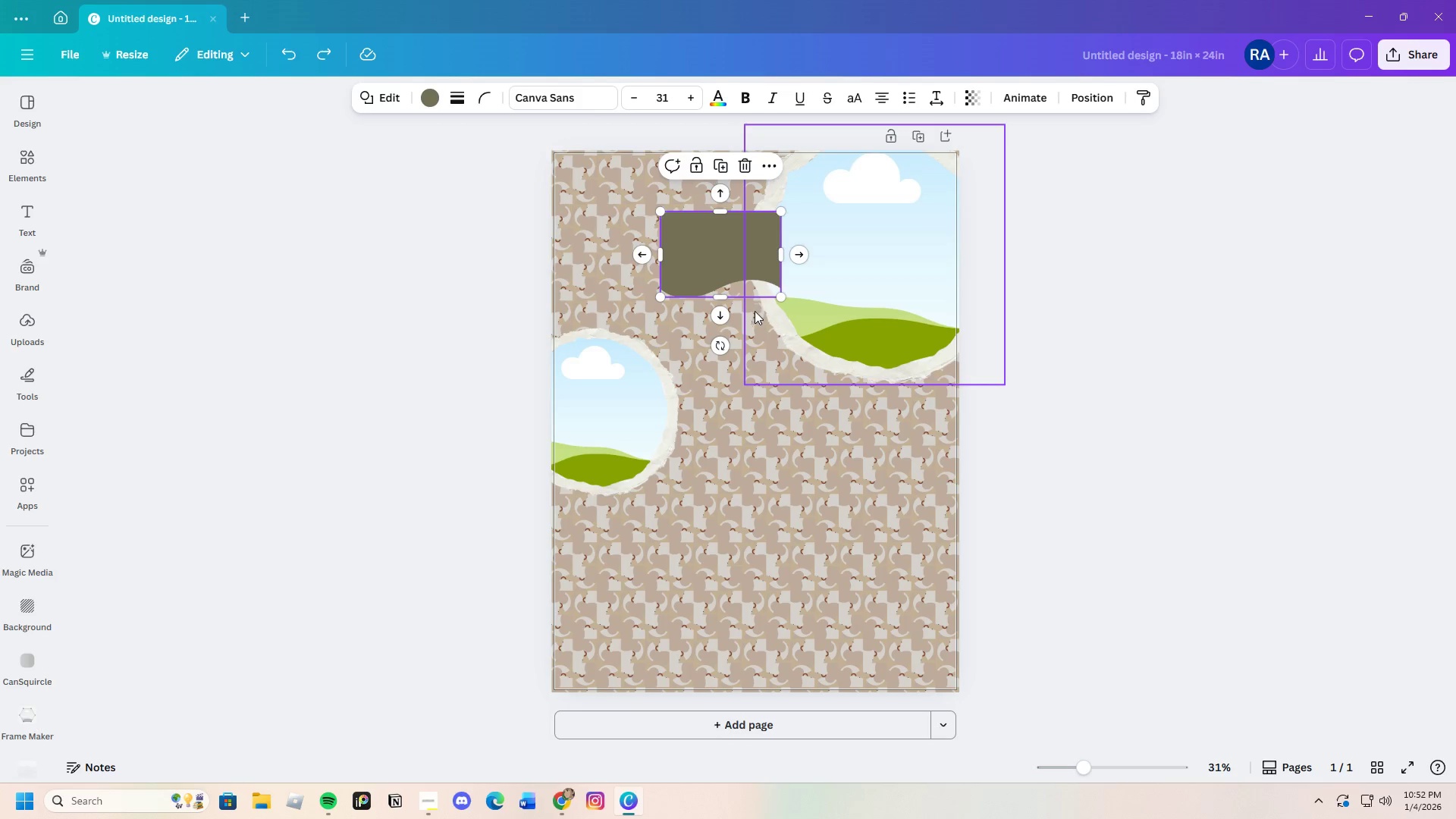 
wait(6.14)
 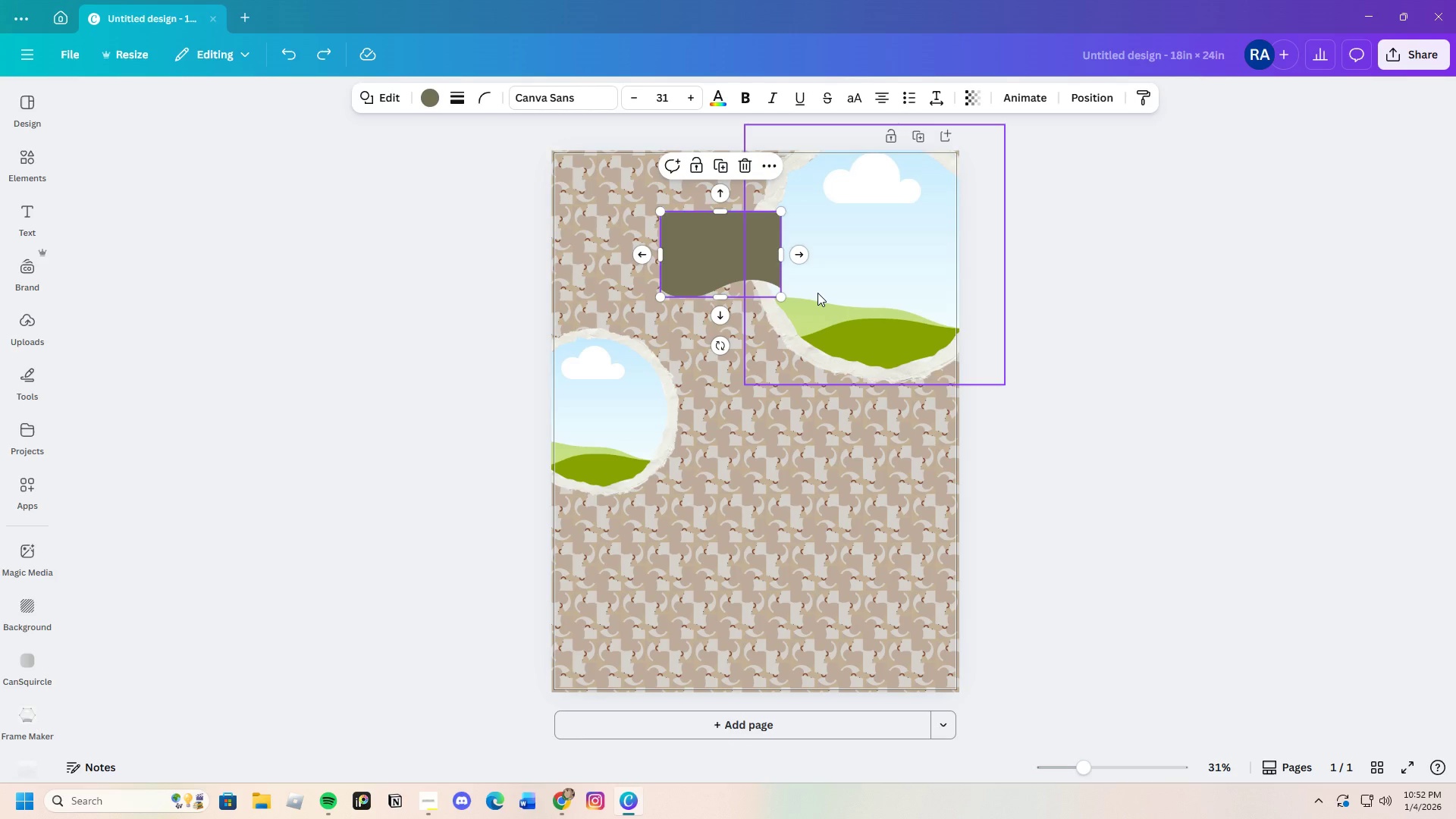 
left_click_drag(start_coordinate=[728, 351], to_coordinate=[726, 331])
 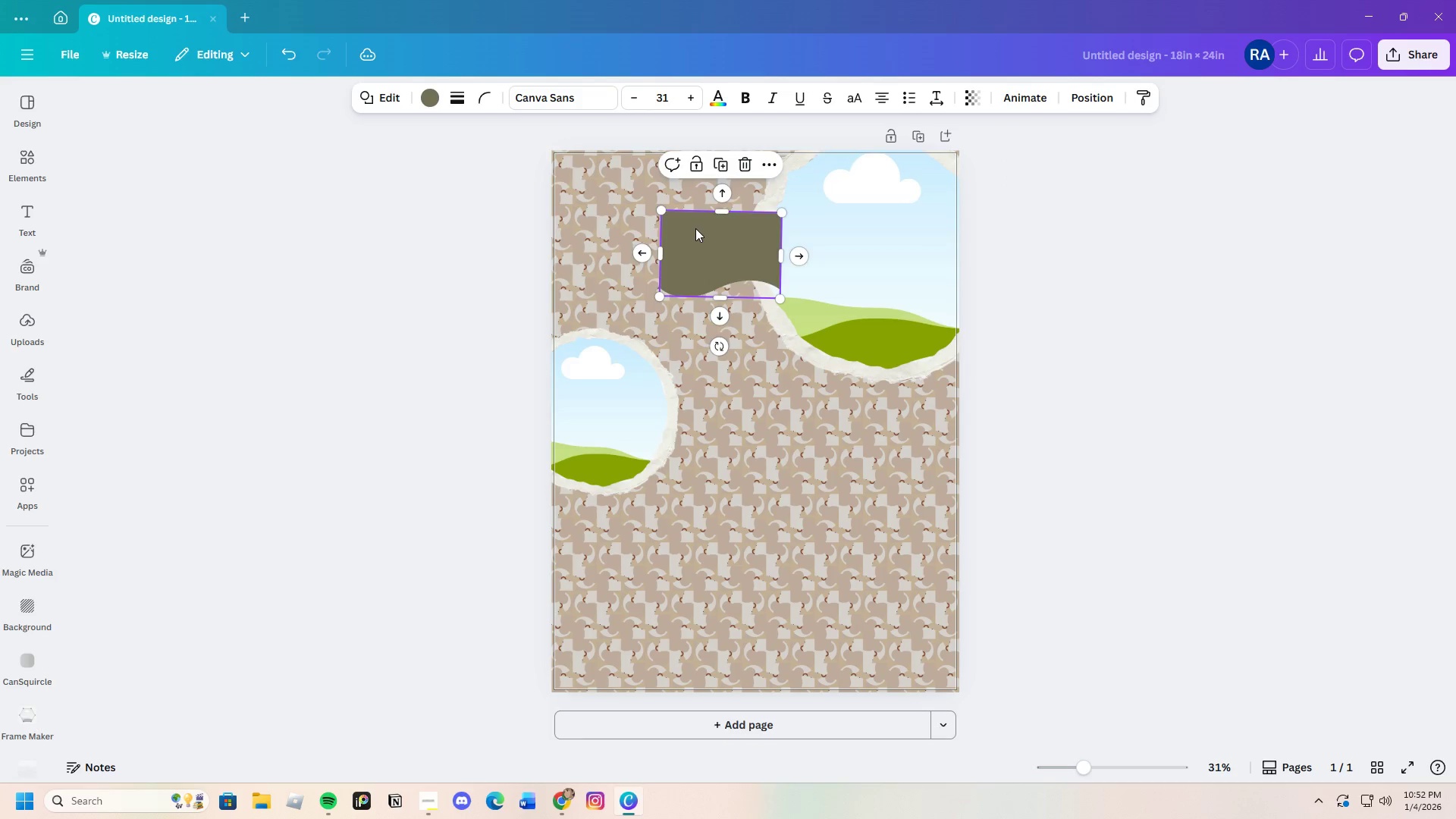 
left_click_drag(start_coordinate=[695, 225], to_coordinate=[623, 300])
 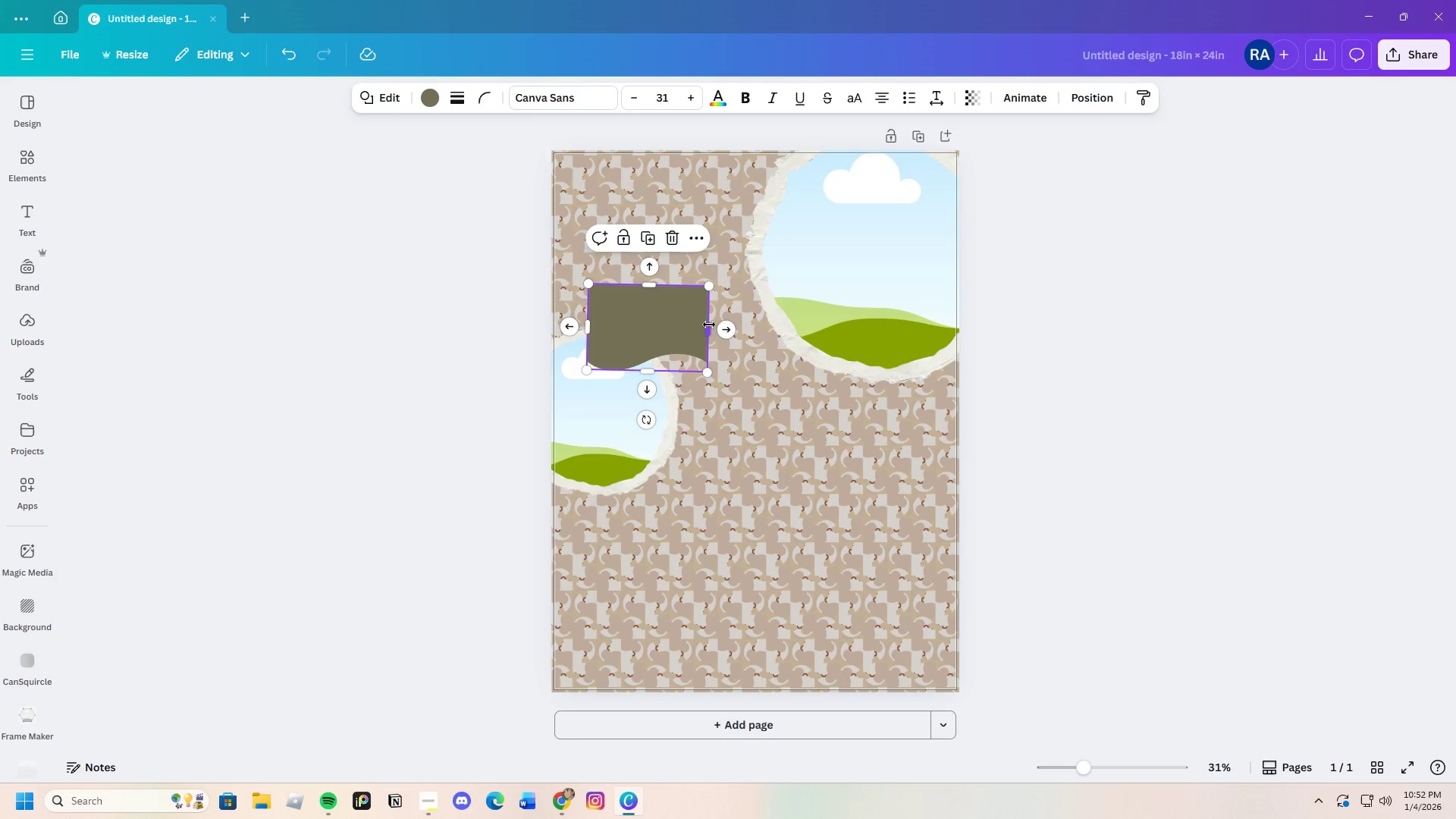 
left_click_drag(start_coordinate=[710, 329], to_coordinate=[874, 329])
 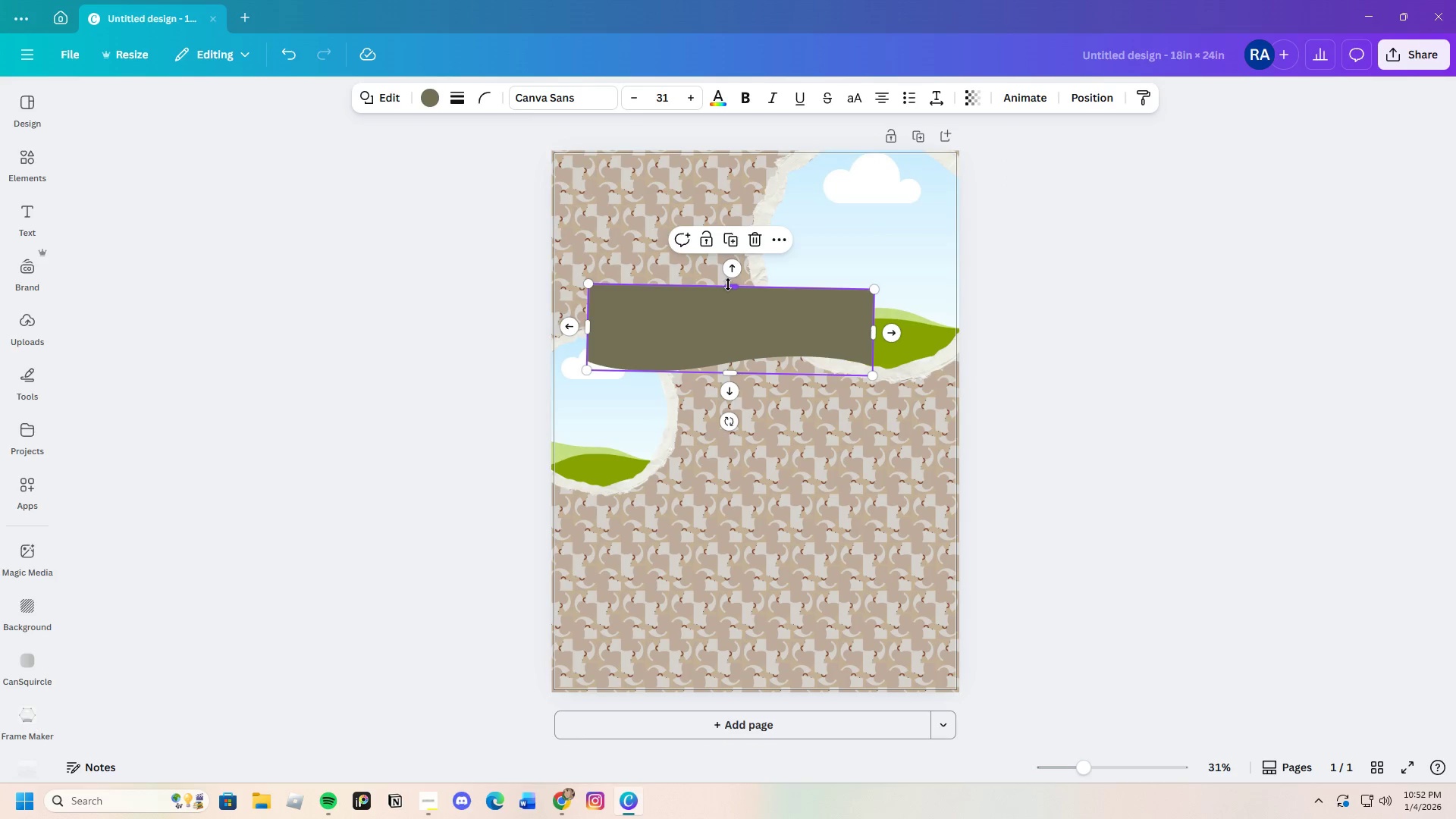 
left_click_drag(start_coordinate=[728, 284], to_coordinate=[710, 158])
 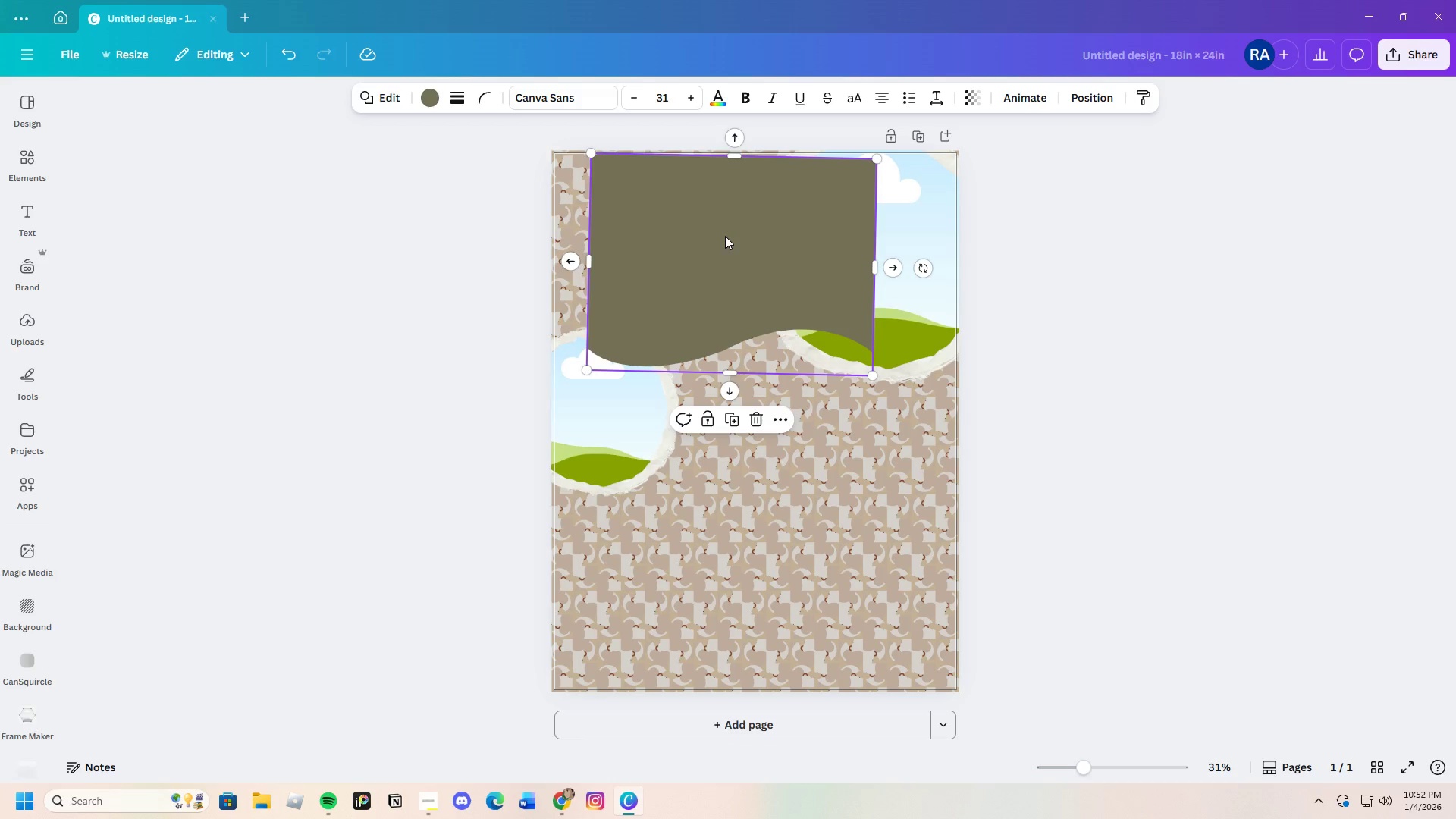 
left_click_drag(start_coordinate=[725, 236], to_coordinate=[664, 231])
 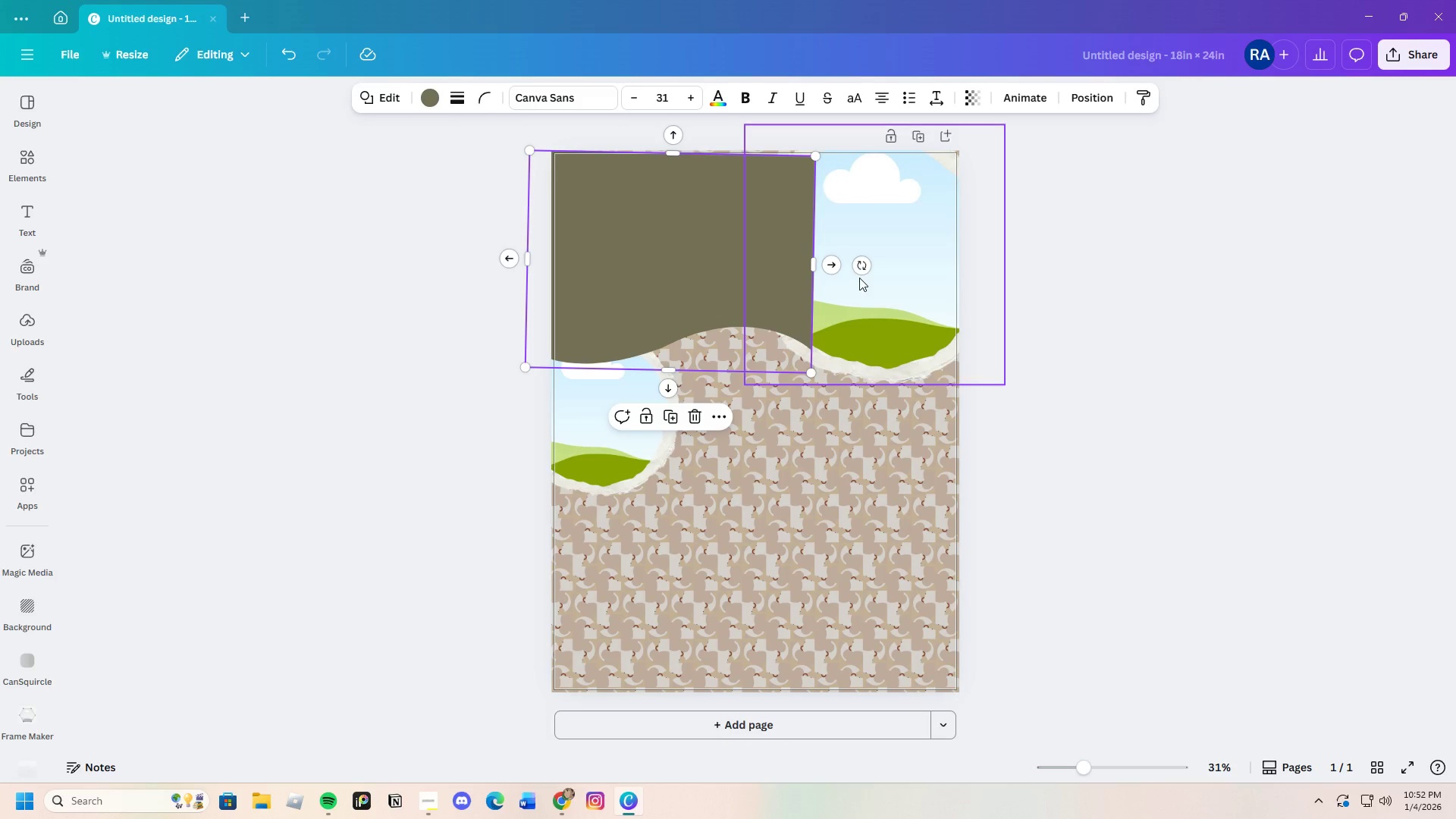 
left_click_drag(start_coordinate=[861, 269], to_coordinate=[859, 203])
 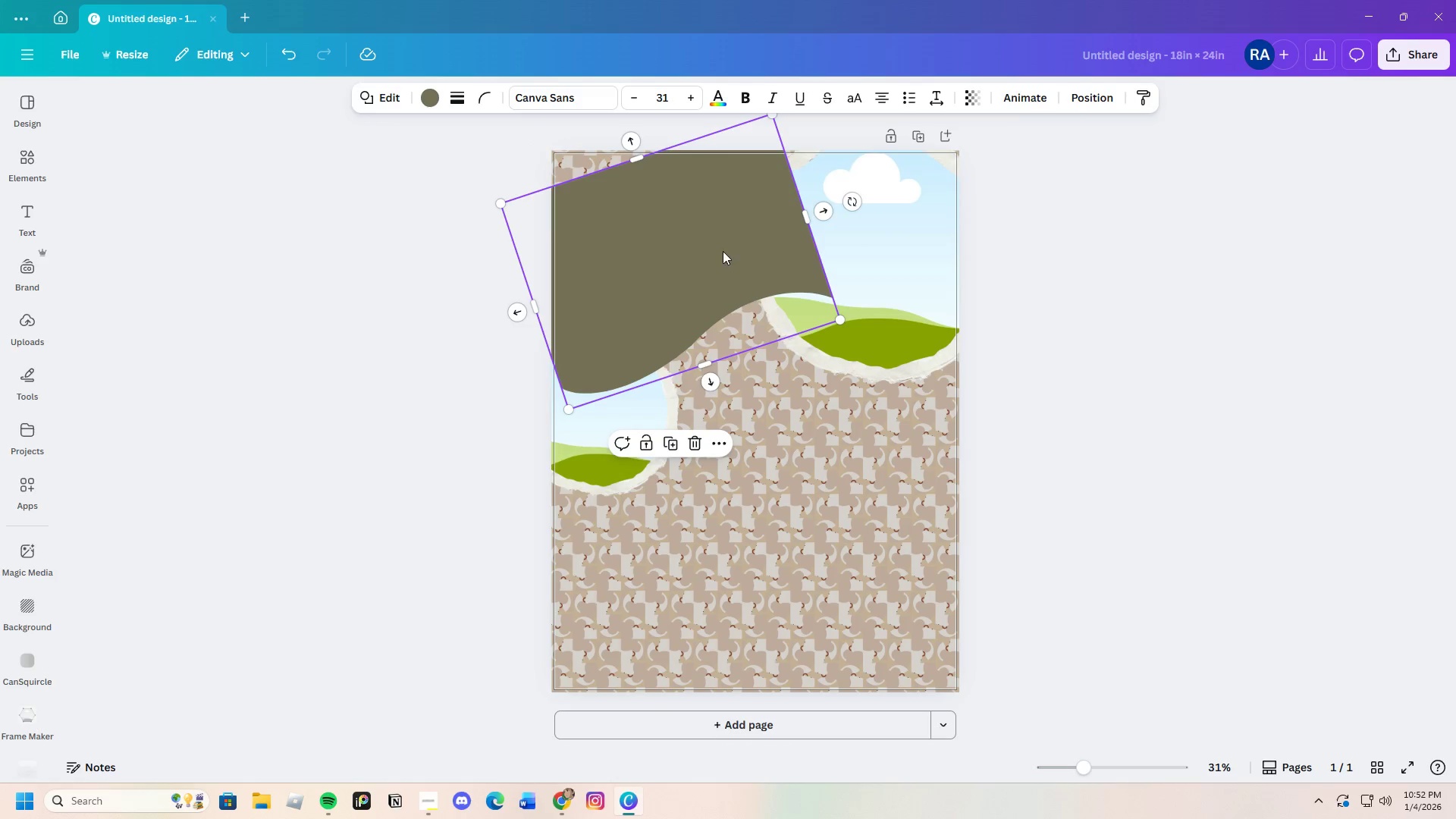 
left_click([723, 251])
 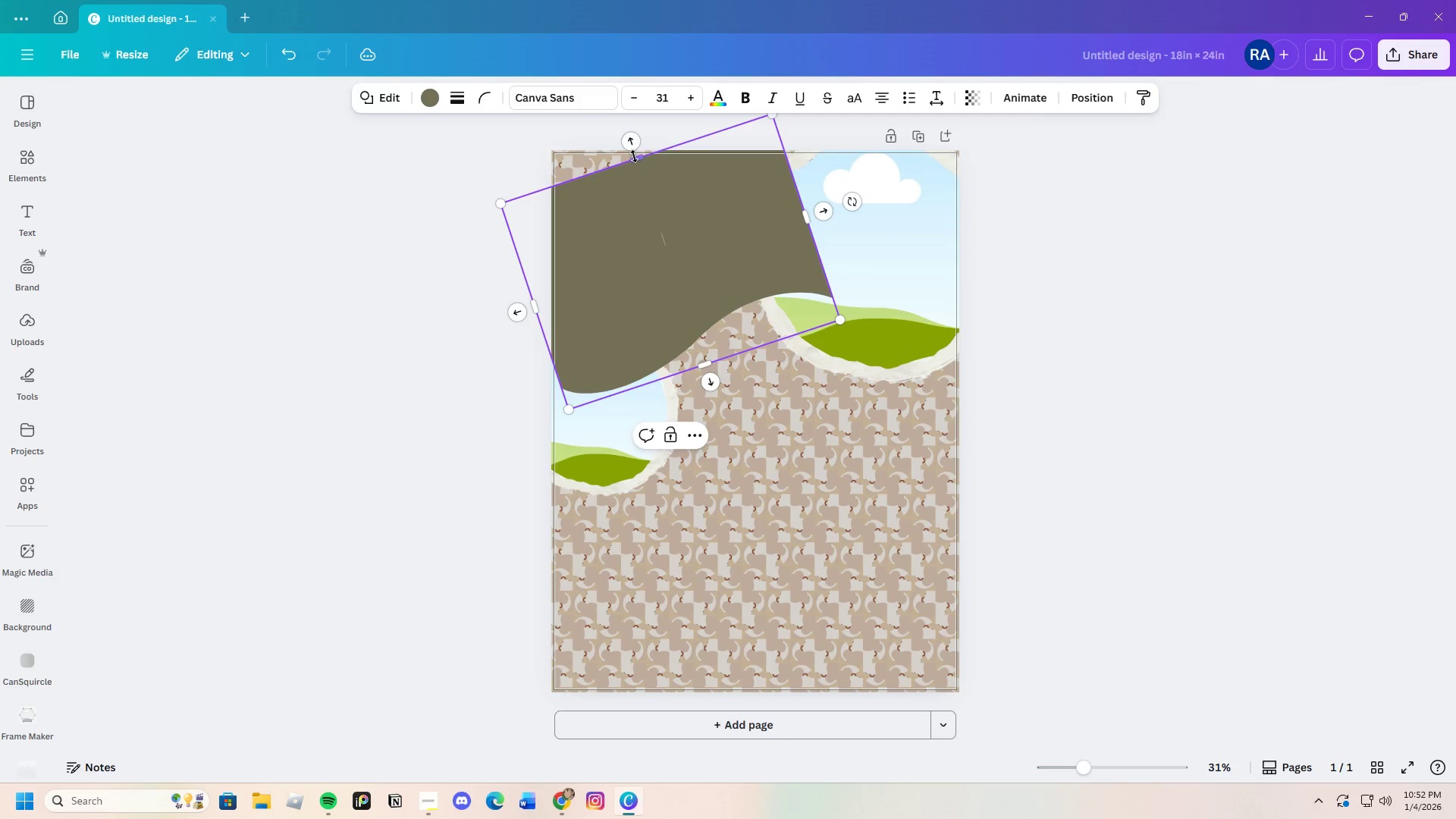 
left_click_drag(start_coordinate=[634, 156], to_coordinate=[601, 115])
 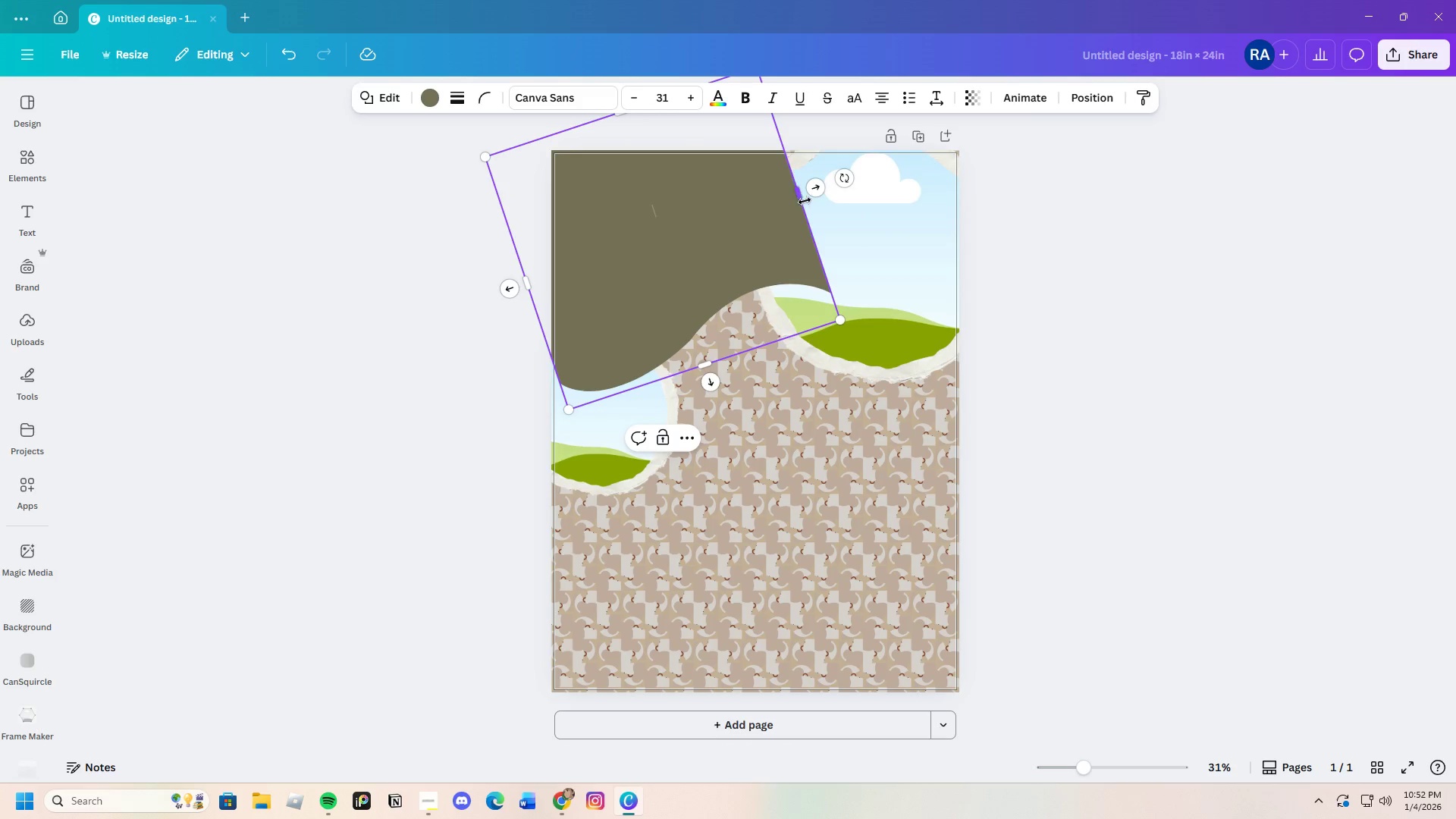 
left_click_drag(start_coordinate=[801, 196], to_coordinate=[992, 187])
 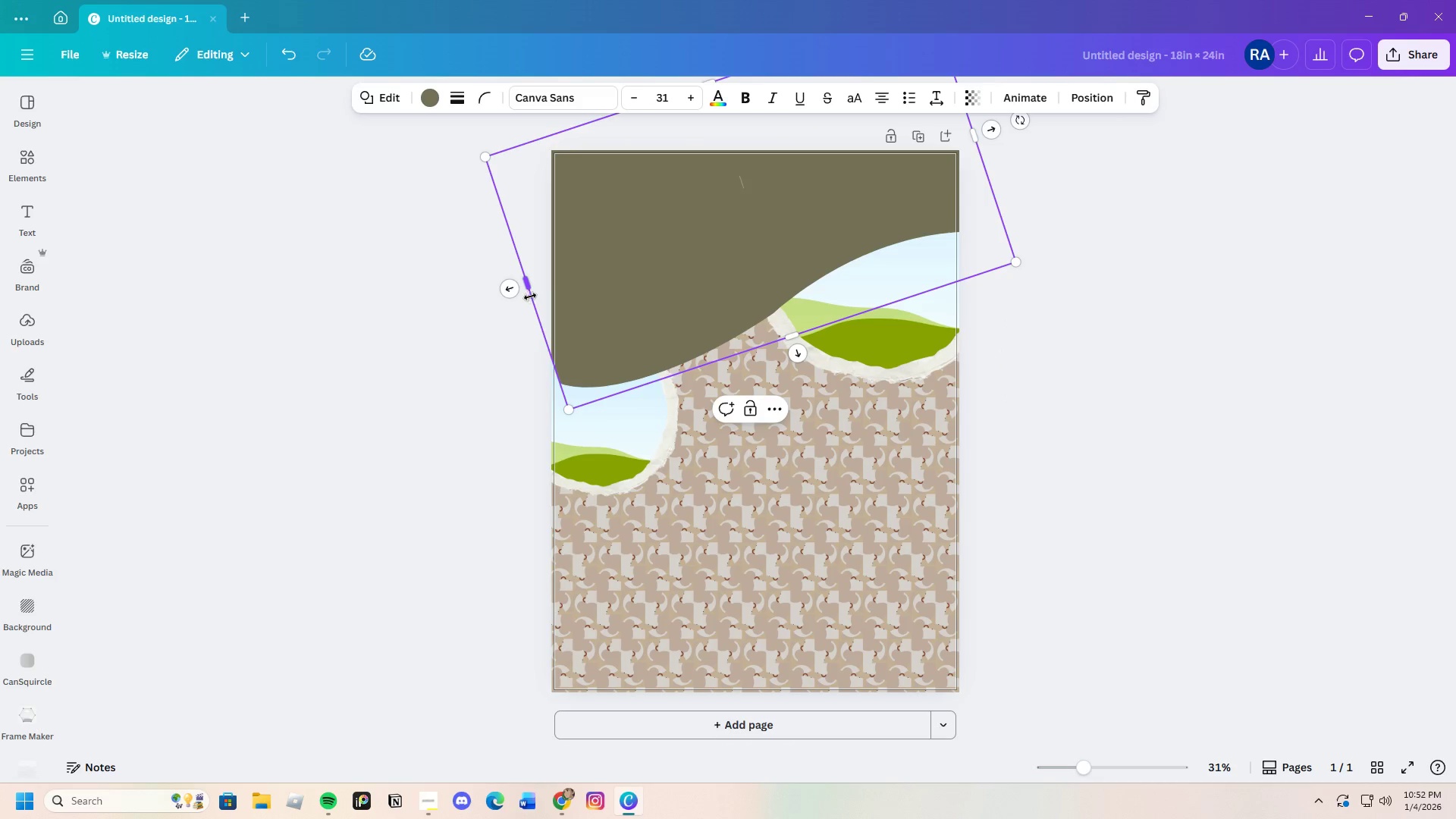 
left_click_drag(start_coordinate=[527, 295], to_coordinate=[504, 293])
 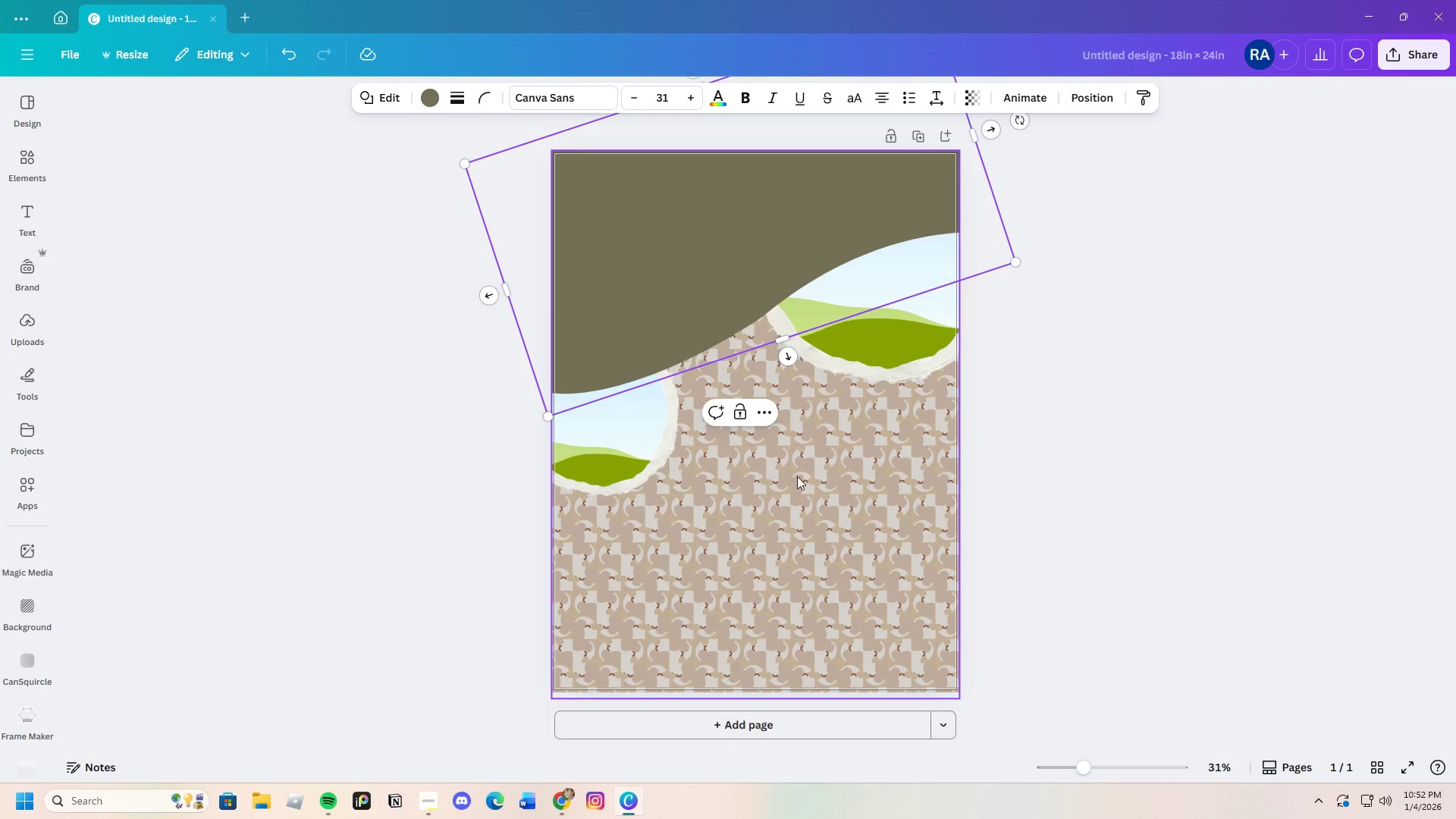 
left_click([843, 479])
 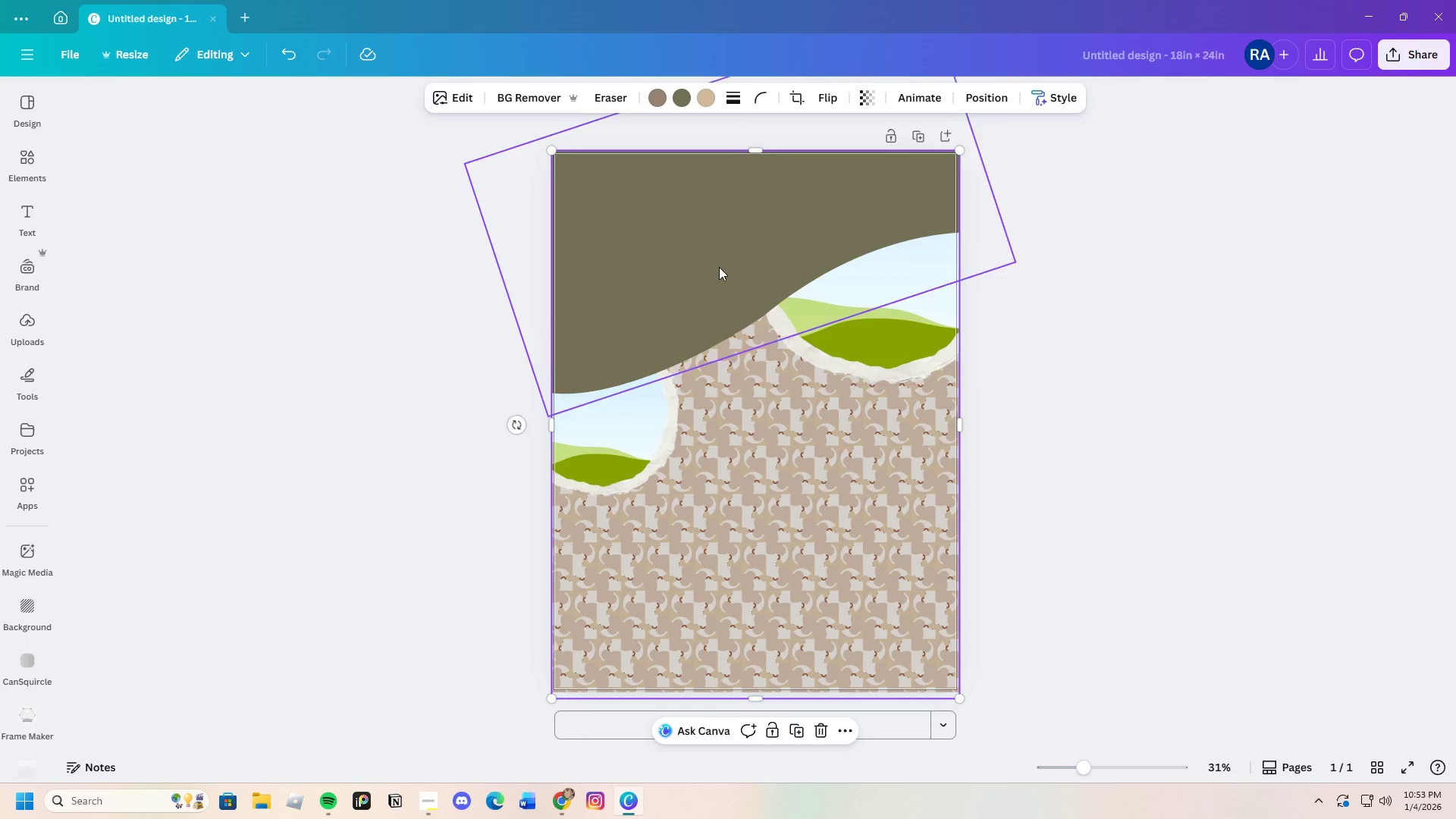 
left_click([717, 264])
 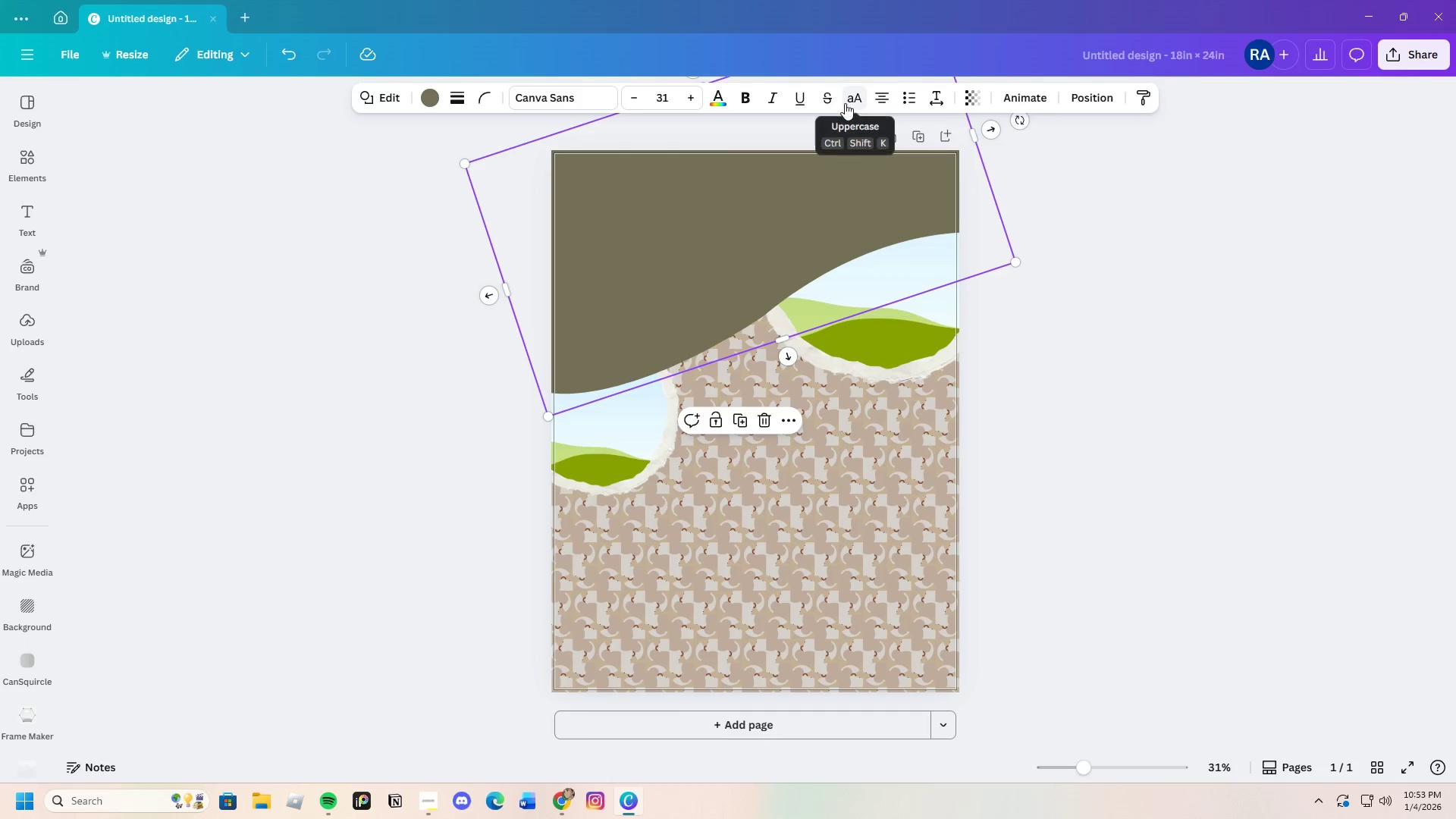 
left_click([429, 96])
 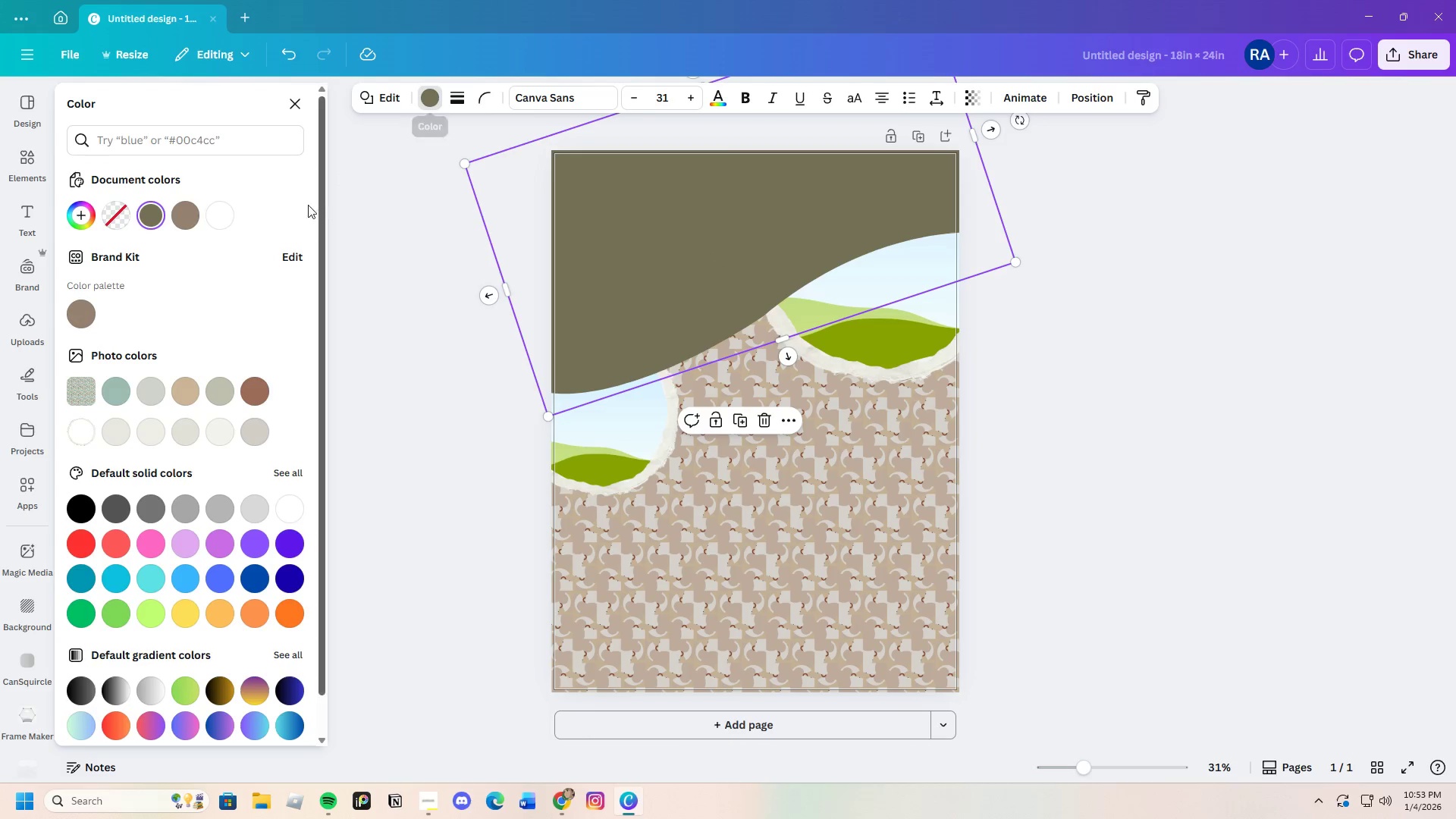 
mouse_move([160, 223])
 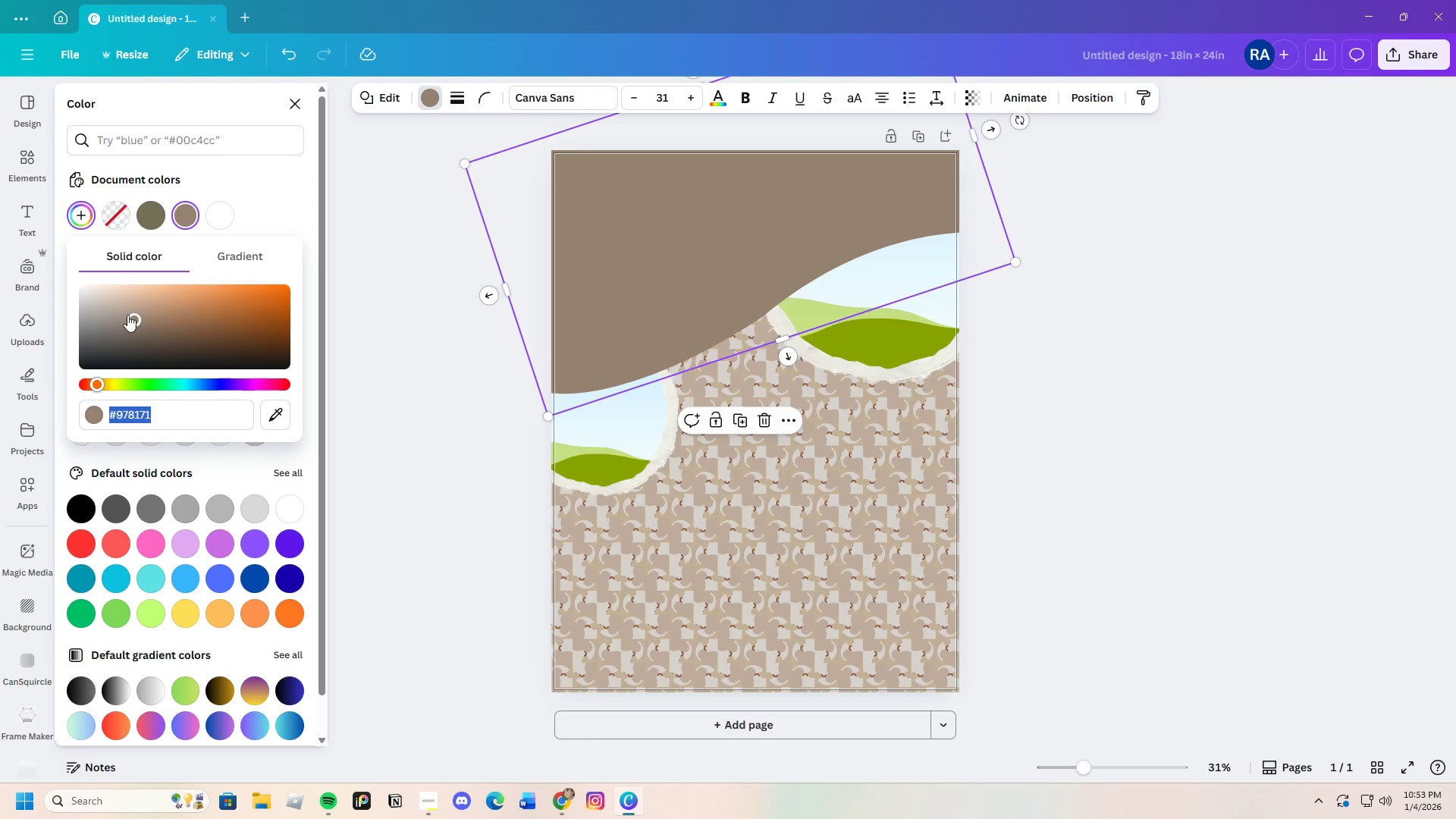 
left_click_drag(start_coordinate=[133, 315], to_coordinate=[149, 339])
 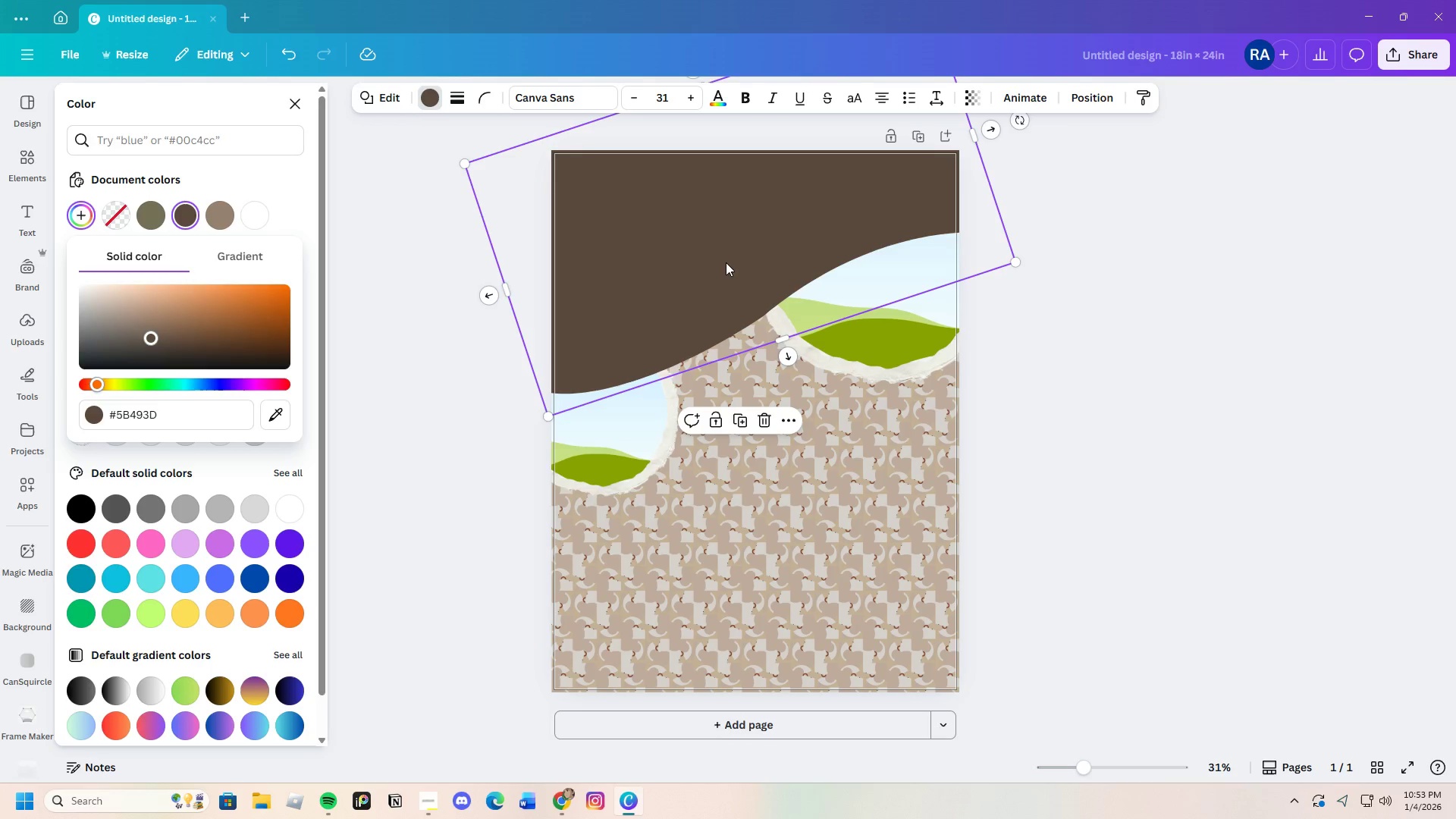 
right_click([722, 262])
 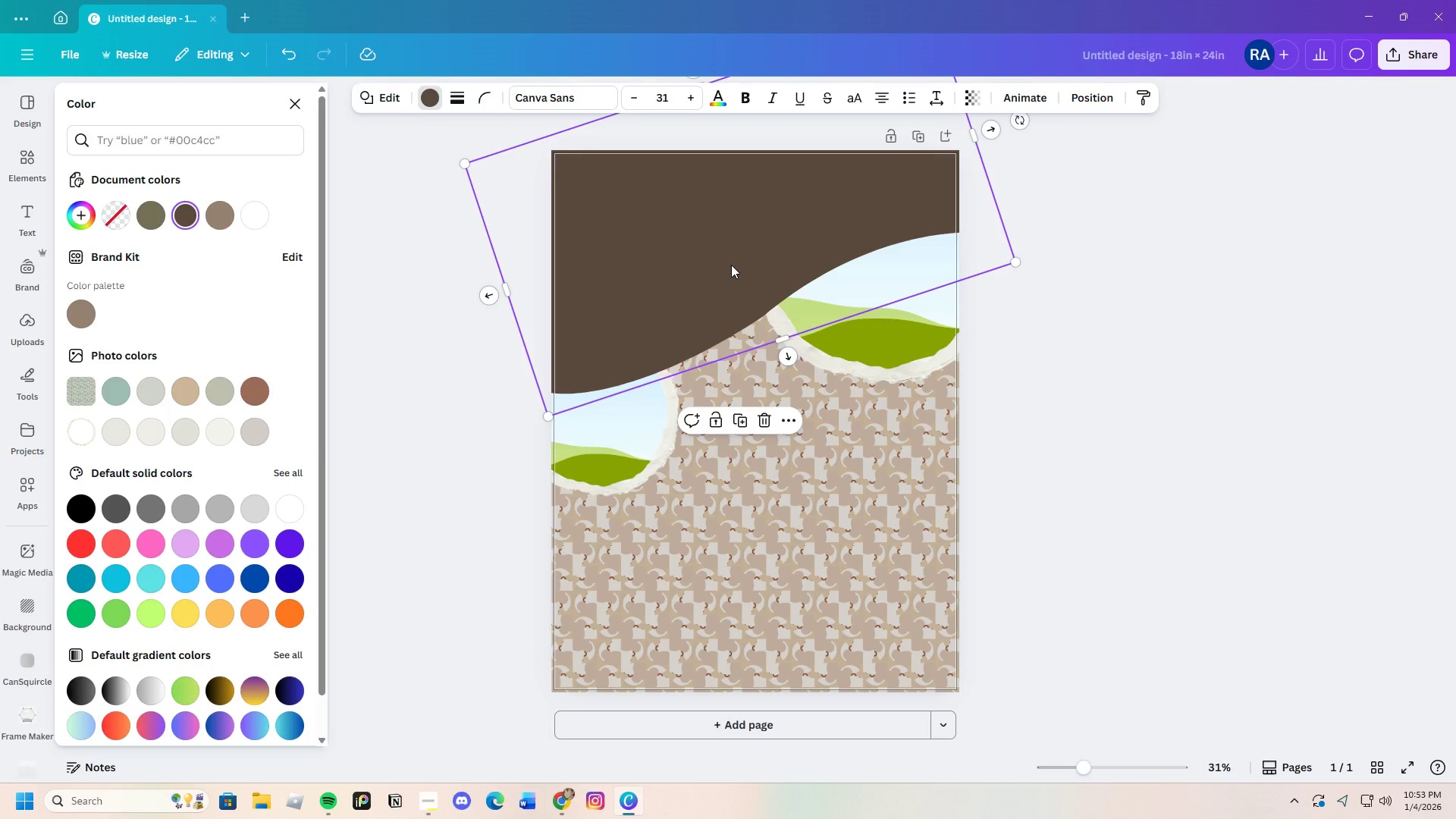 
right_click([733, 265])
 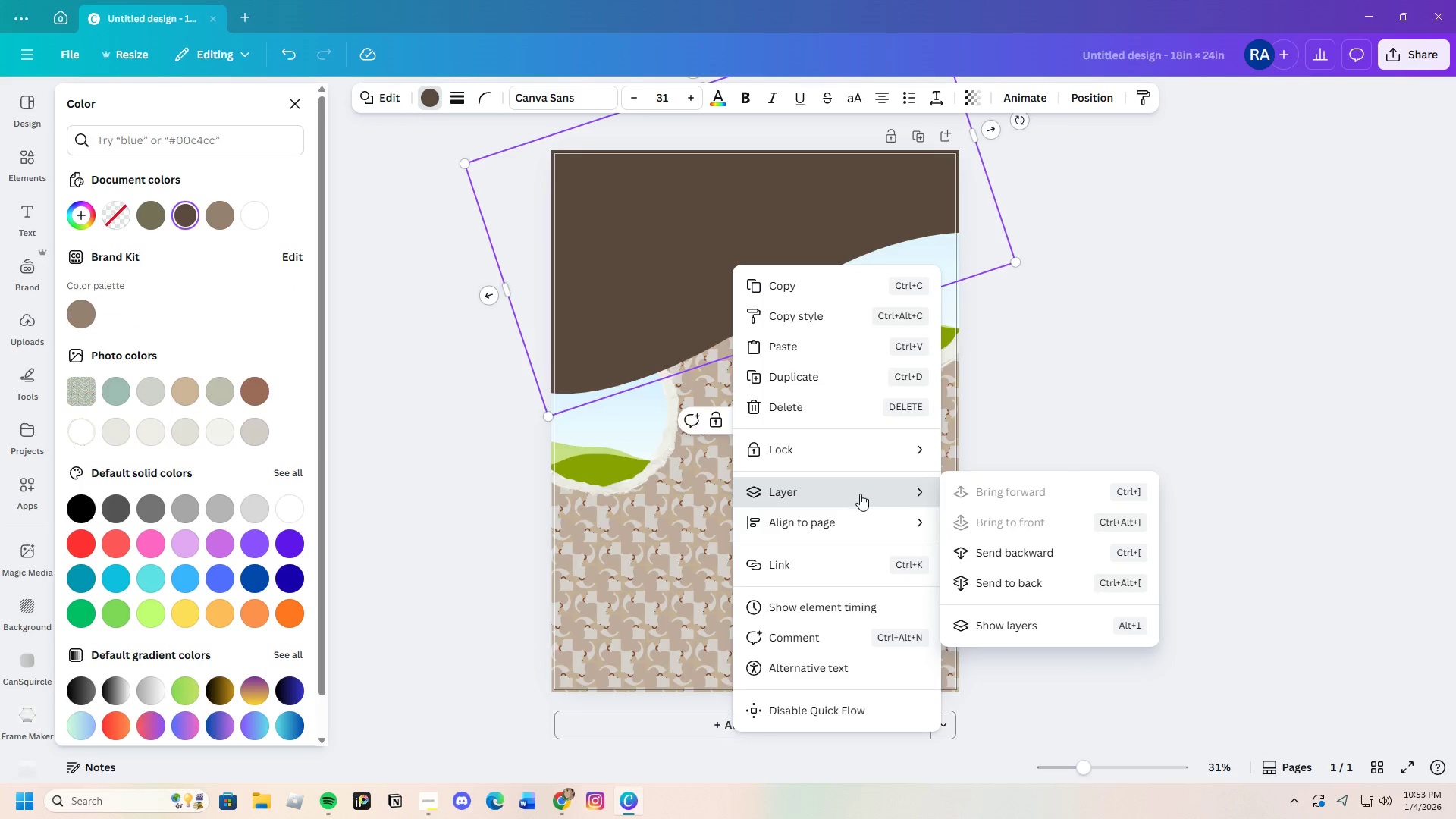 
left_click([1031, 556])
 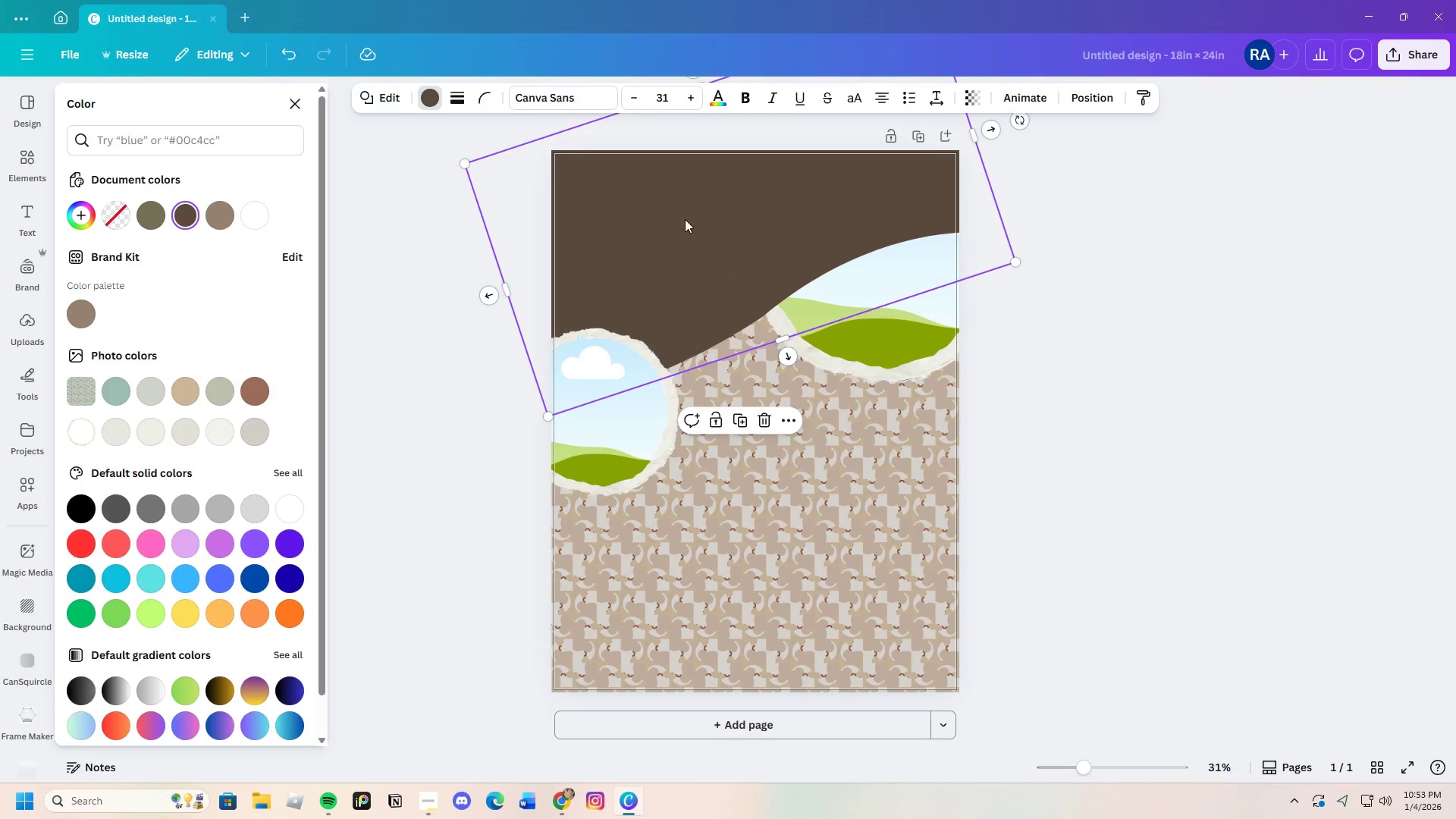 
right_click([681, 216])
 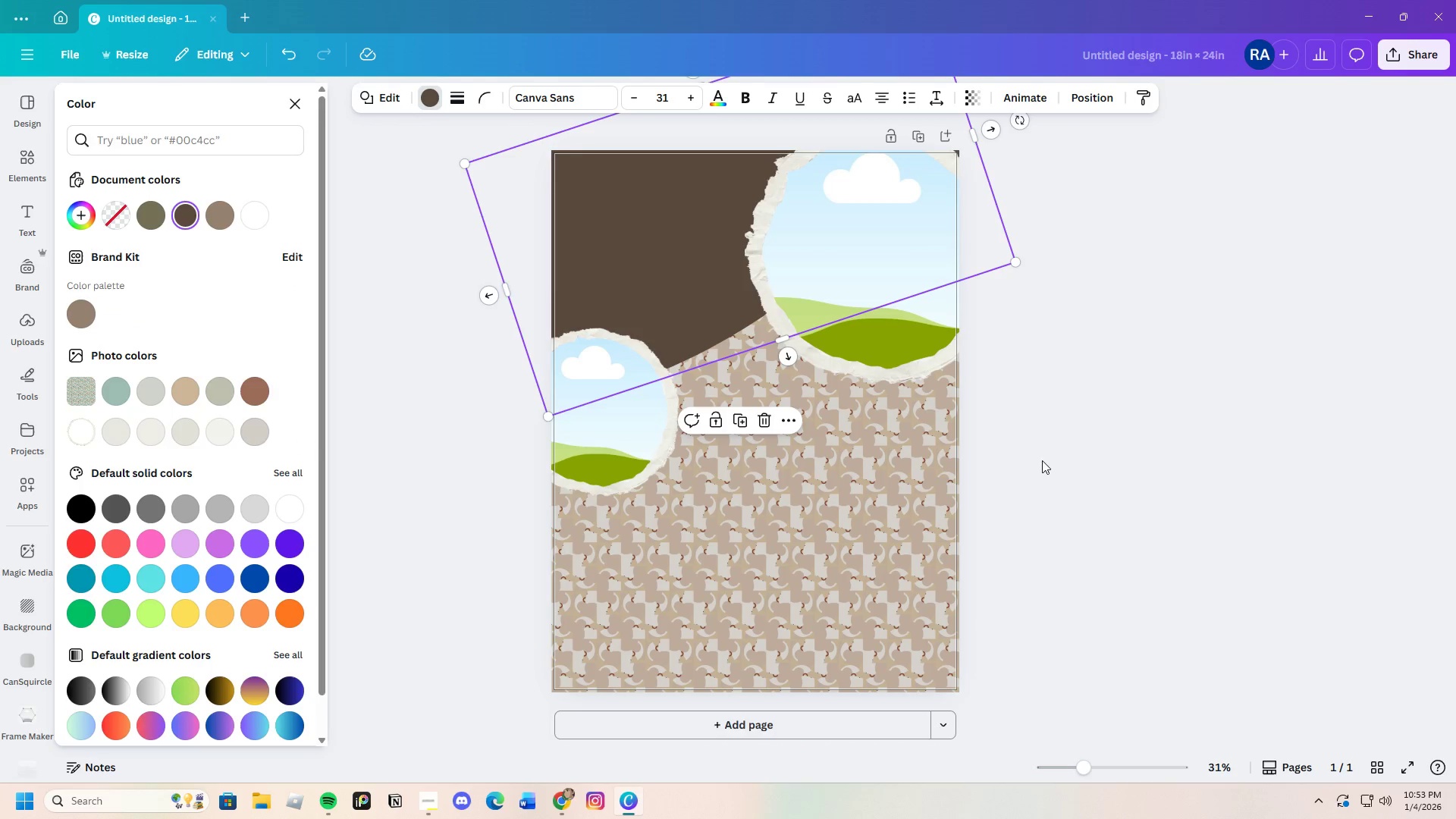 
left_click([1069, 457])
 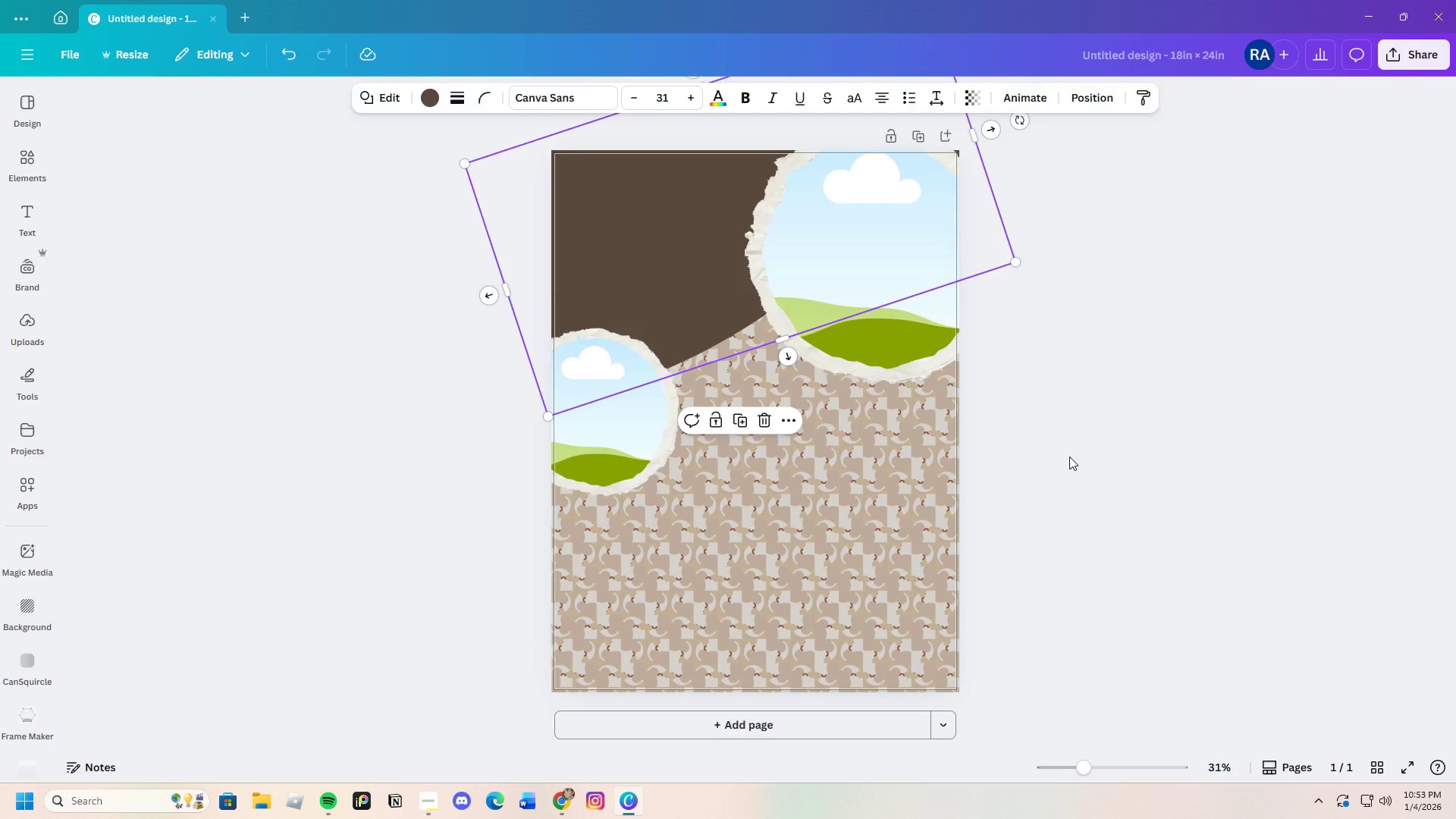 
left_click([1069, 457])
 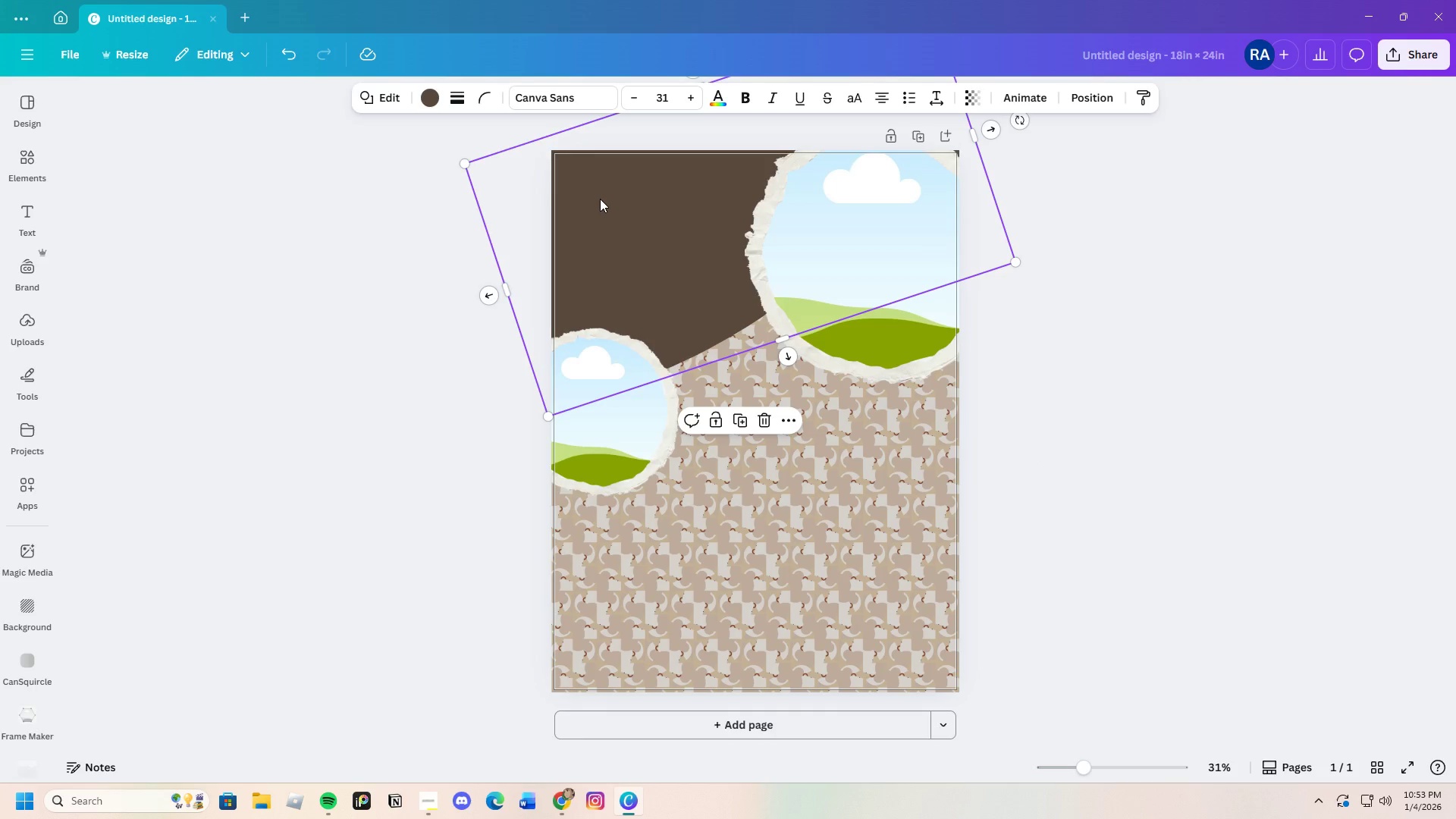 
key(Control+C)
 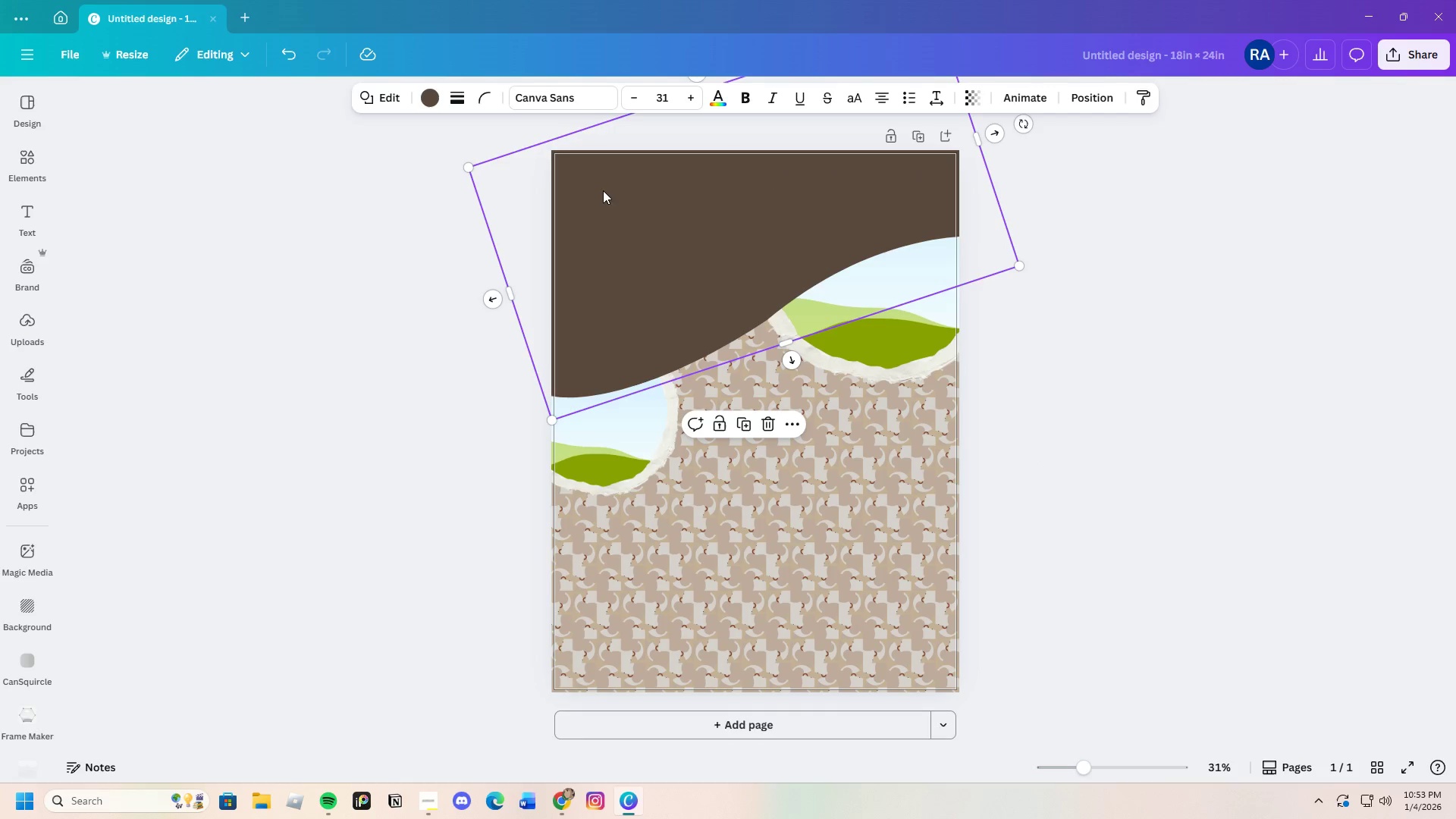 
key(Control+V)
 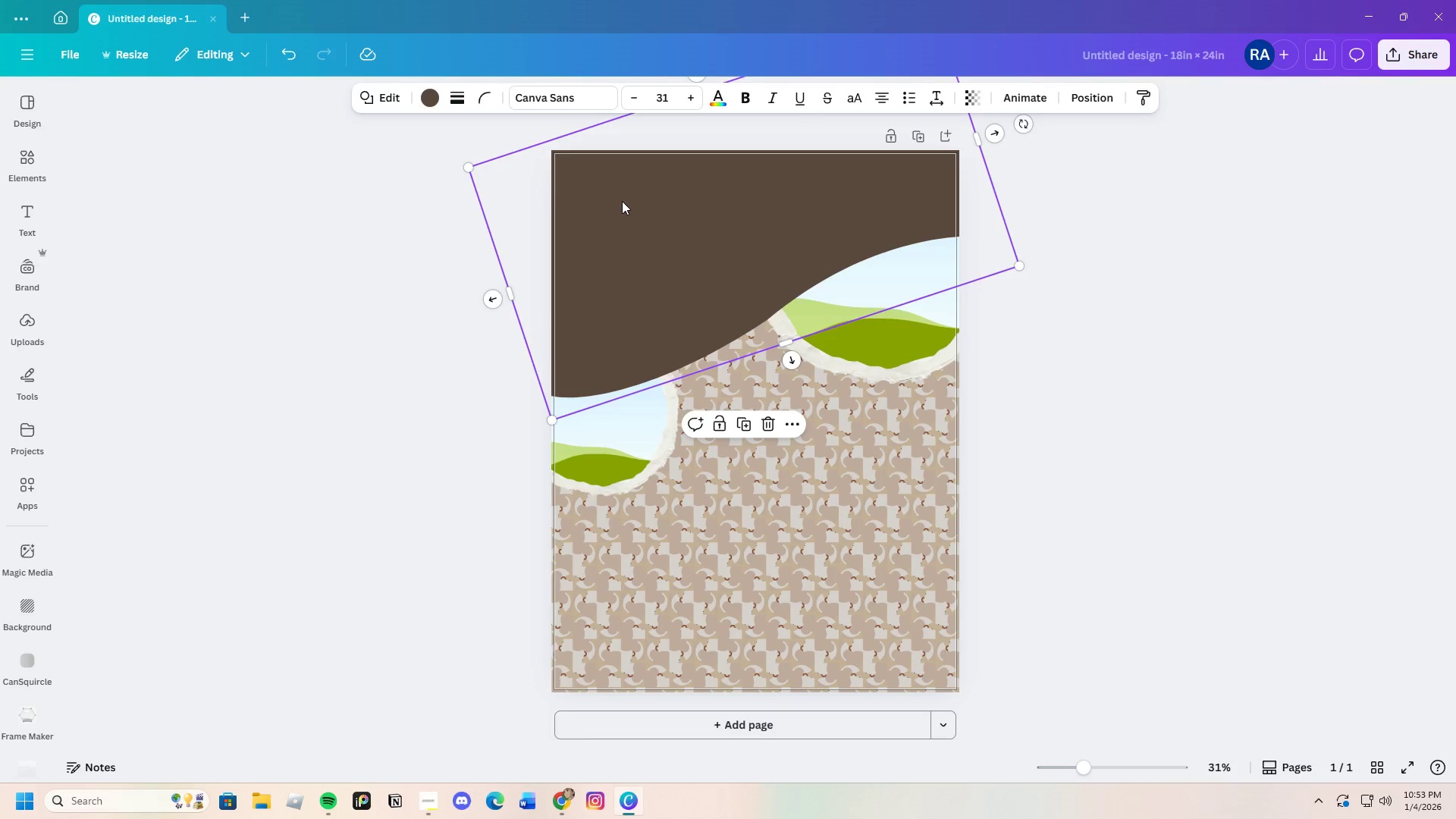 
left_click_drag(start_coordinate=[625, 203], to_coordinate=[756, 465])
 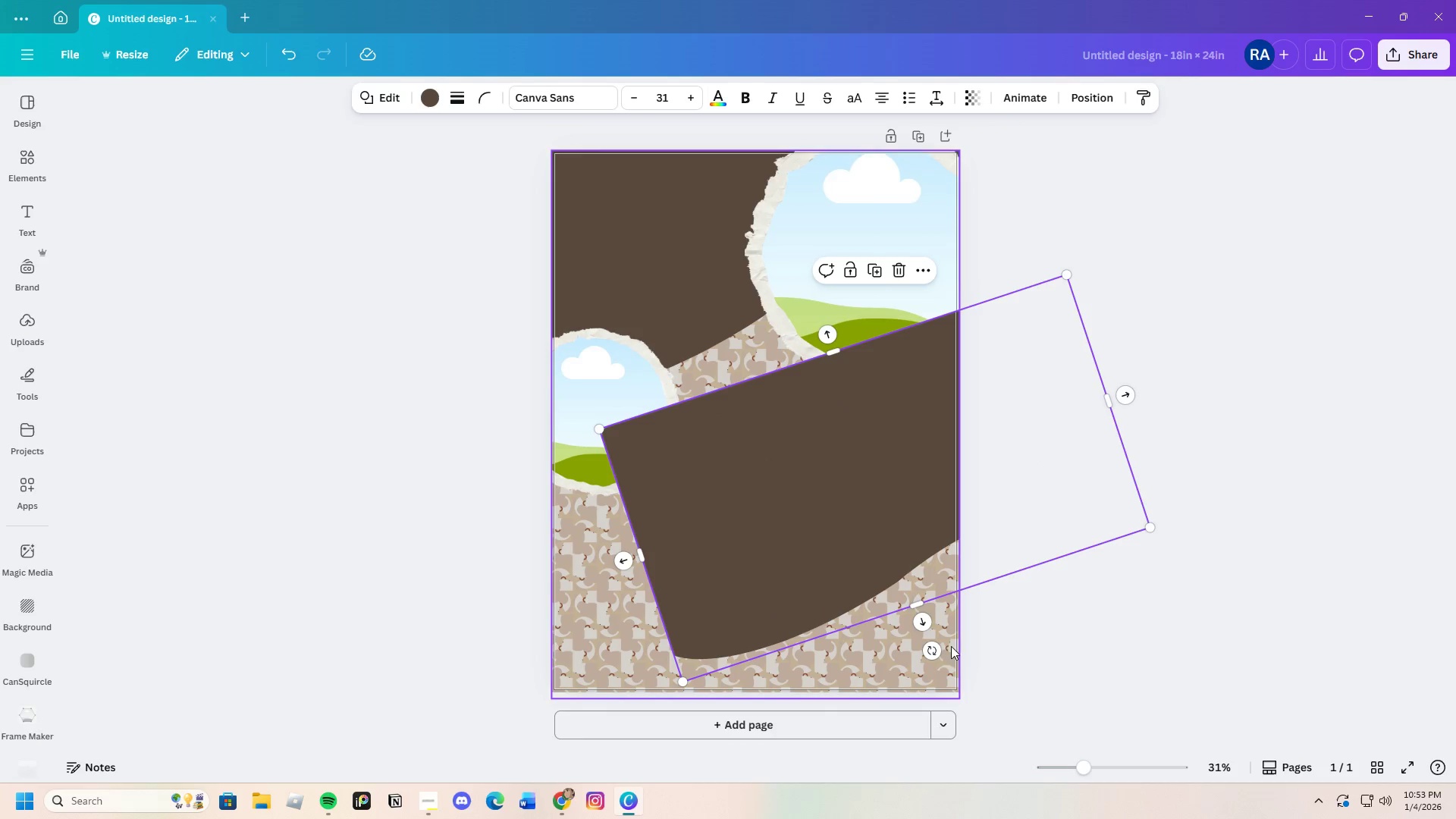 
left_click_drag(start_coordinate=[934, 654], to_coordinate=[844, 376])
 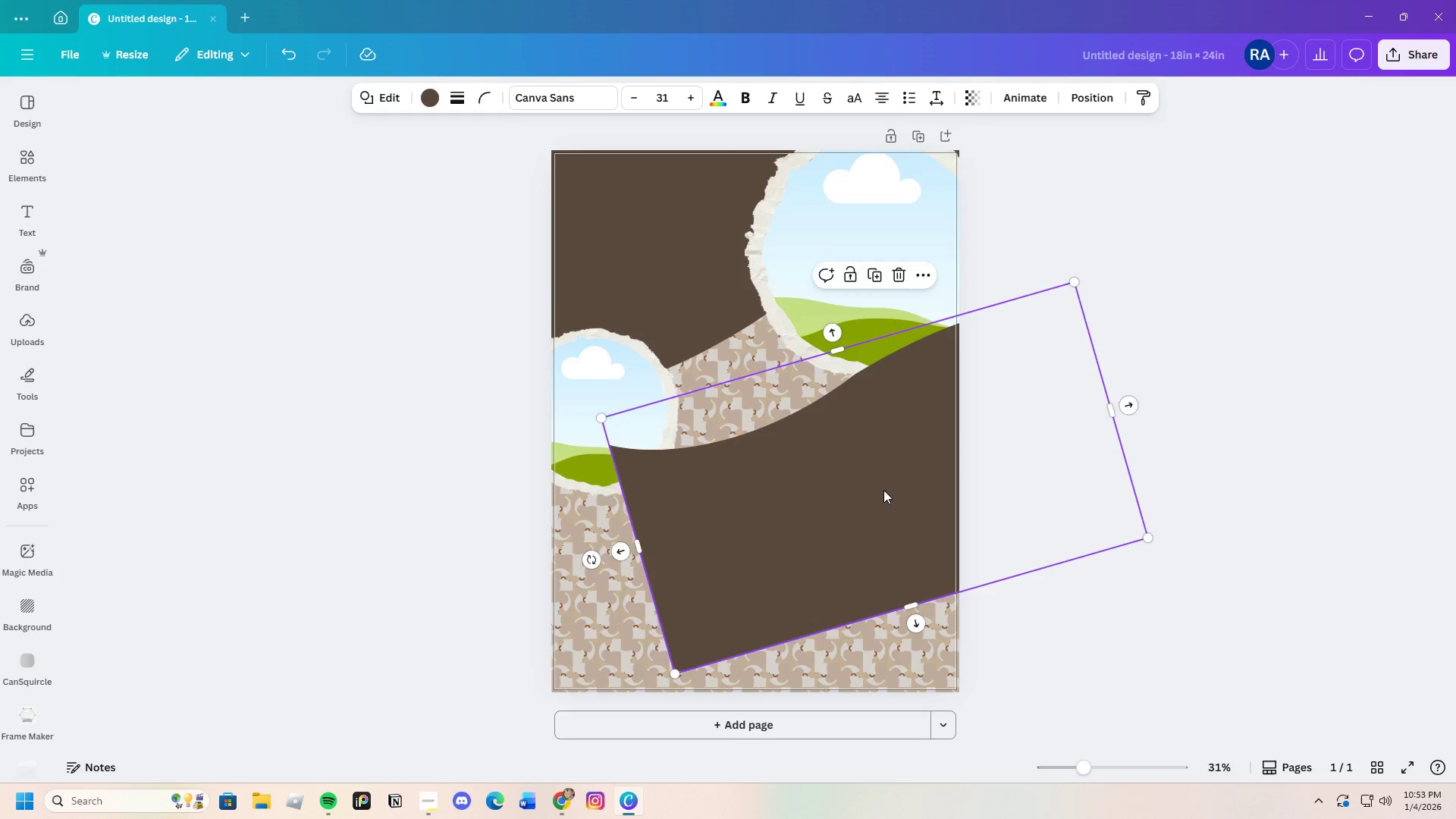 
left_click_drag(start_coordinate=[882, 488], to_coordinate=[770, 705])
 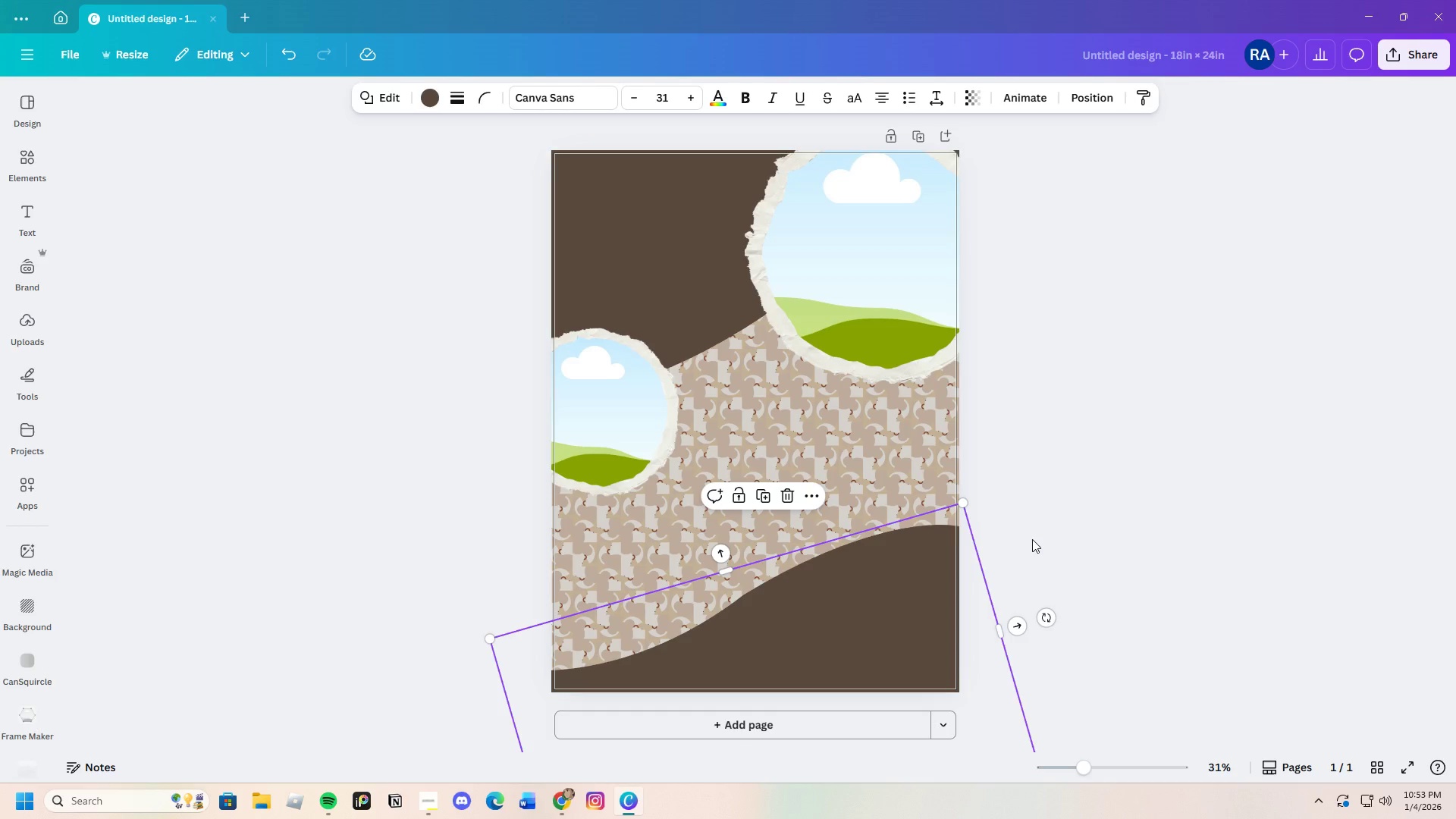 
scroll: coordinate [1035, 544], scroll_direction: down, amount: 3.0
 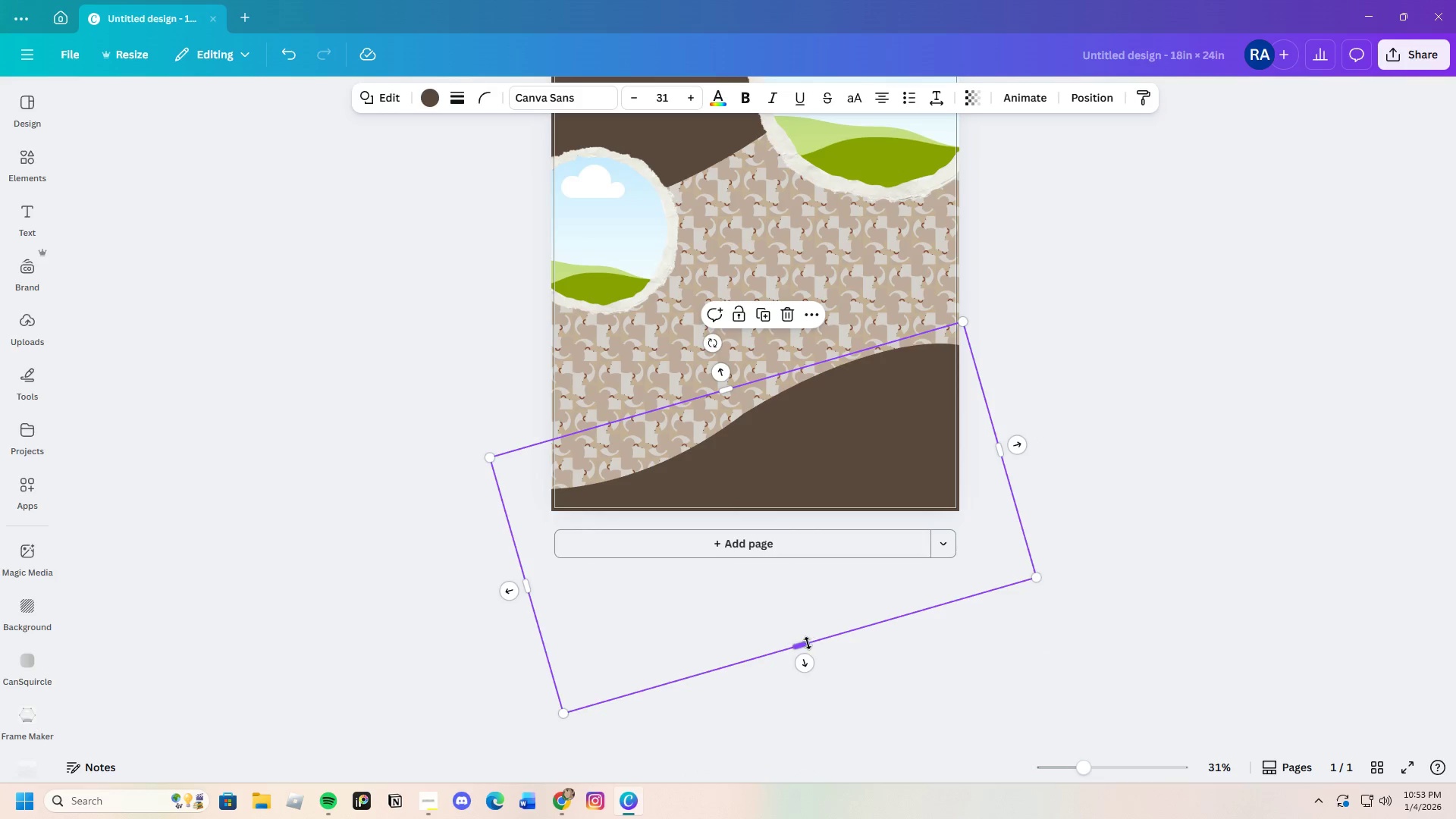 
left_click_drag(start_coordinate=[802, 648], to_coordinate=[877, 717])
 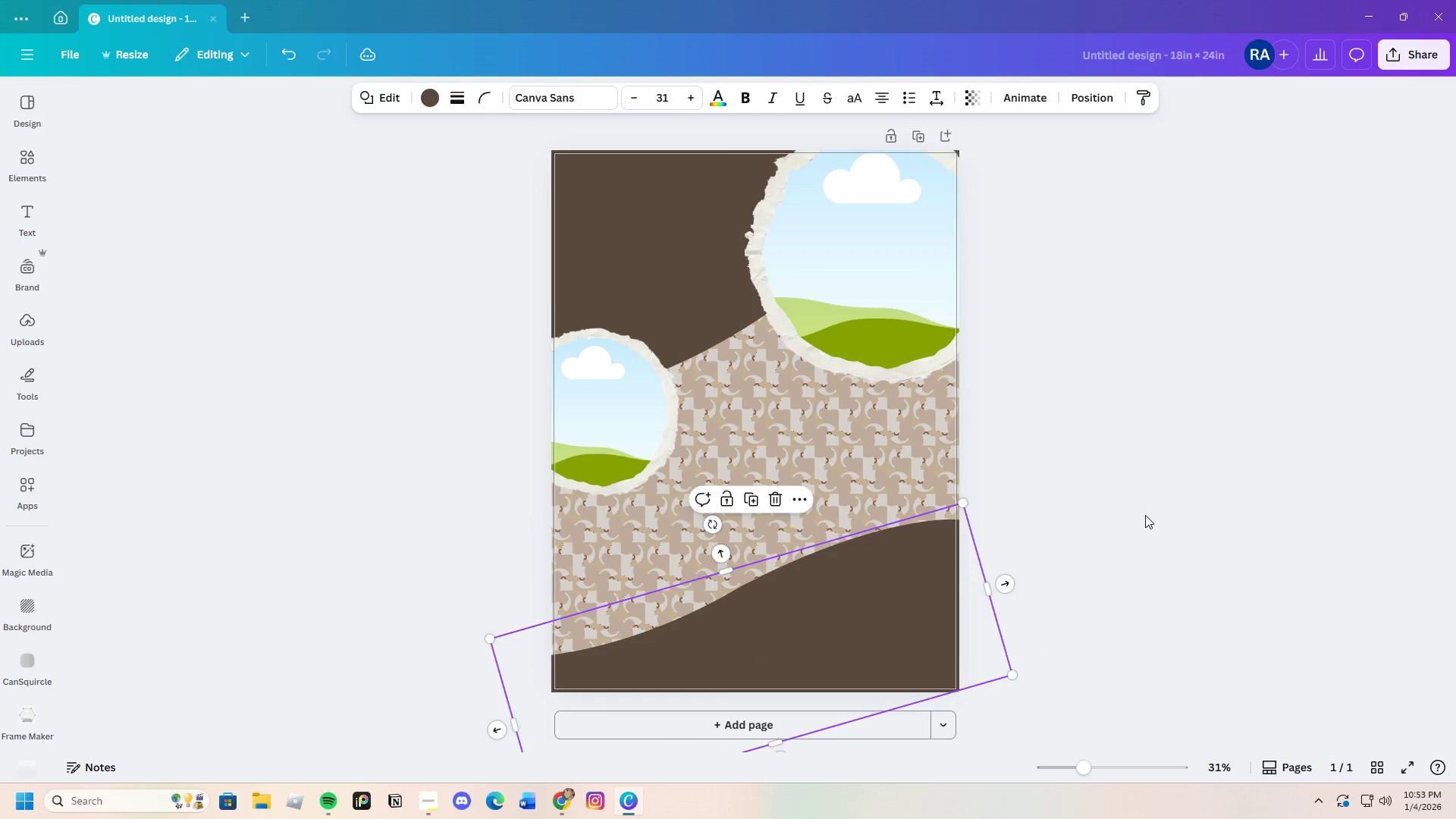 
left_click([1145, 515])
 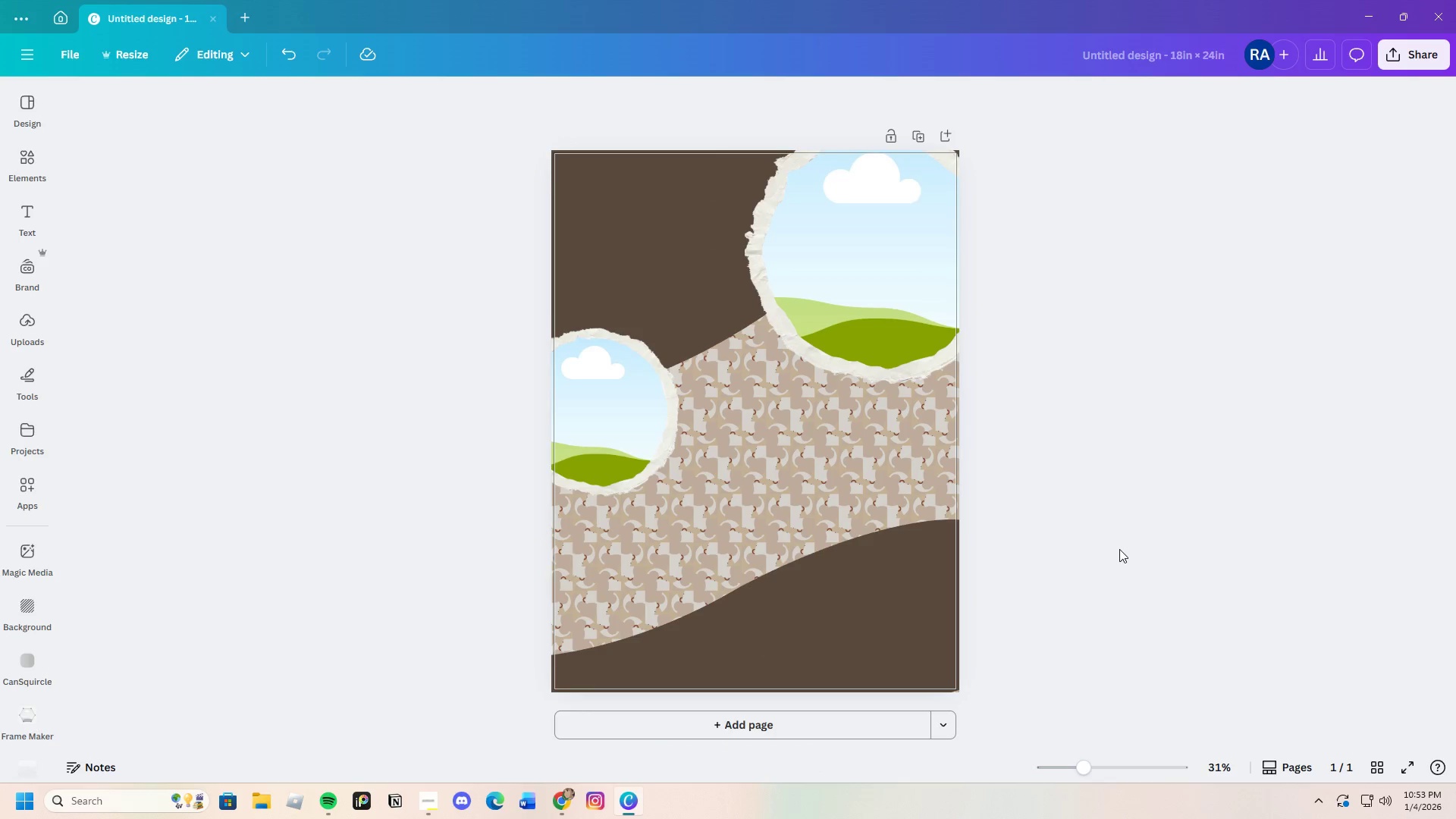 
scroll: coordinate [1108, 541], scroll_direction: up, amount: 1.0
 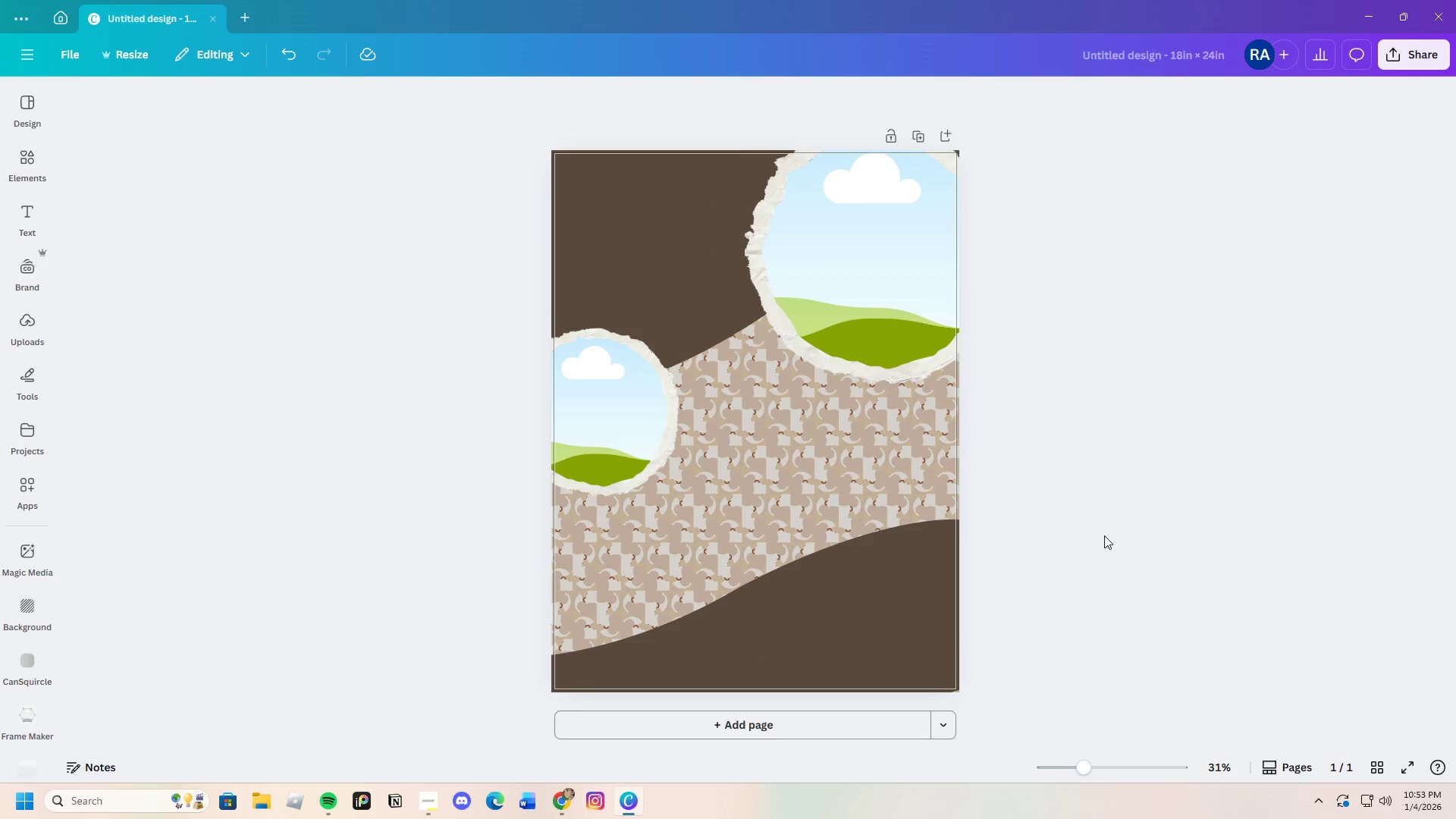 
scroll: coordinate [1103, 534], scroll_direction: down, amount: 4.0
 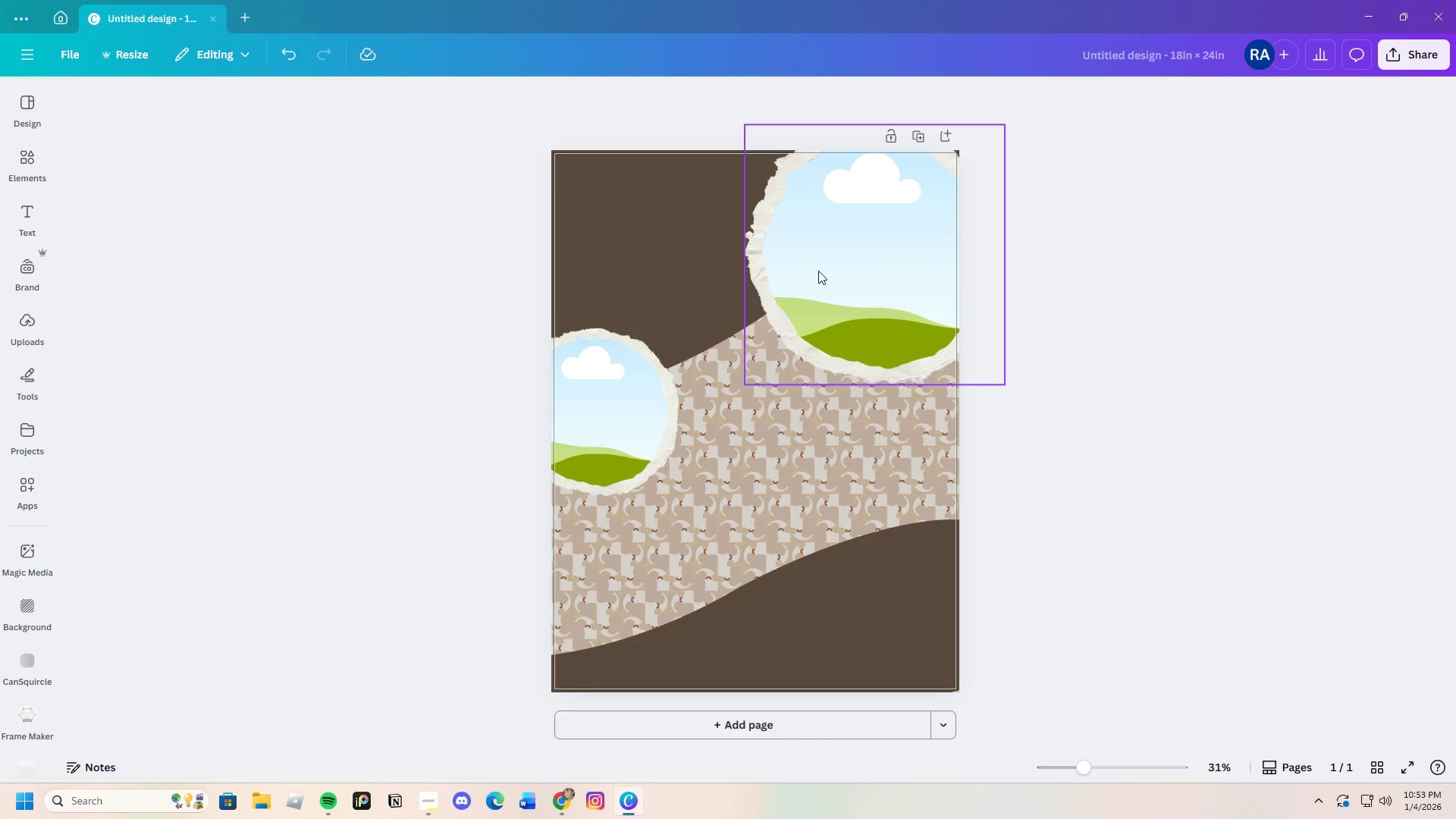 
left_click([817, 269])
 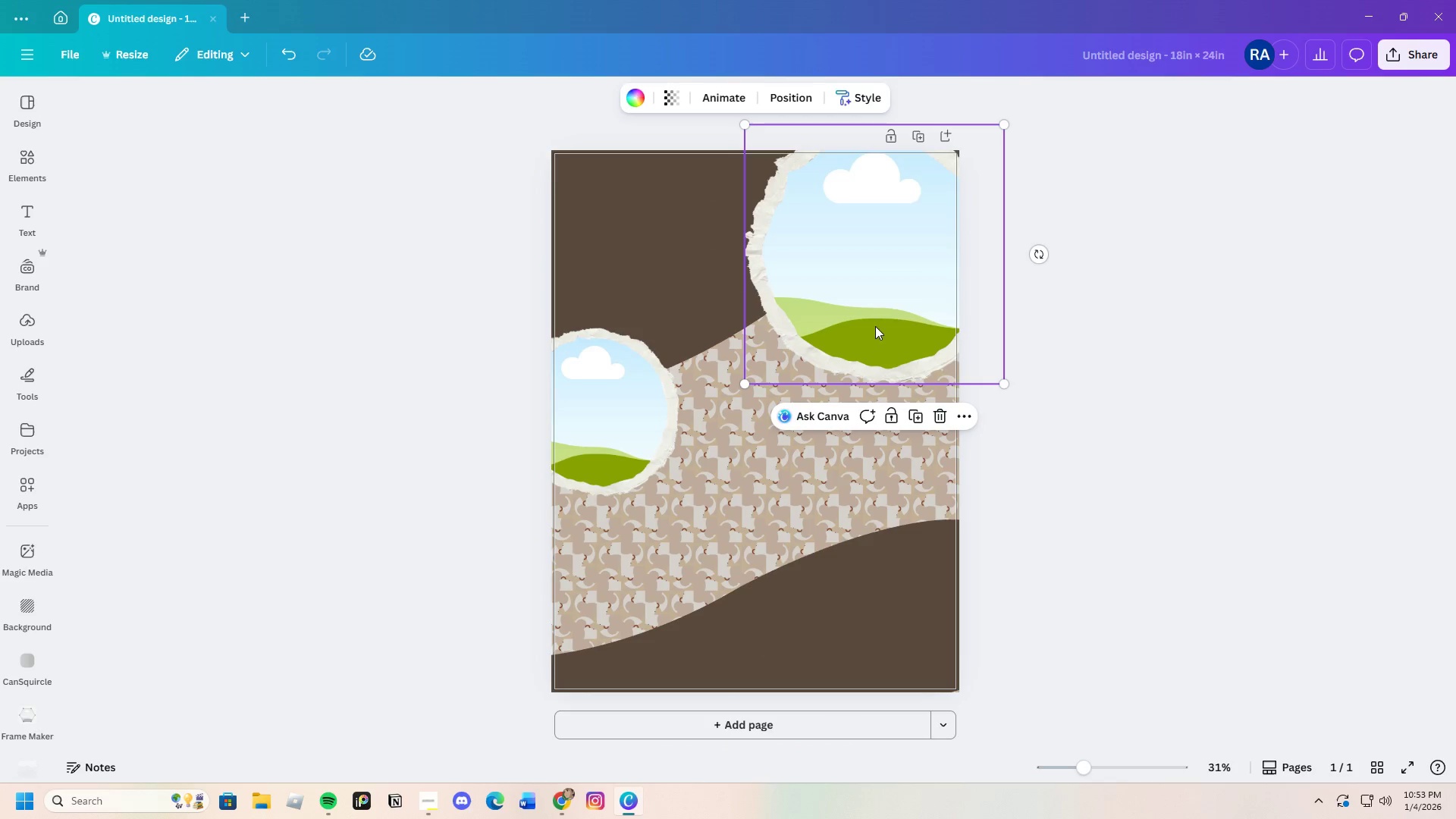 
double_click([869, 318])
 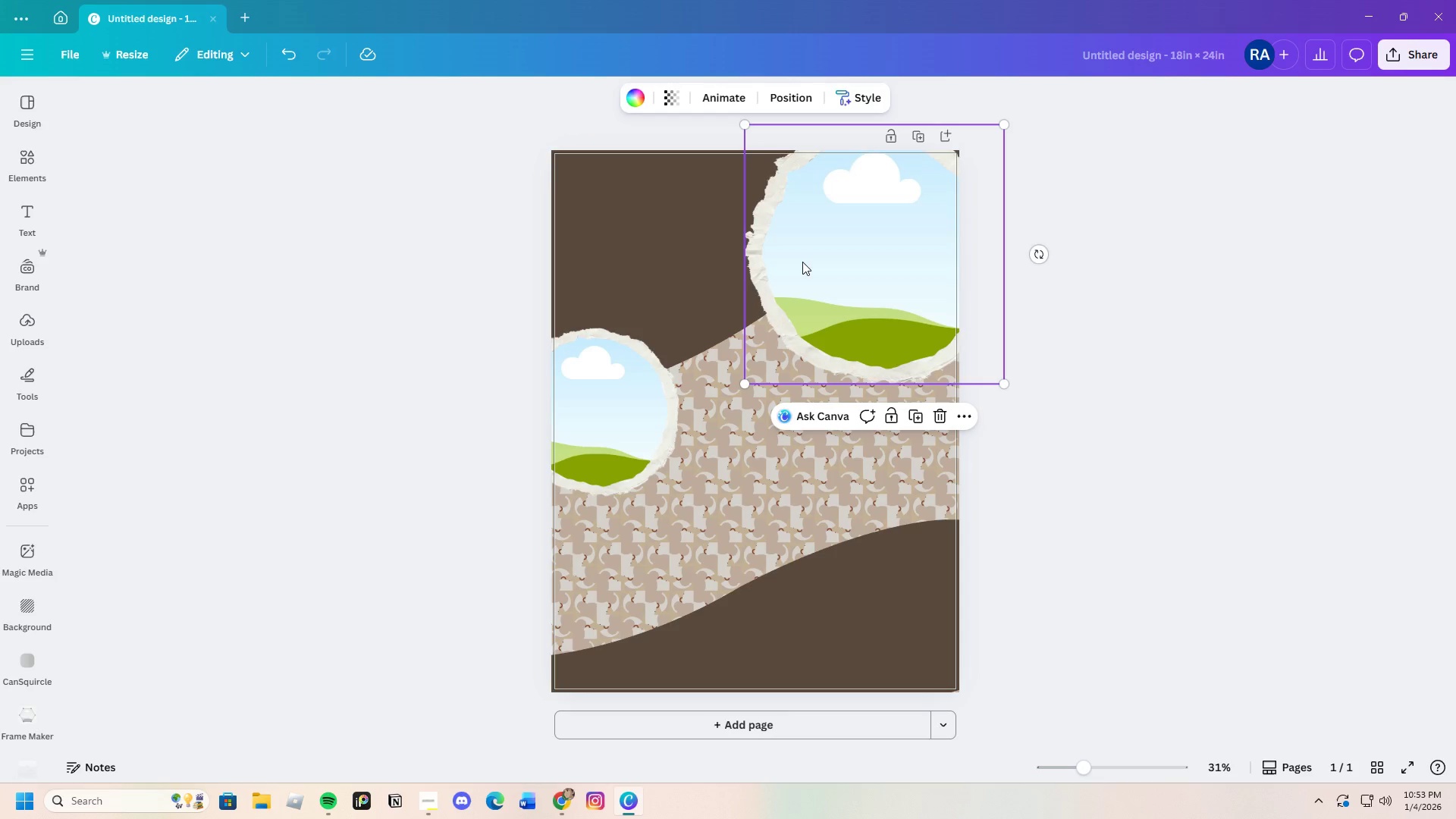 
double_click([802, 262])
 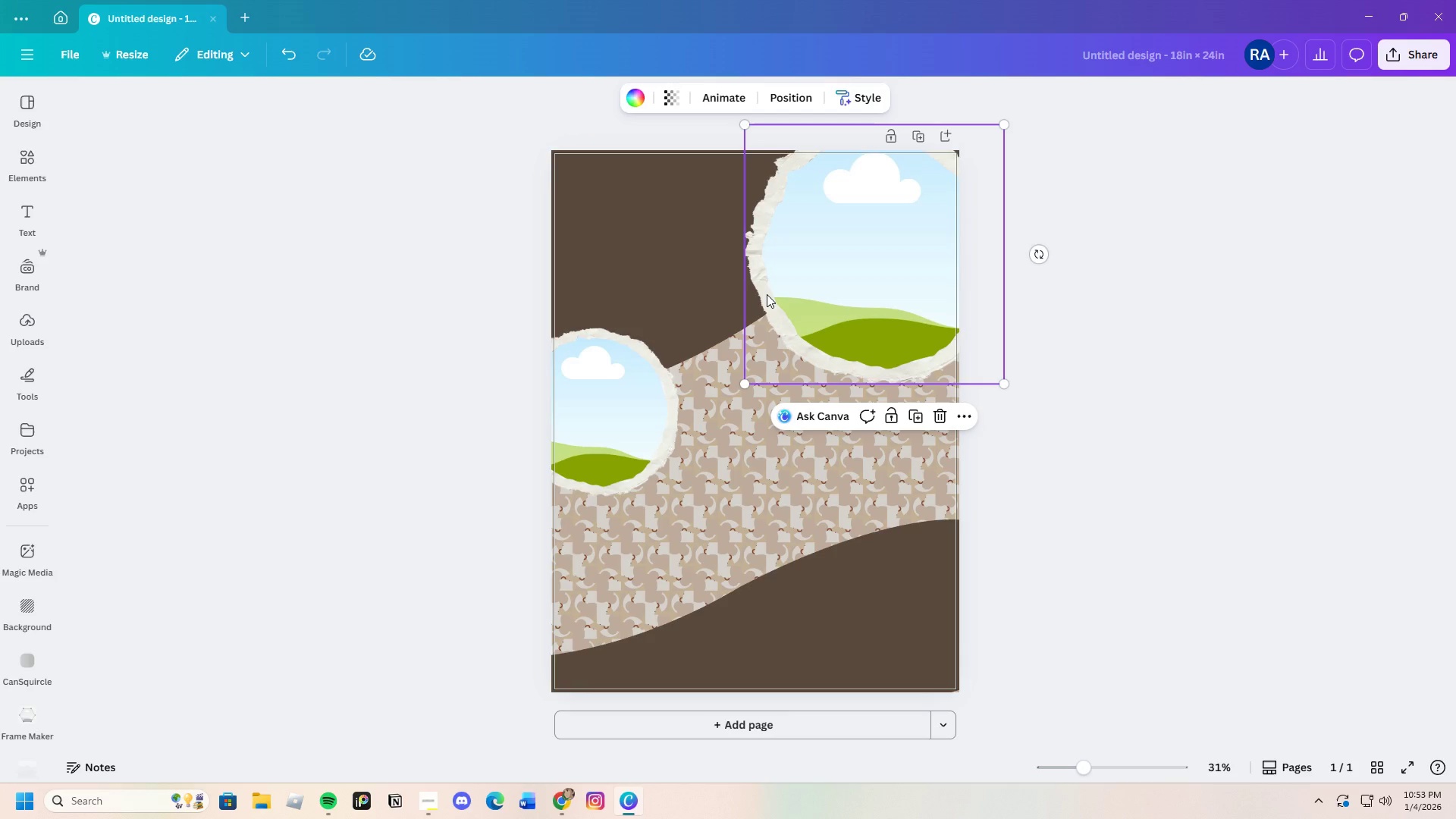 
double_click([767, 294])
 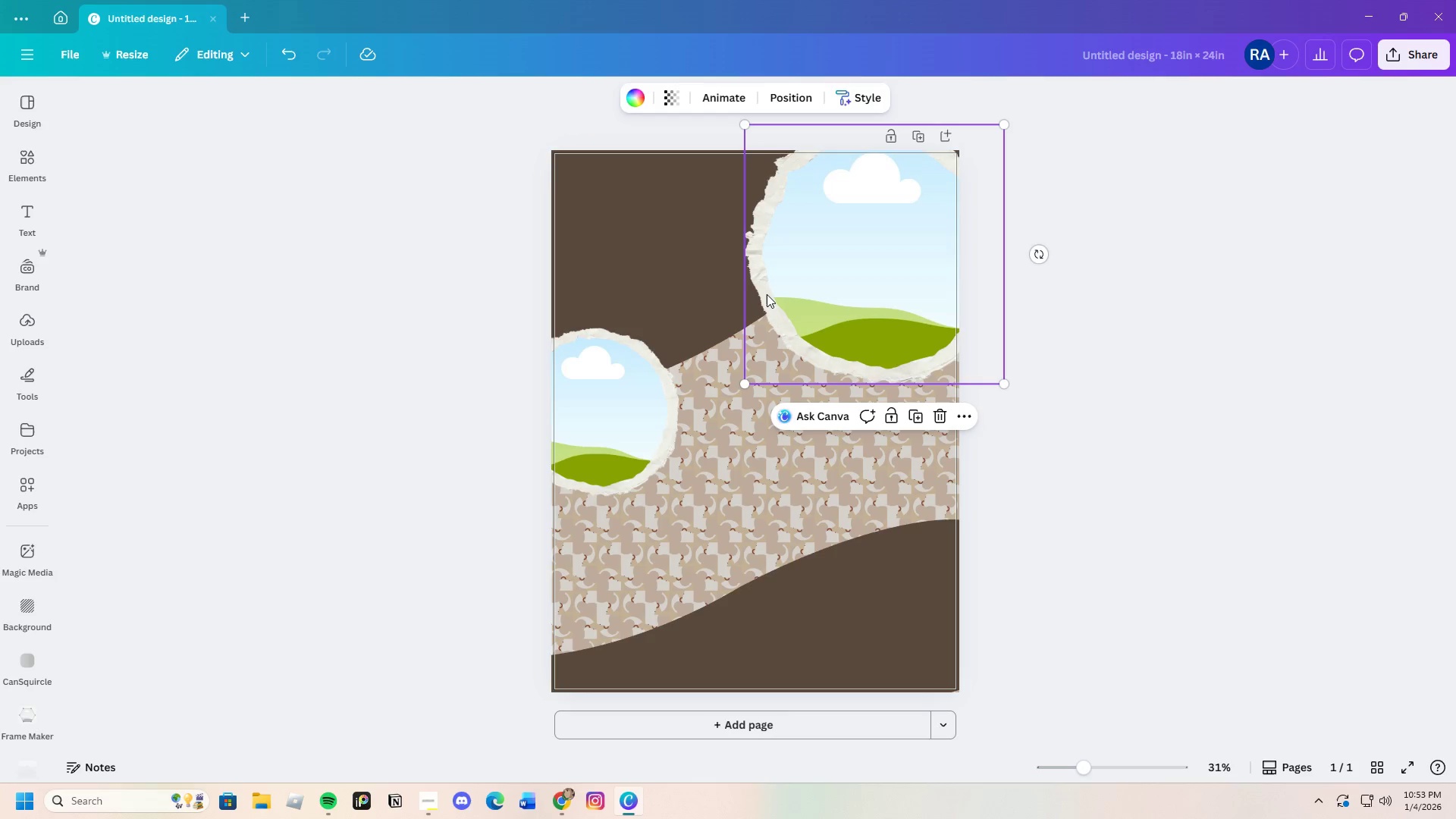 
triple_click([767, 294])
 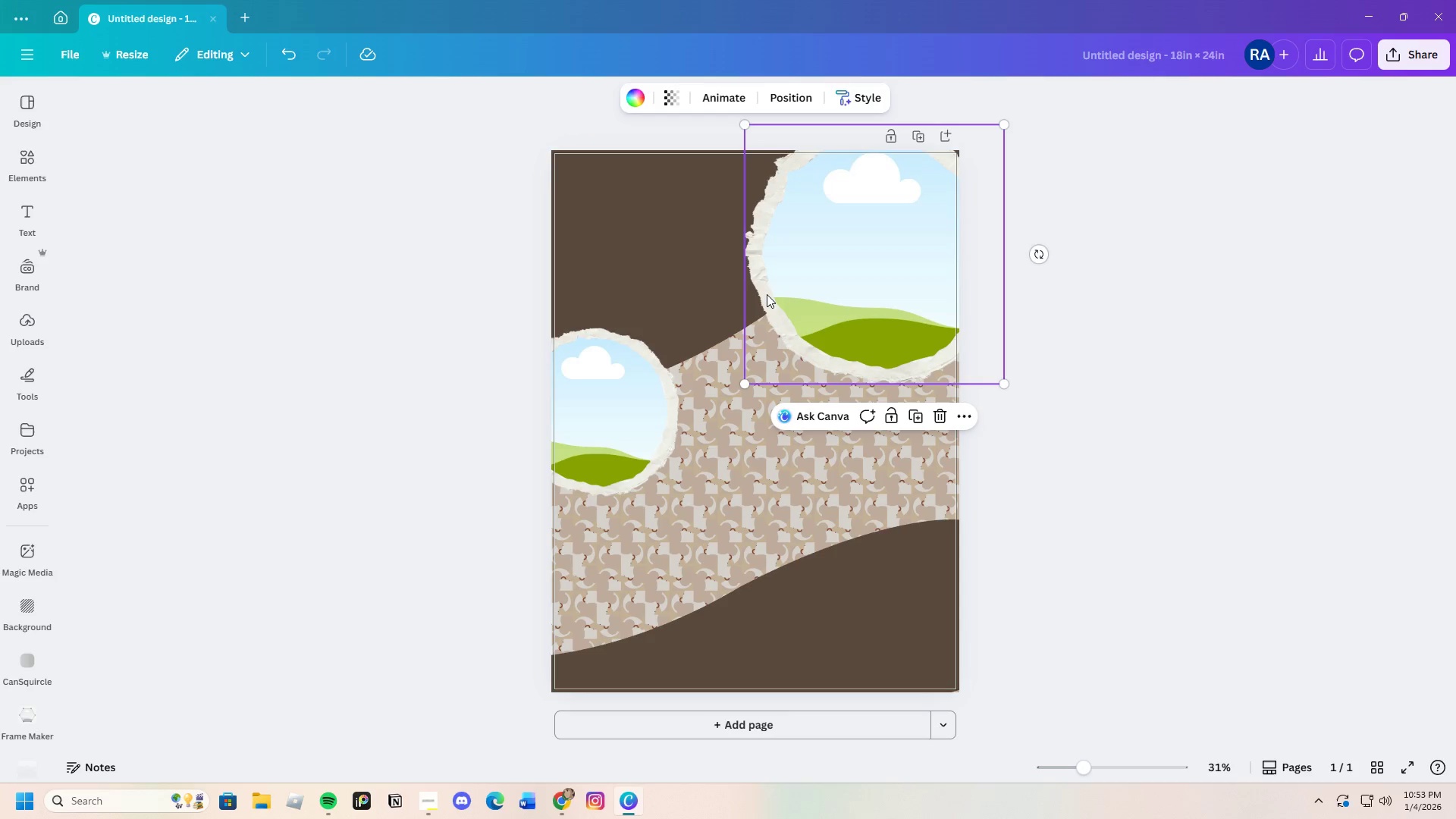 
triple_click([767, 294])
 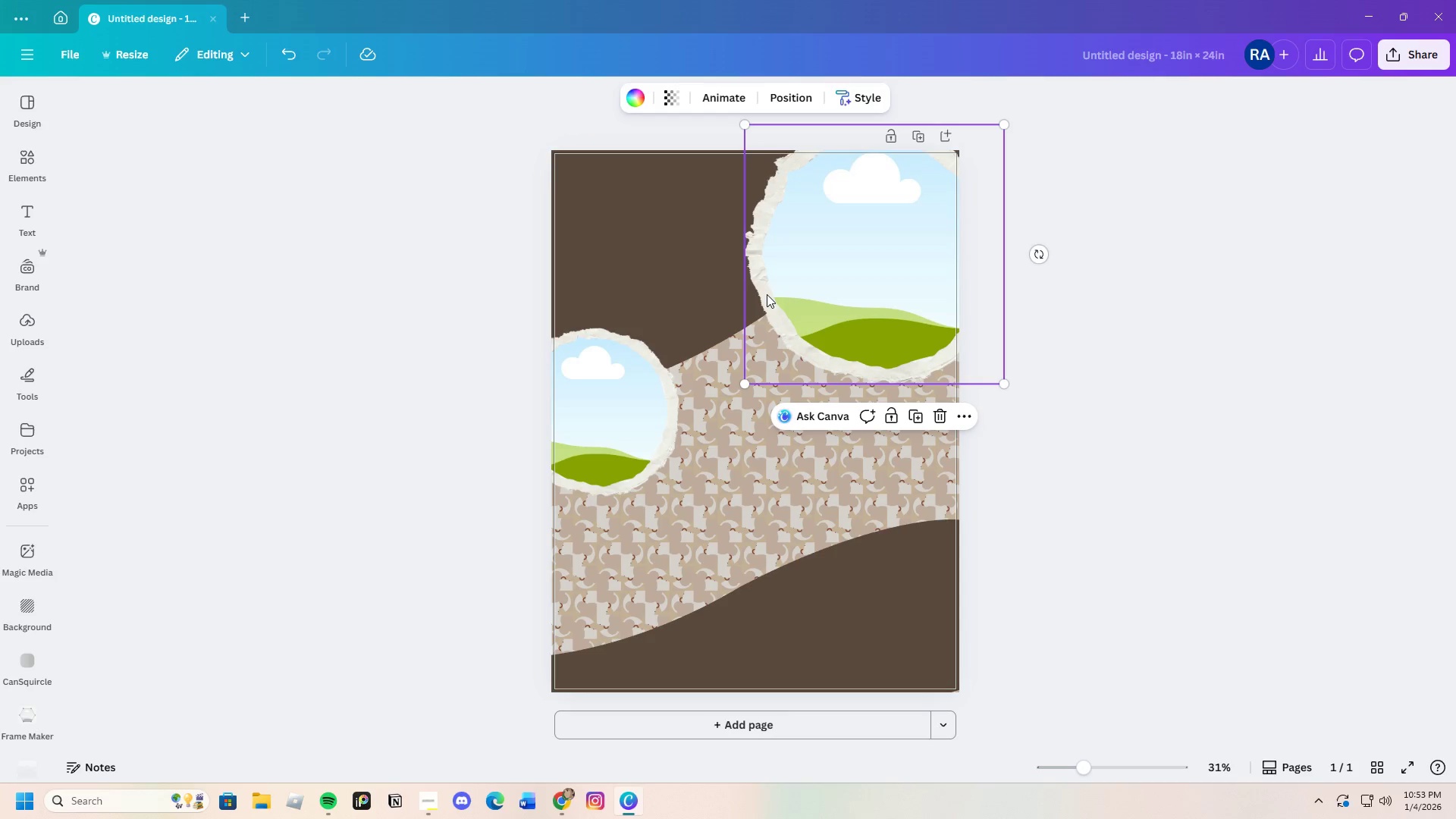 
triple_click([767, 294])
 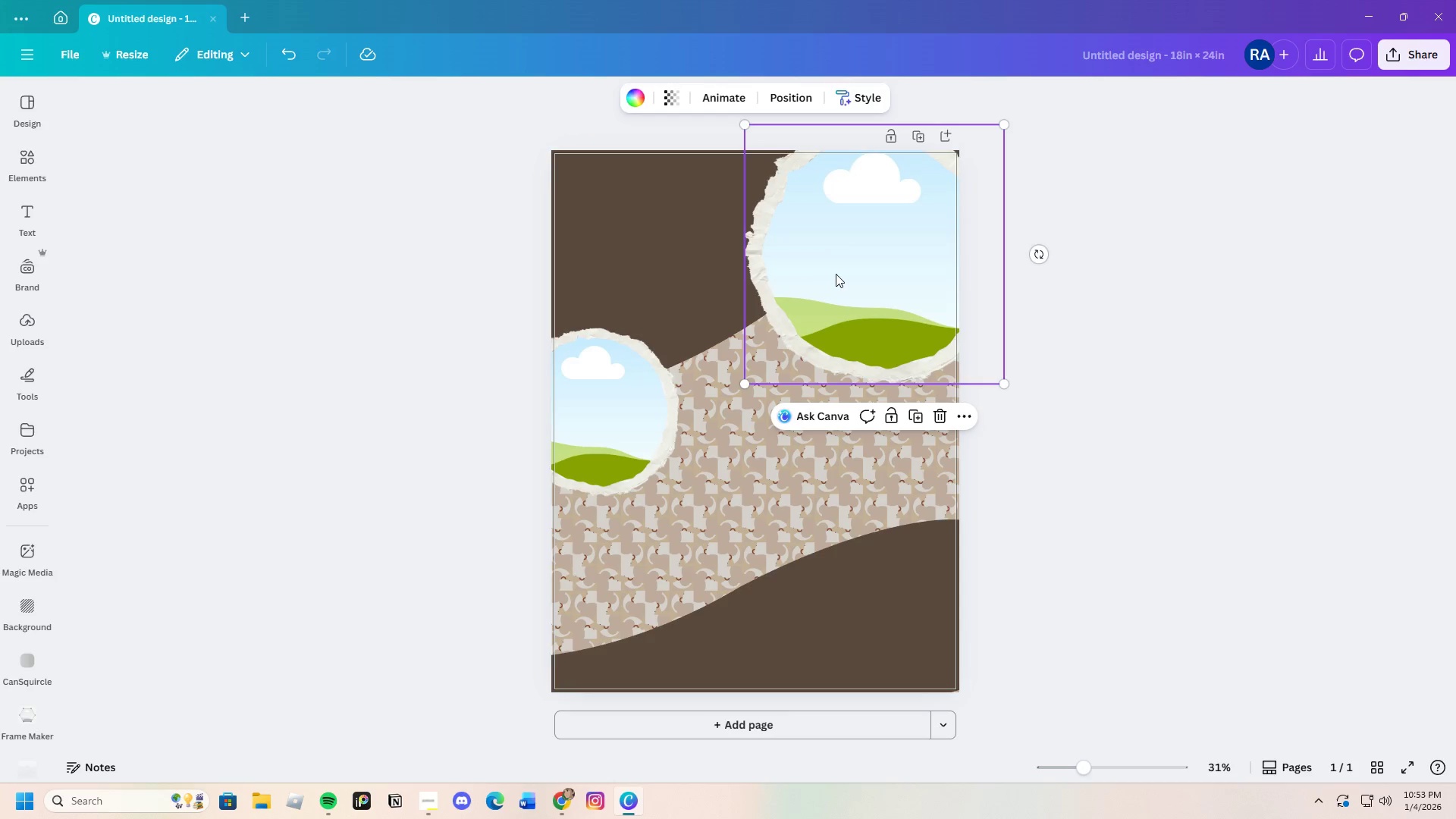 
triple_click([837, 274])
 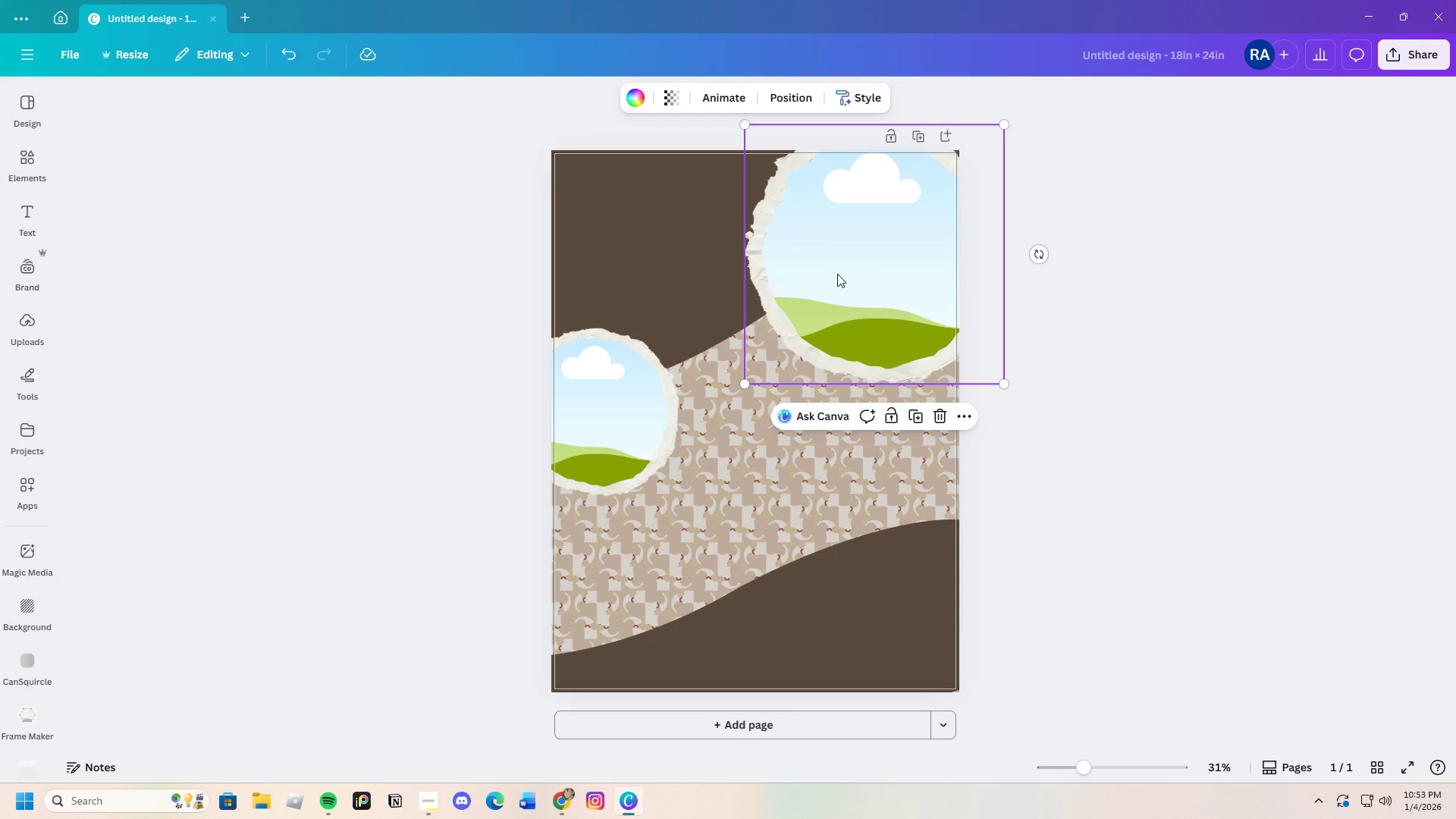 
triple_click([837, 274])
 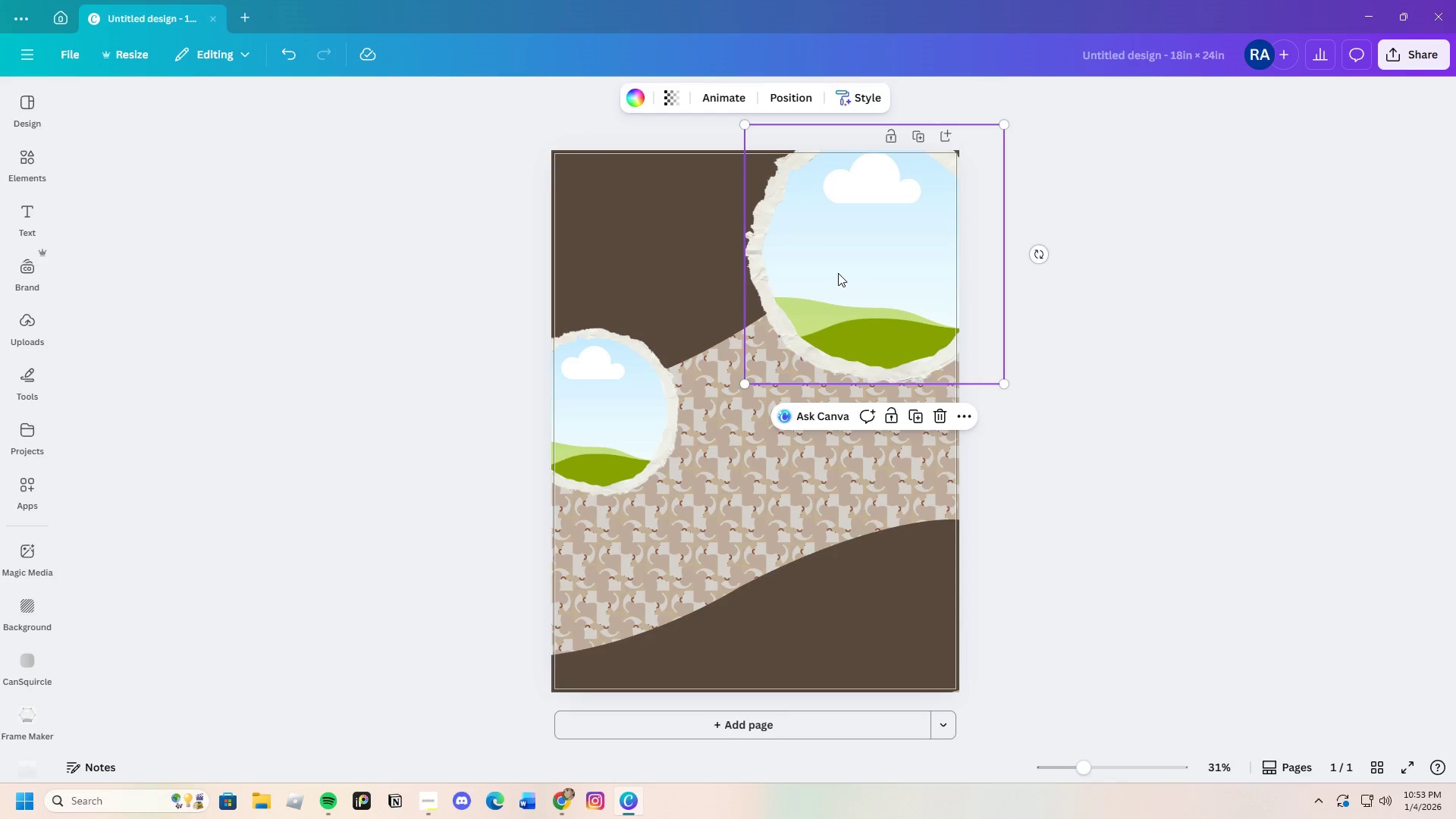 
triple_click([838, 273])
 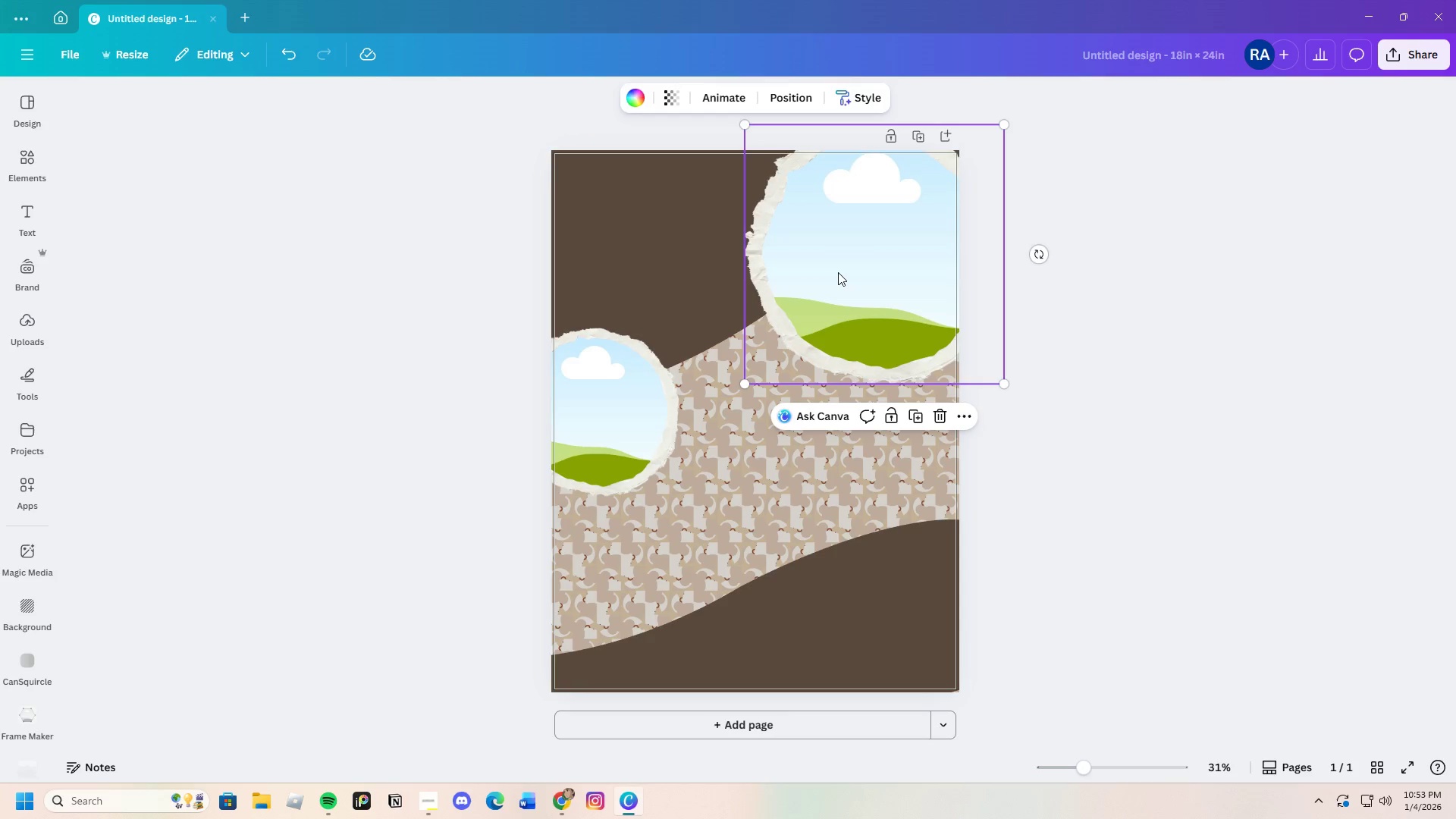 
triple_click([838, 272])
 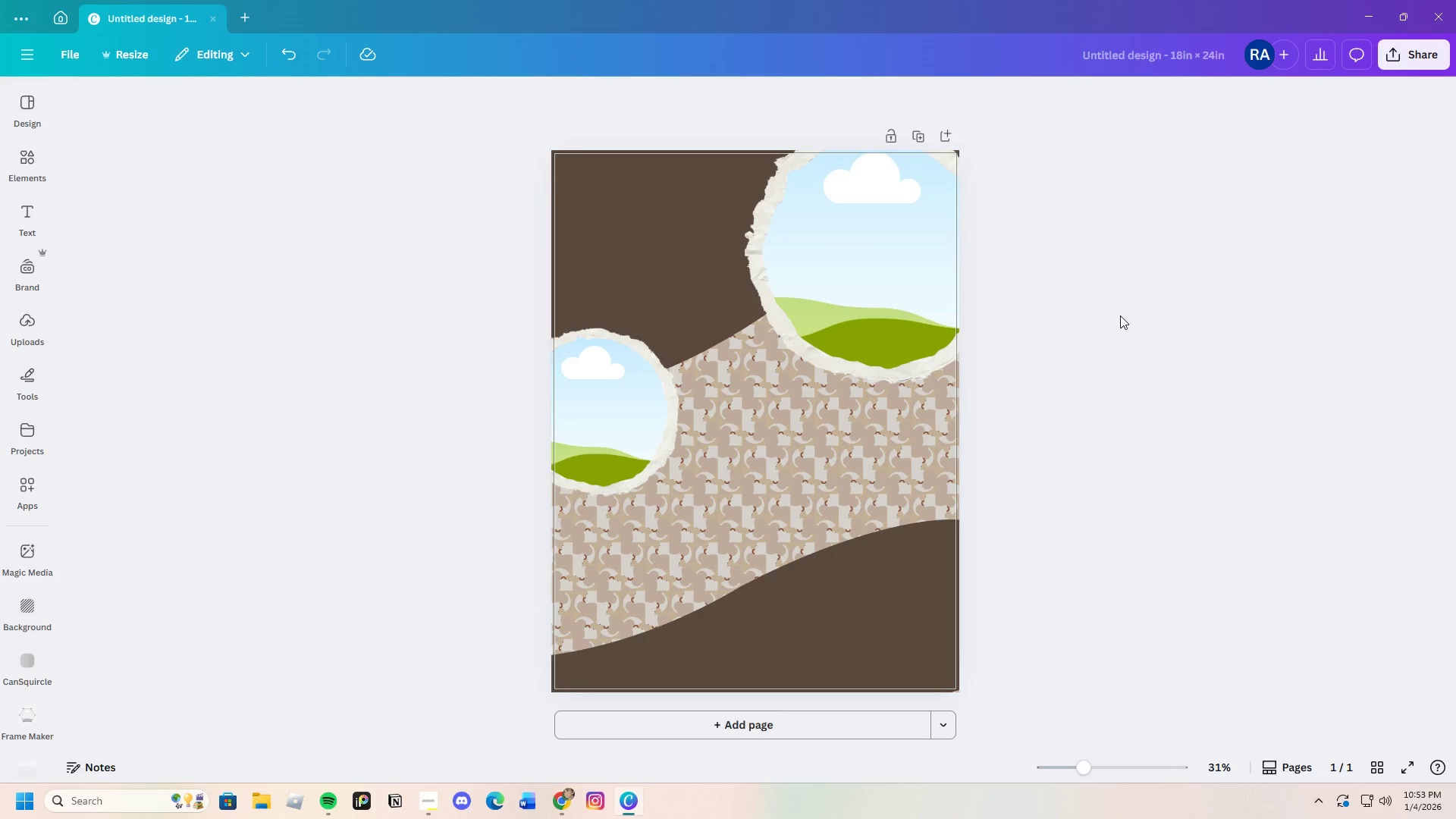 
wait(6.03)
 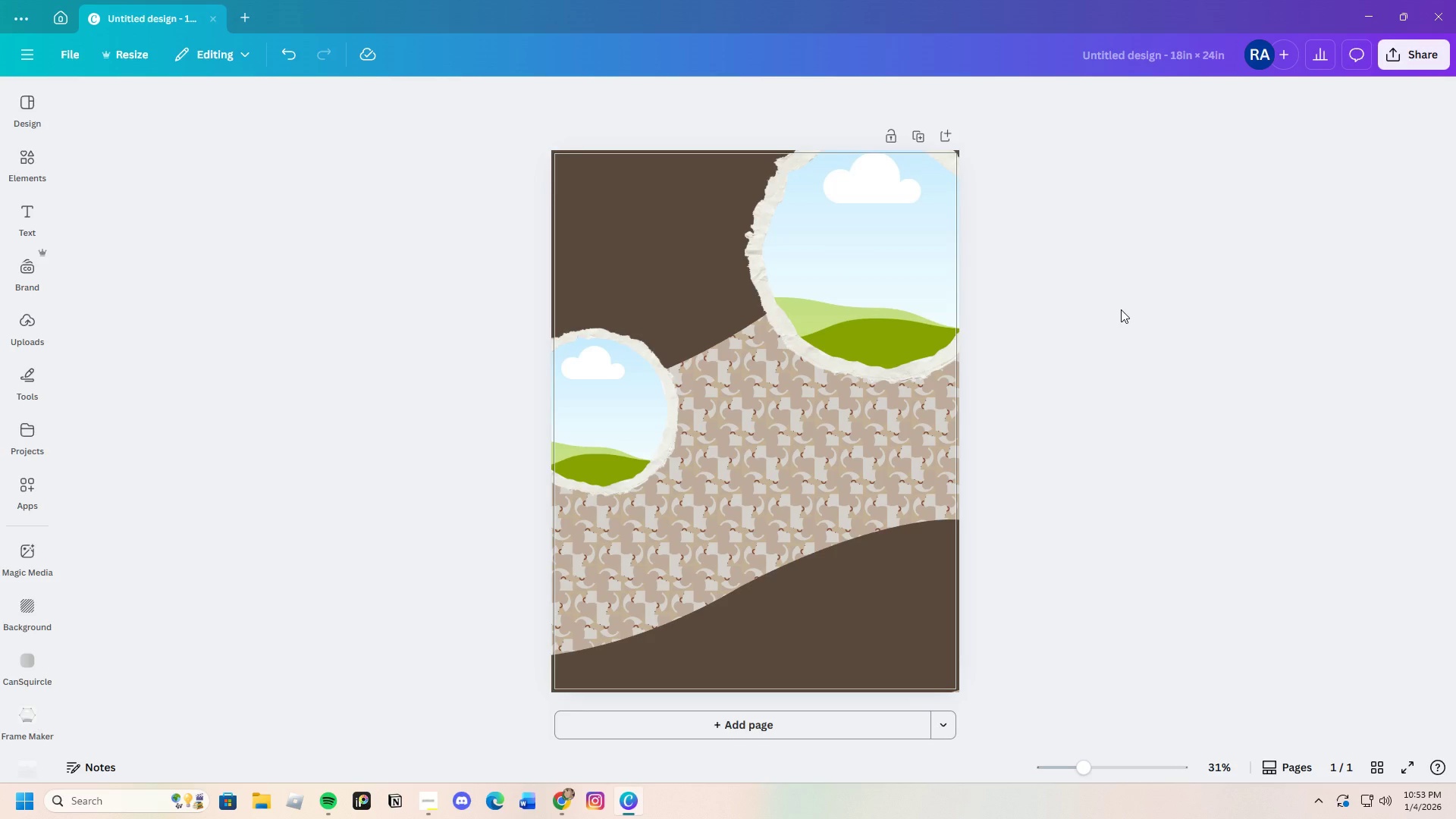 
left_click([645, 202])
 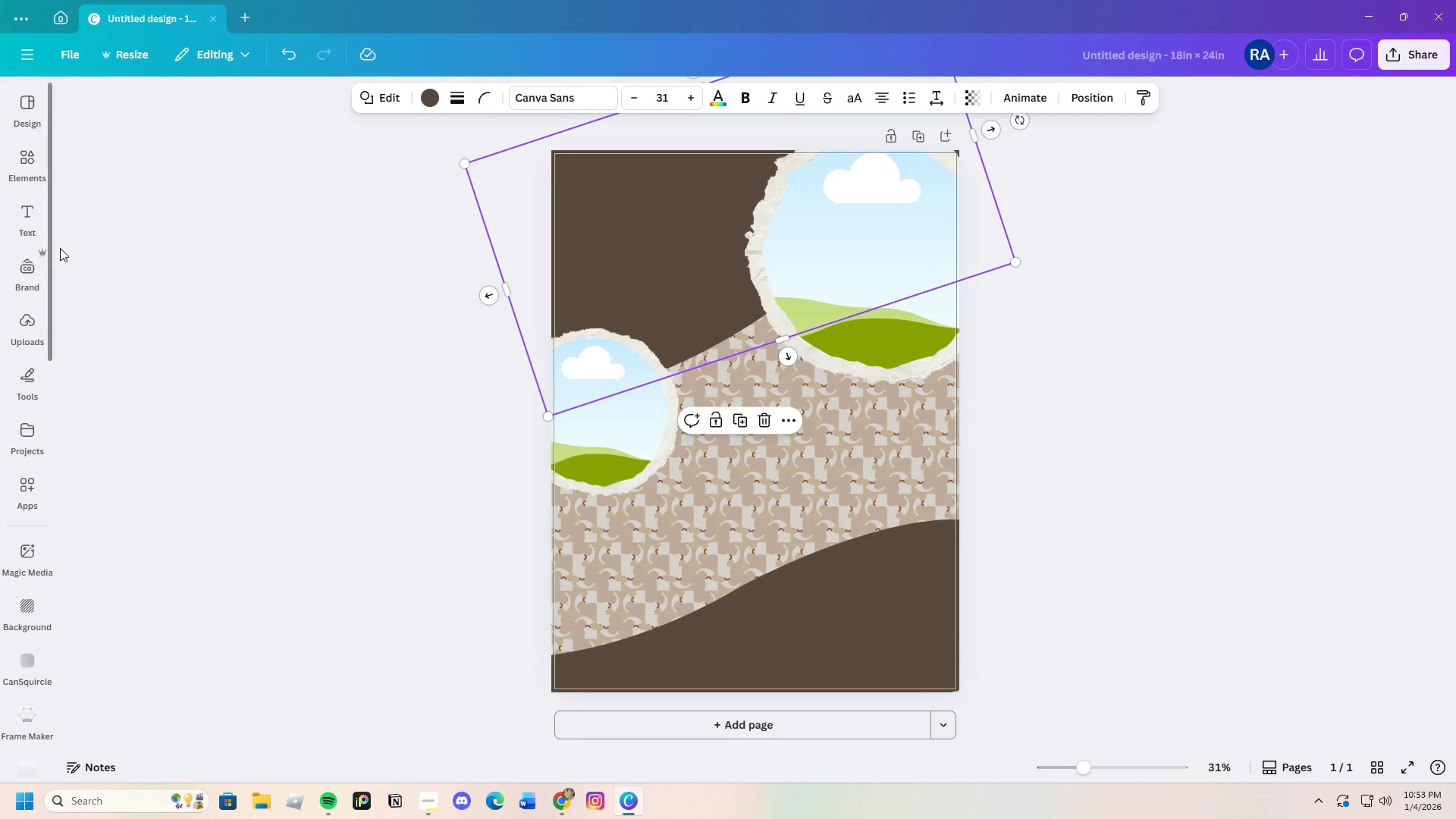 
left_click([16, 169])
 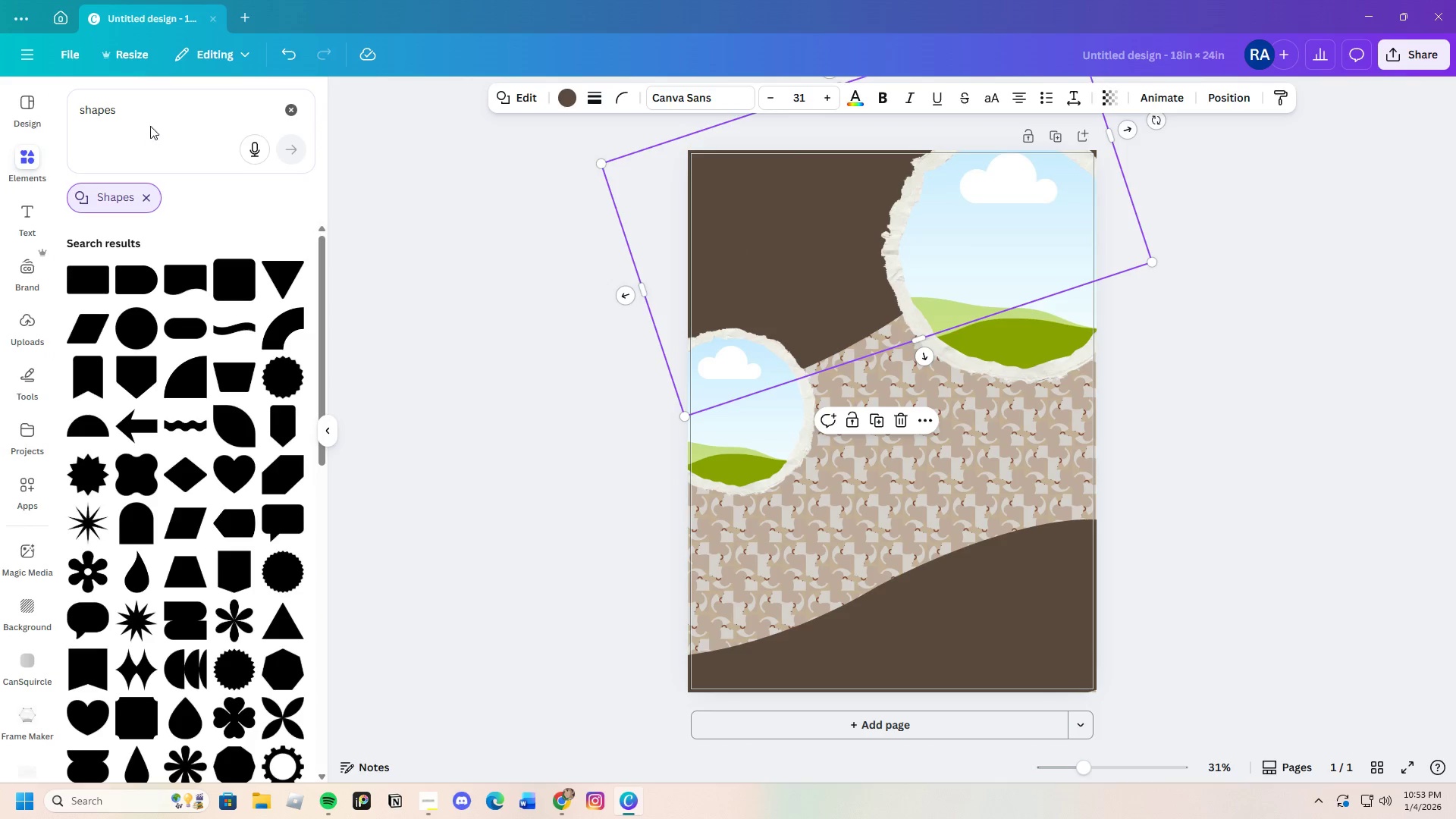 
left_click_drag(start_coordinate=[150, 115], to_coordinate=[100, 106])
 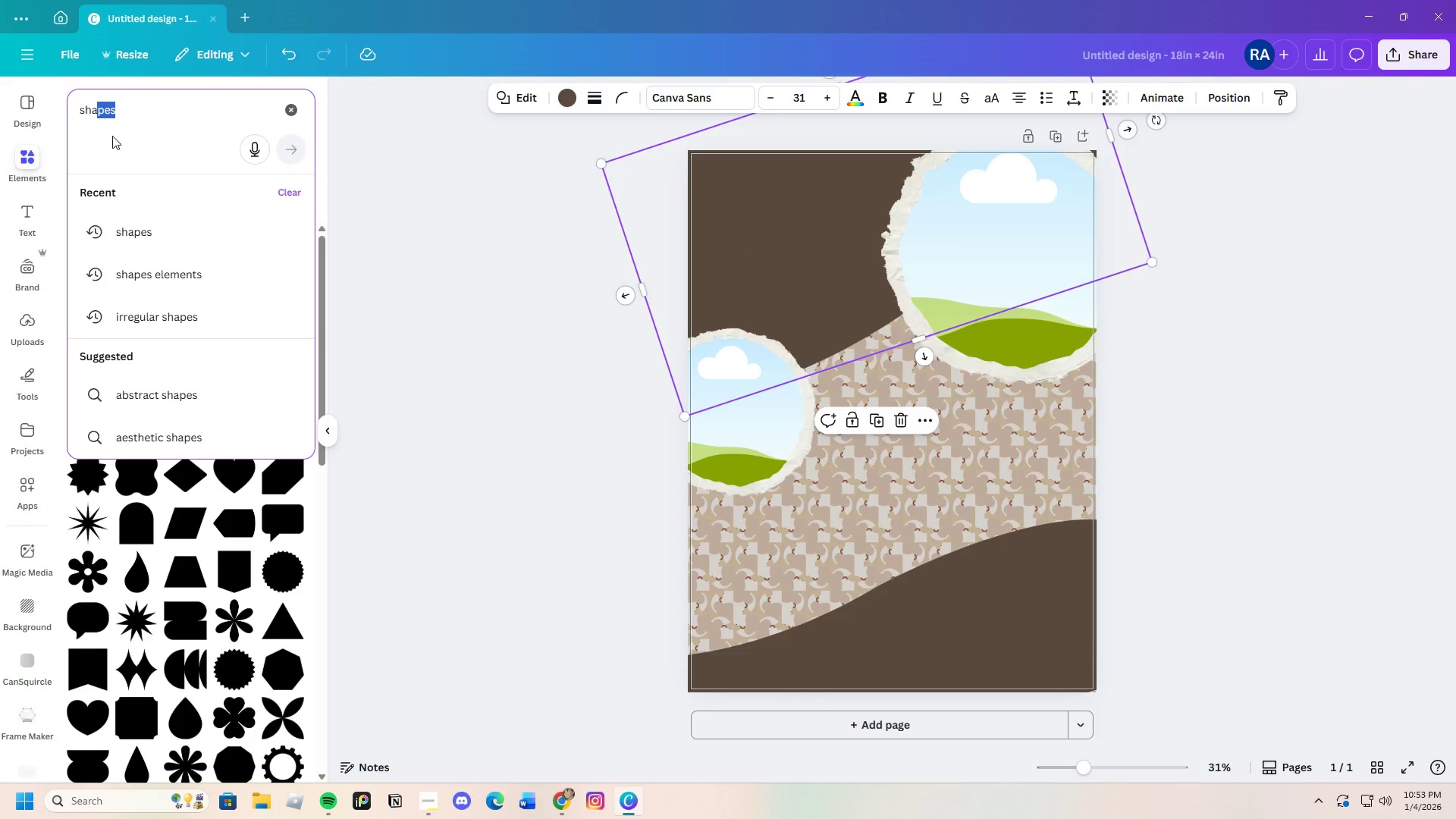 
key(Backspace)
key(Backspace)
key(Backspace)
key(Backspace)
key(Backspace)
type(crocheto)
key(Backspace)
type(ing)
 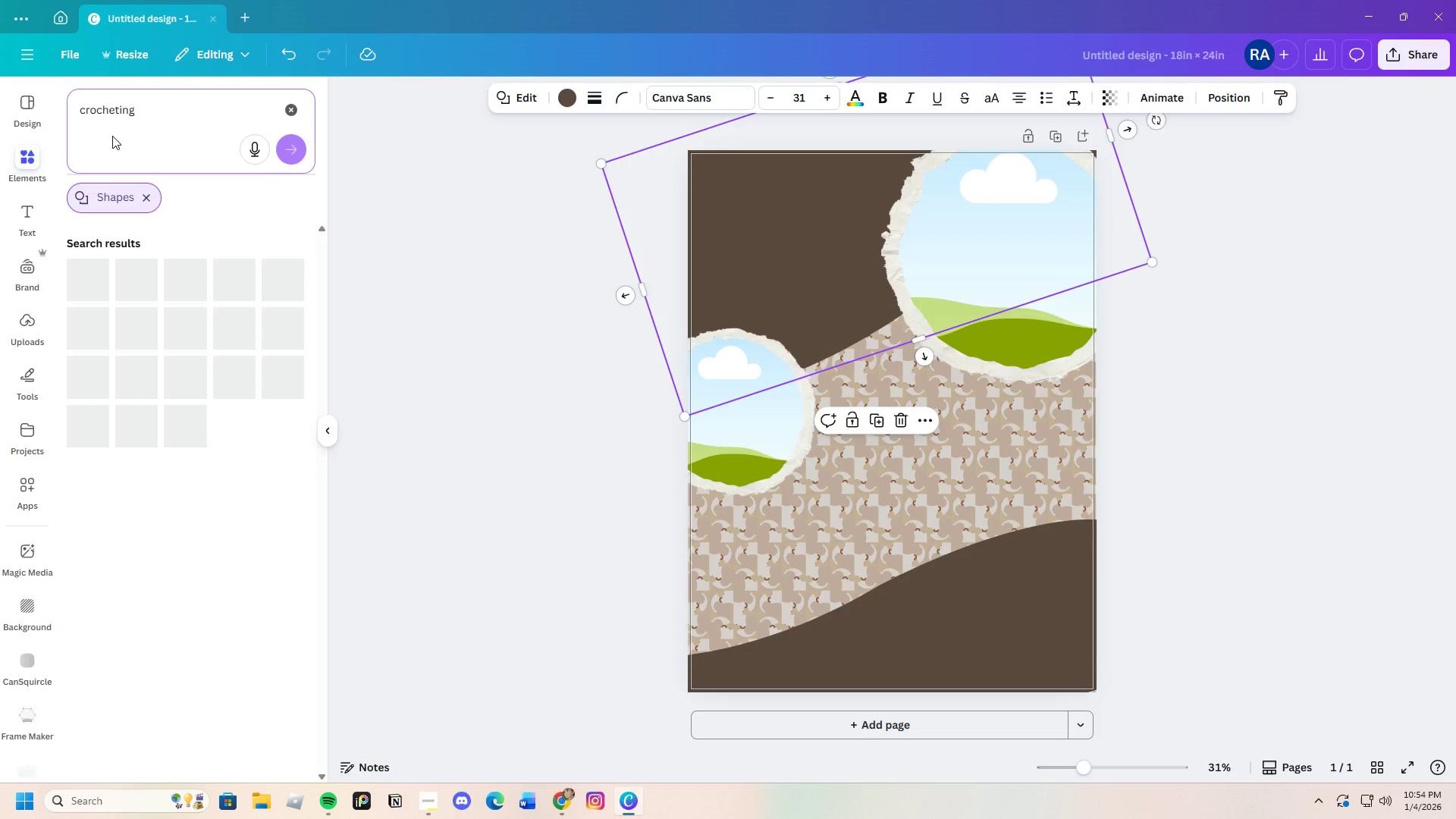 
key(Enter)
 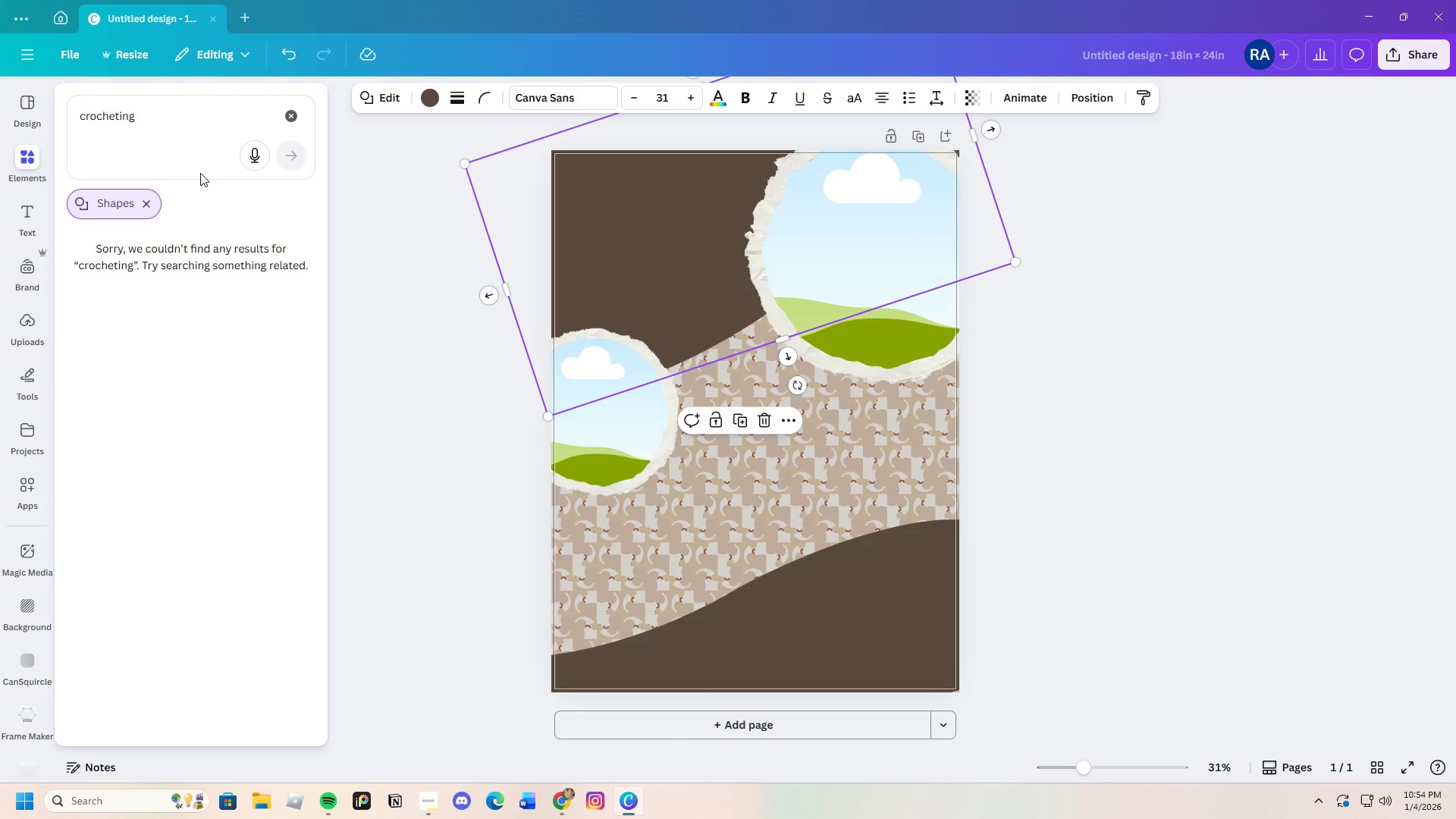 
left_click([143, 204])
 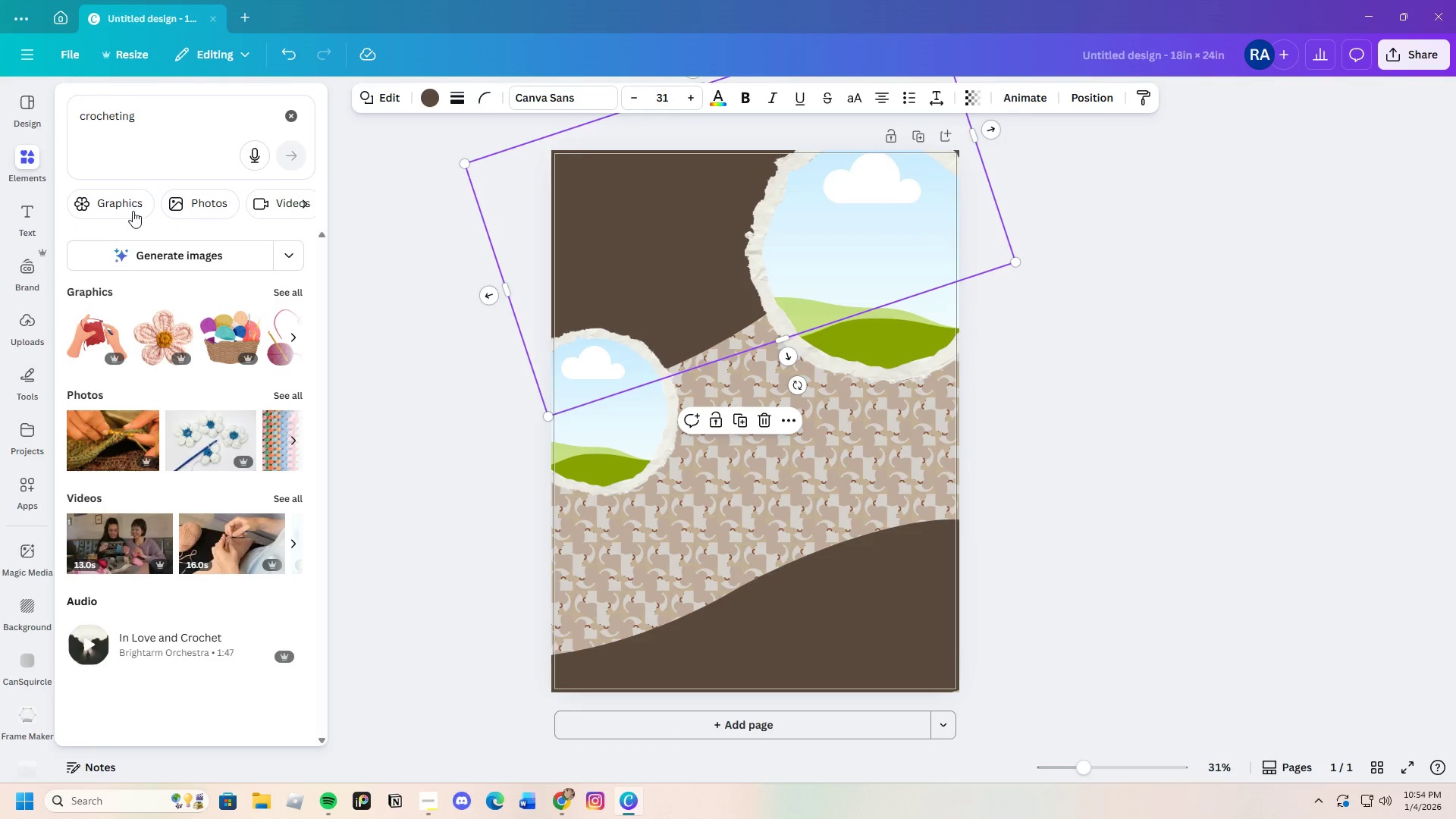 
left_click([131, 208])
 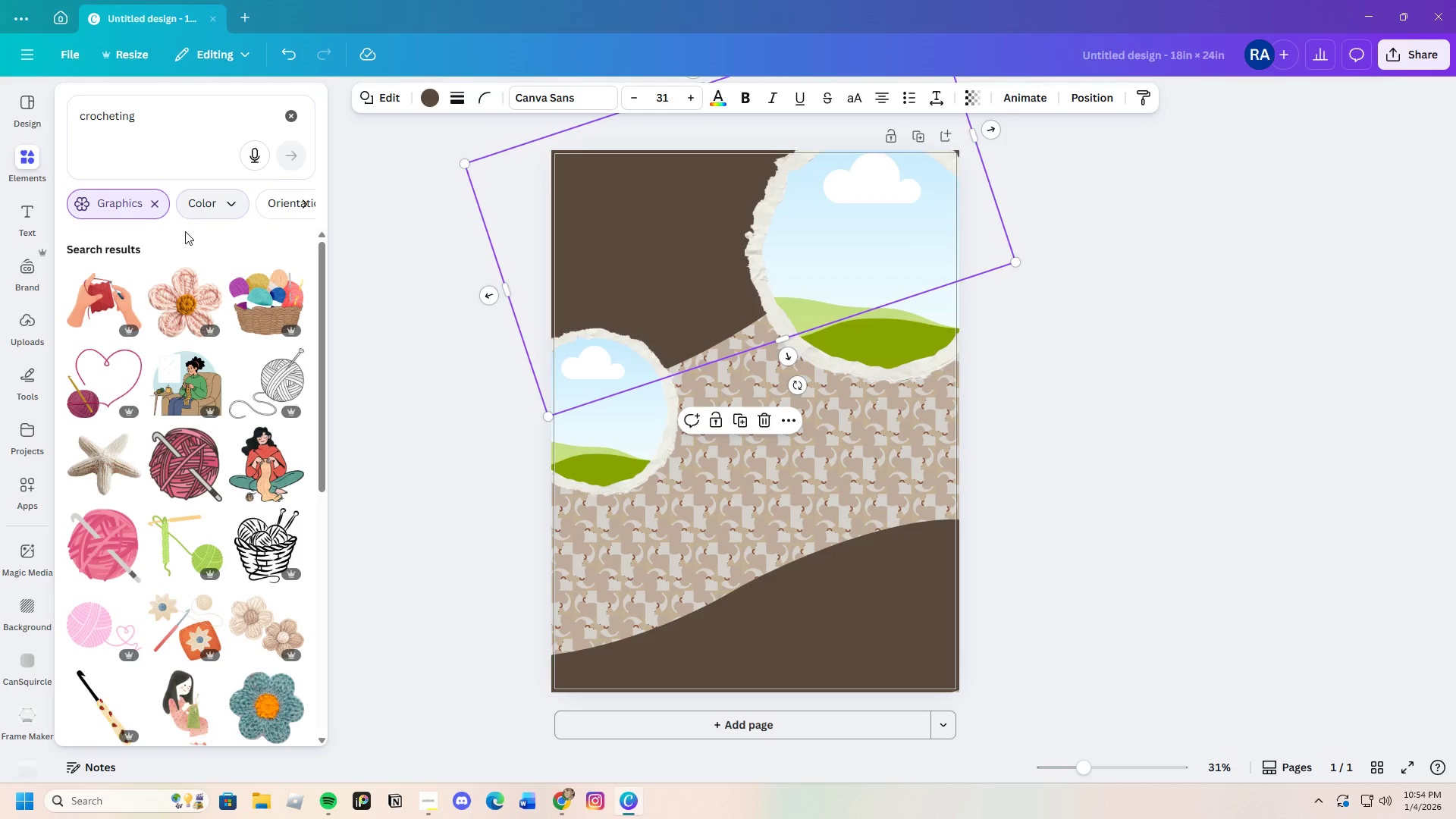 
scroll: coordinate [179, 664], scroll_direction: down, amount: 12.0
 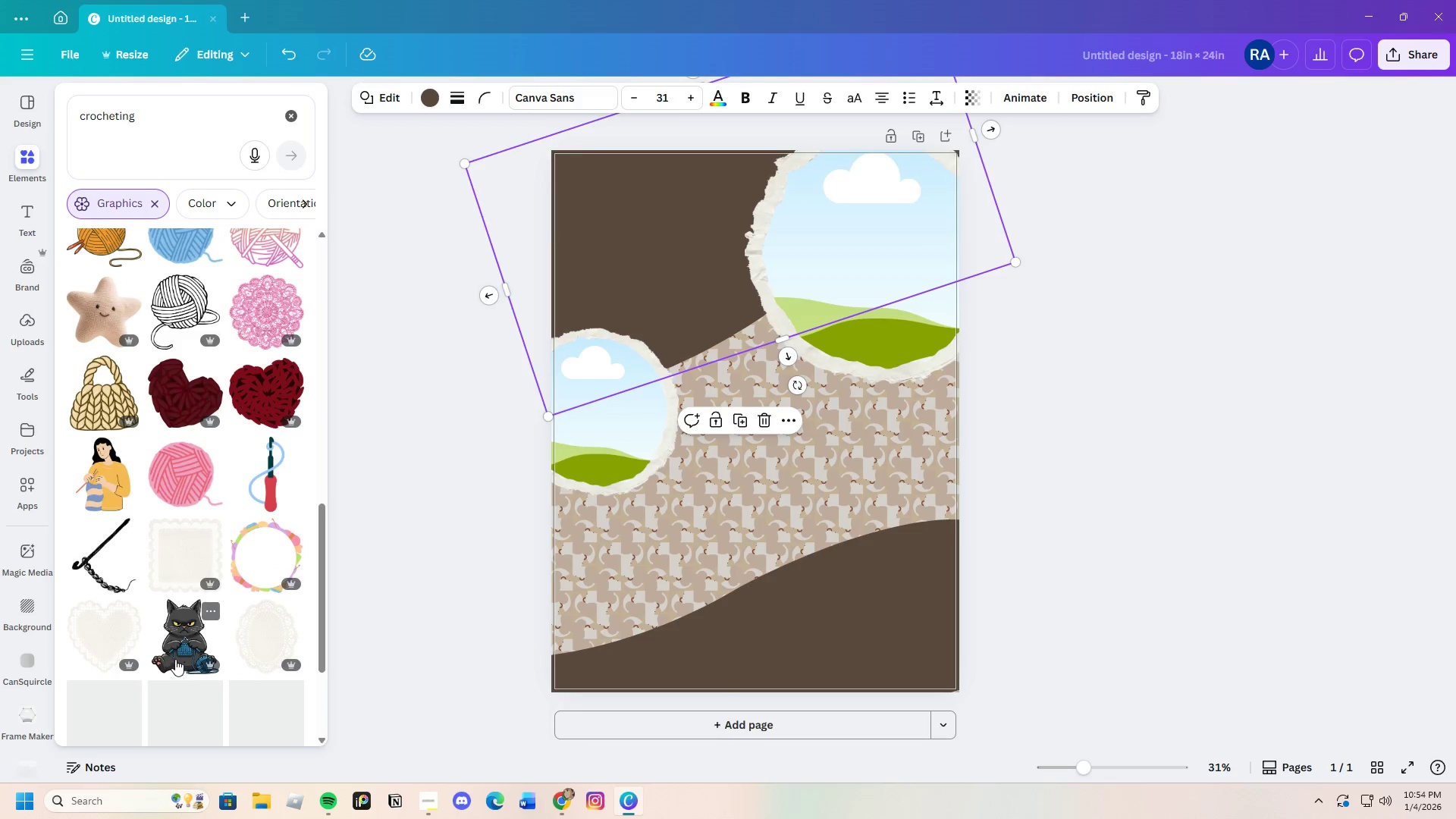 
scroll: coordinate [173, 645], scroll_direction: up, amount: 4.0
 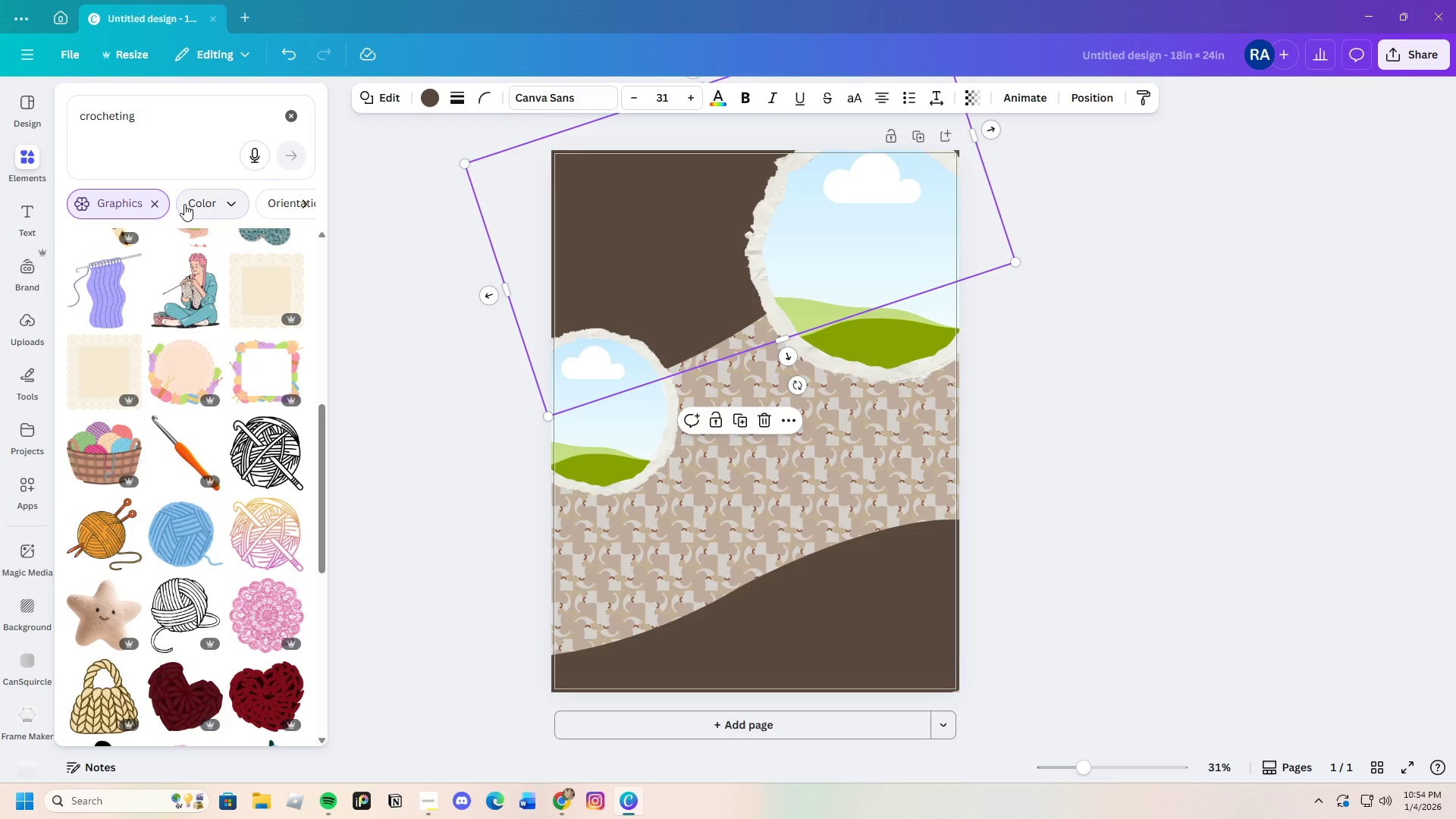 
left_click([152, 201])
 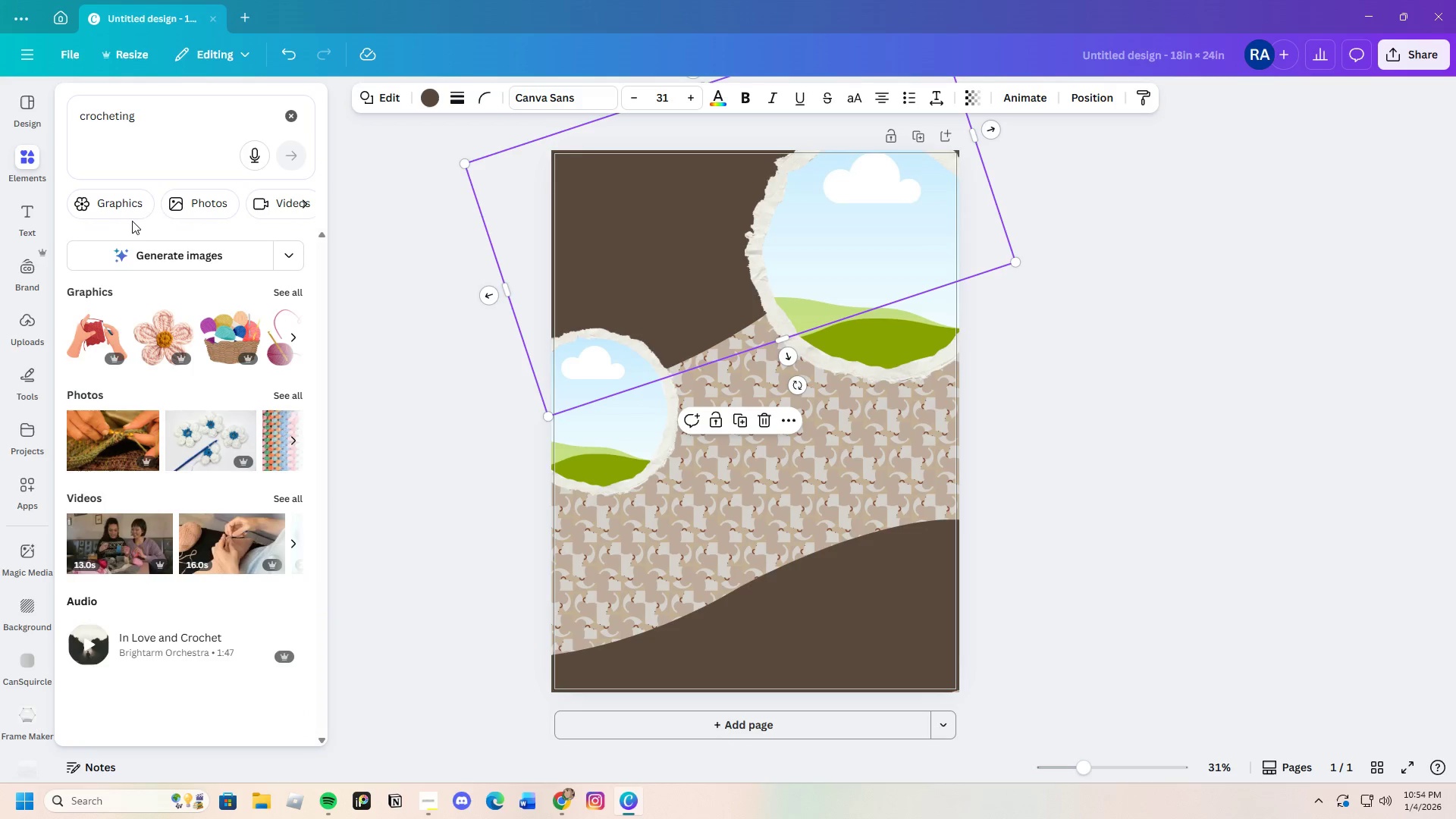 
left_click([180, 202])
 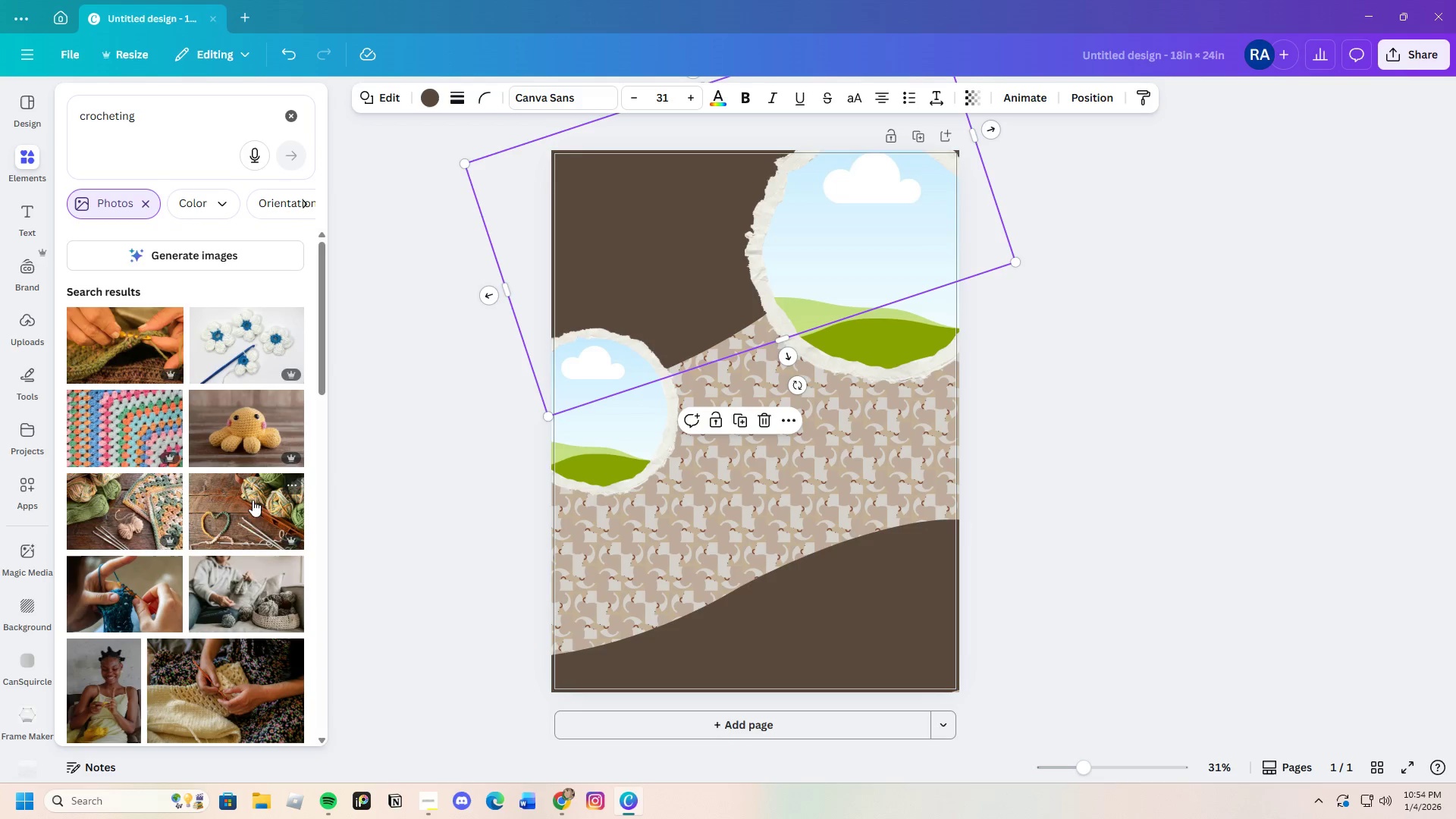 
scroll: coordinate [250, 607], scroll_direction: down, amount: 7.0
 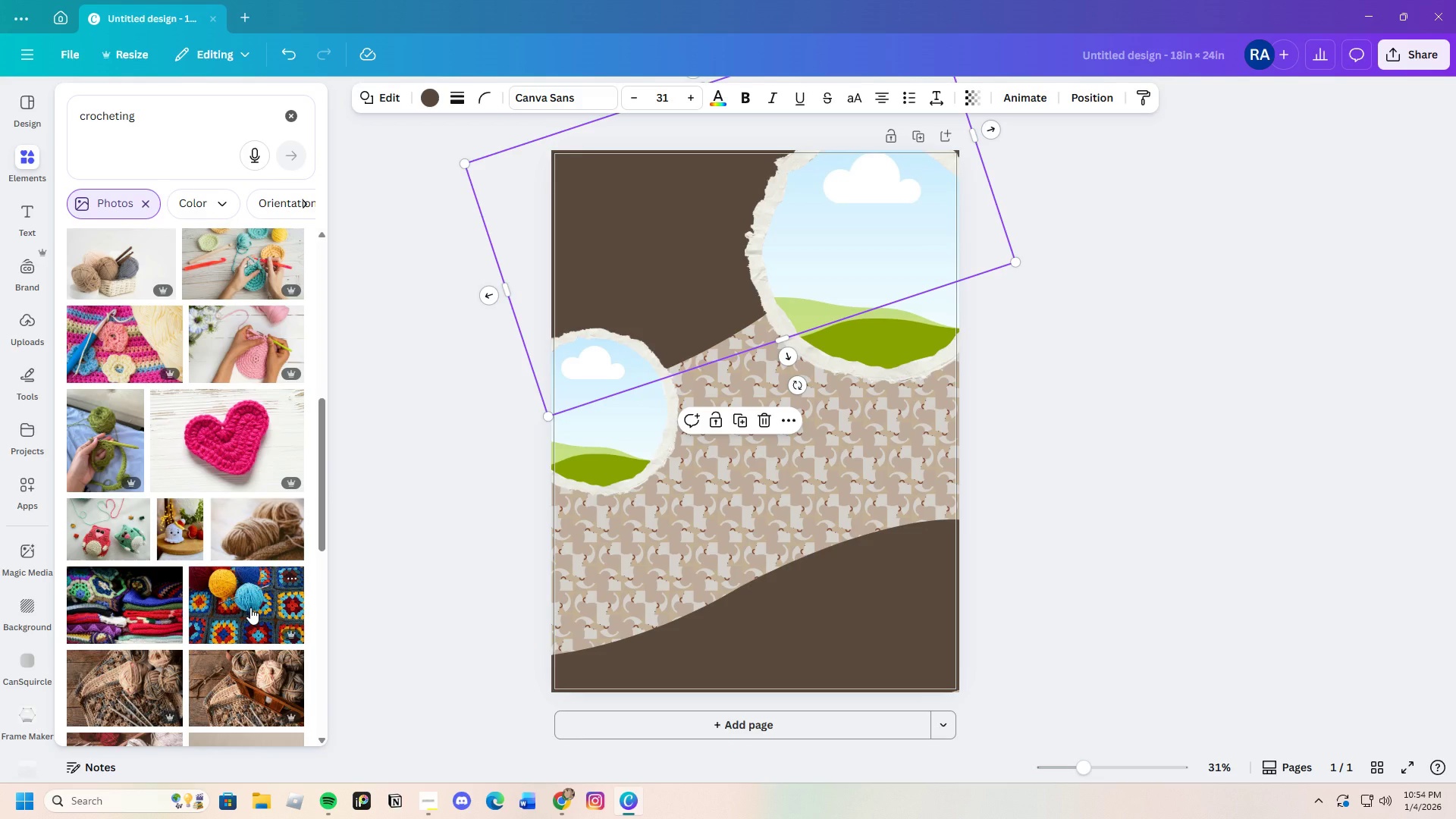 
scroll: coordinate [250, 607], scroll_direction: up, amount: 3.0
 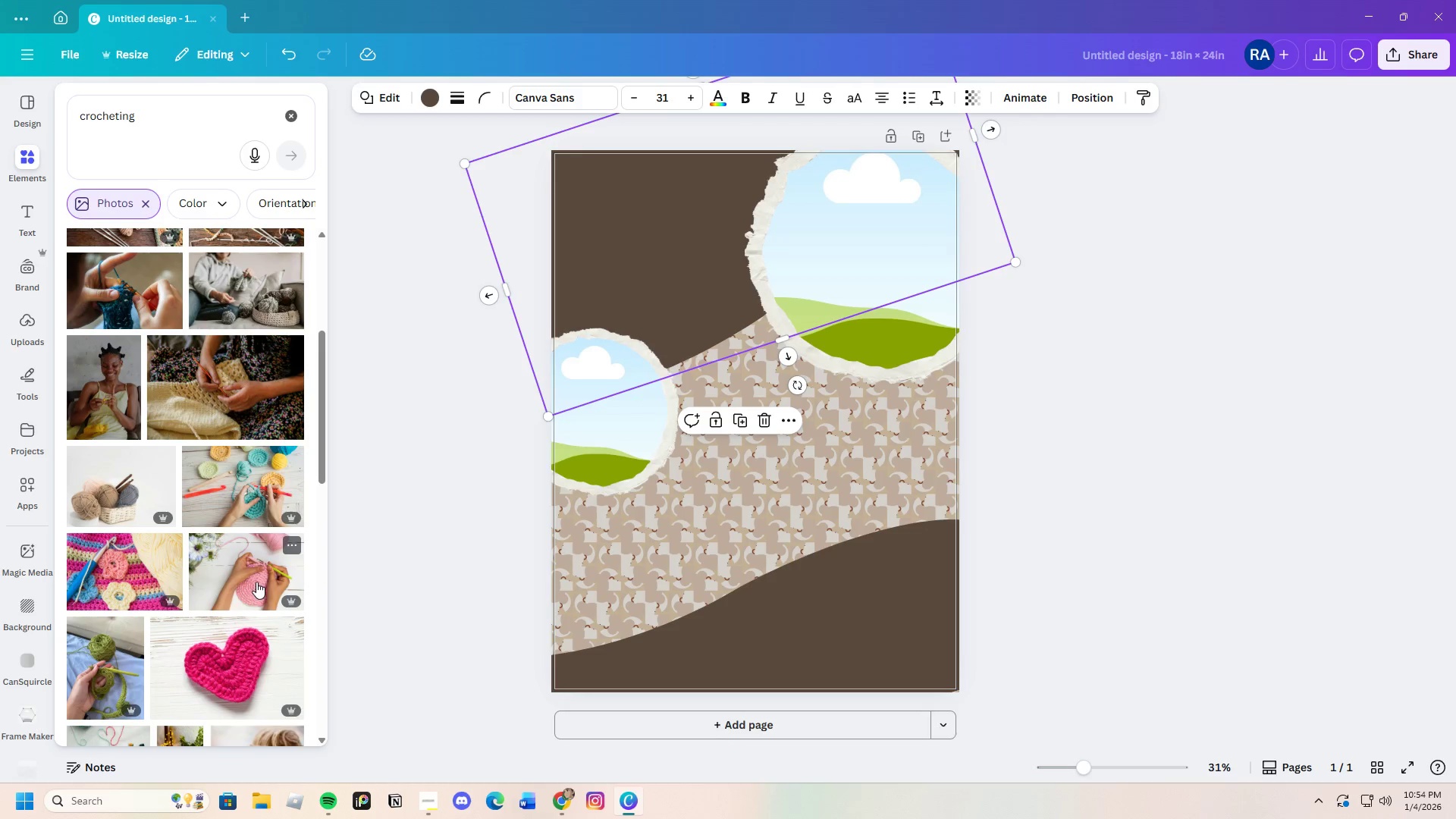 
scroll: coordinate [196, 604], scroll_direction: down, amount: 21.0
 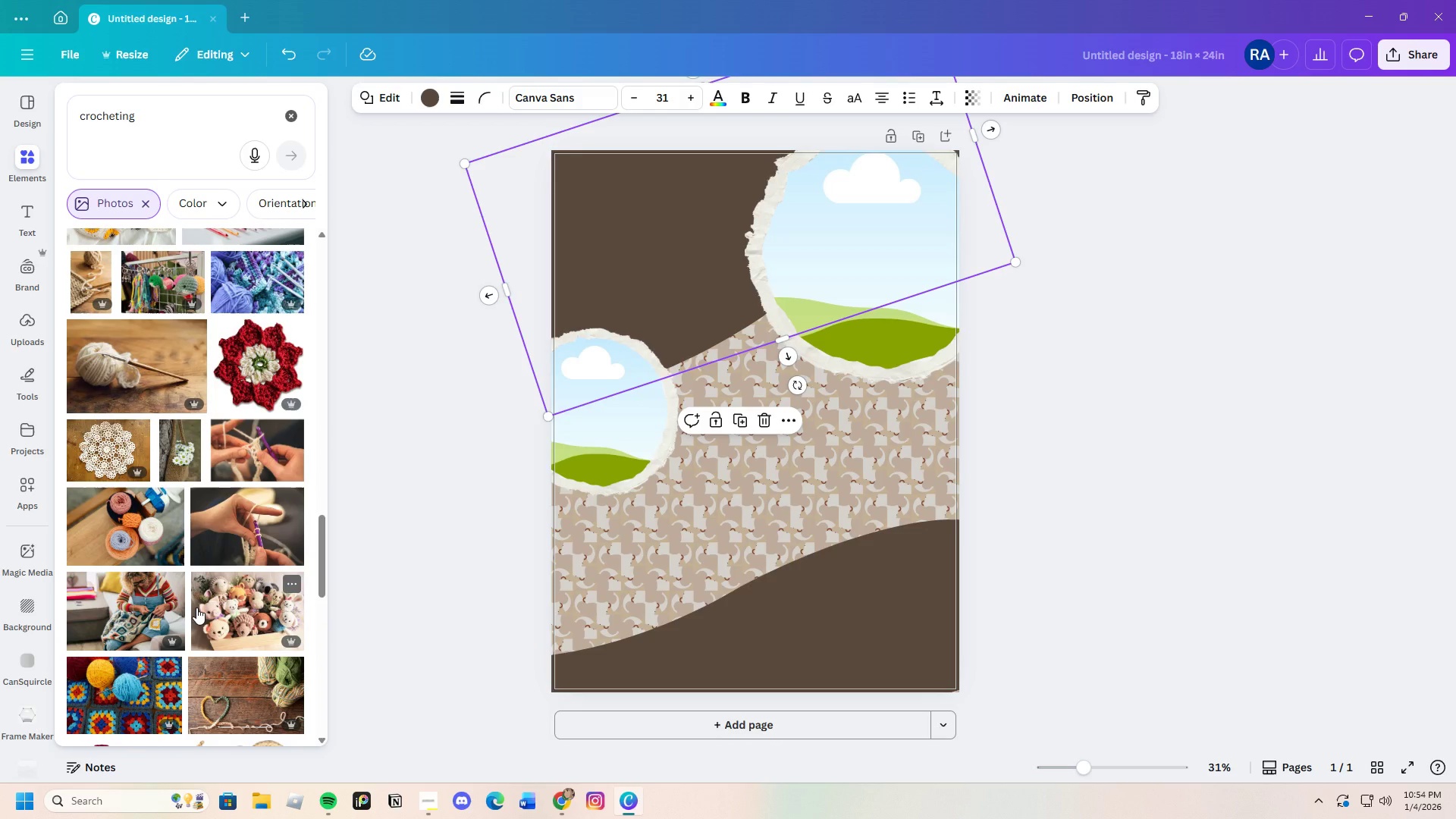 
scroll: coordinate [196, 607], scroll_direction: down, amount: 20.0
 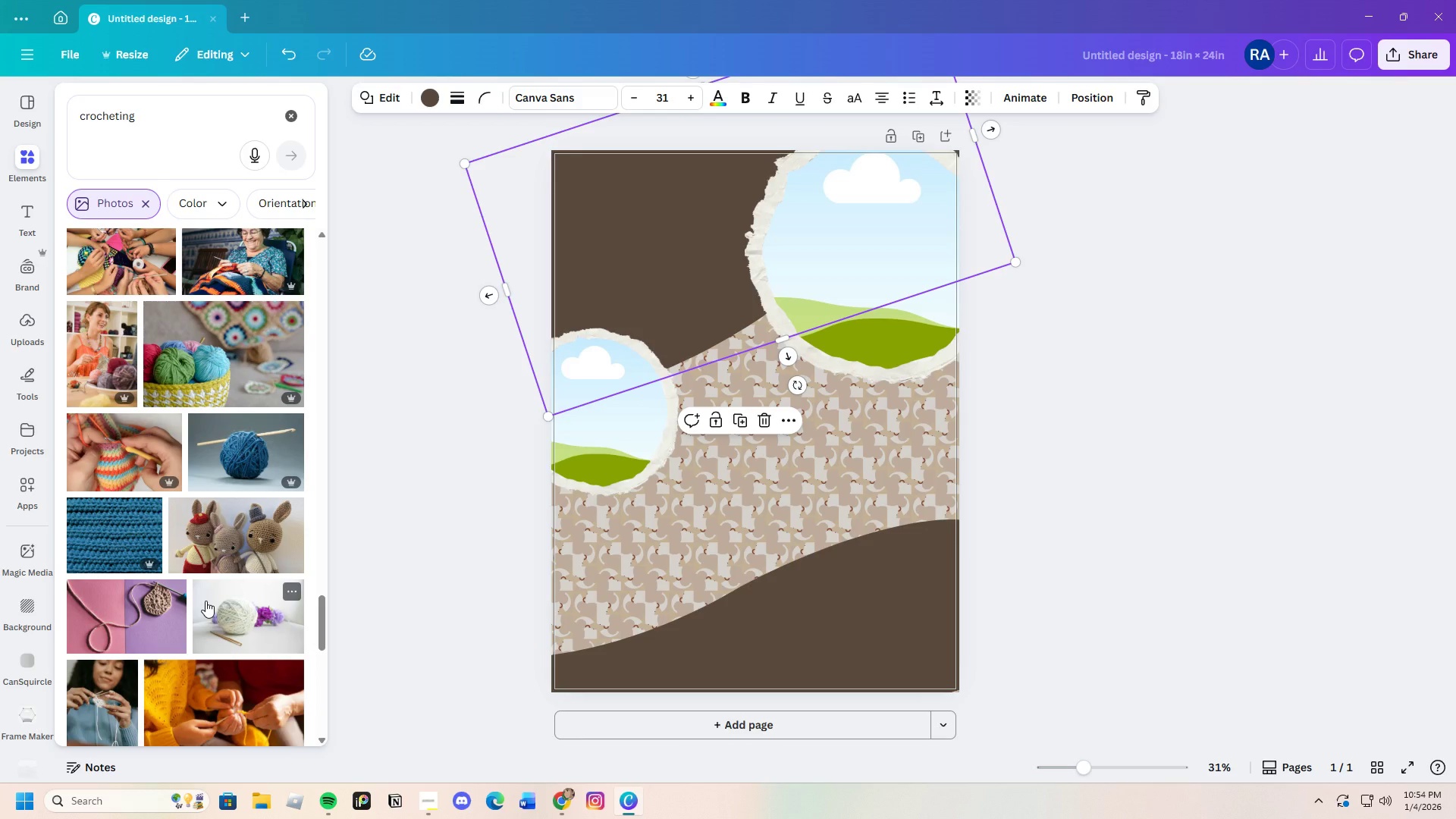 
scroll: coordinate [211, 592], scroll_direction: down, amount: 34.0
 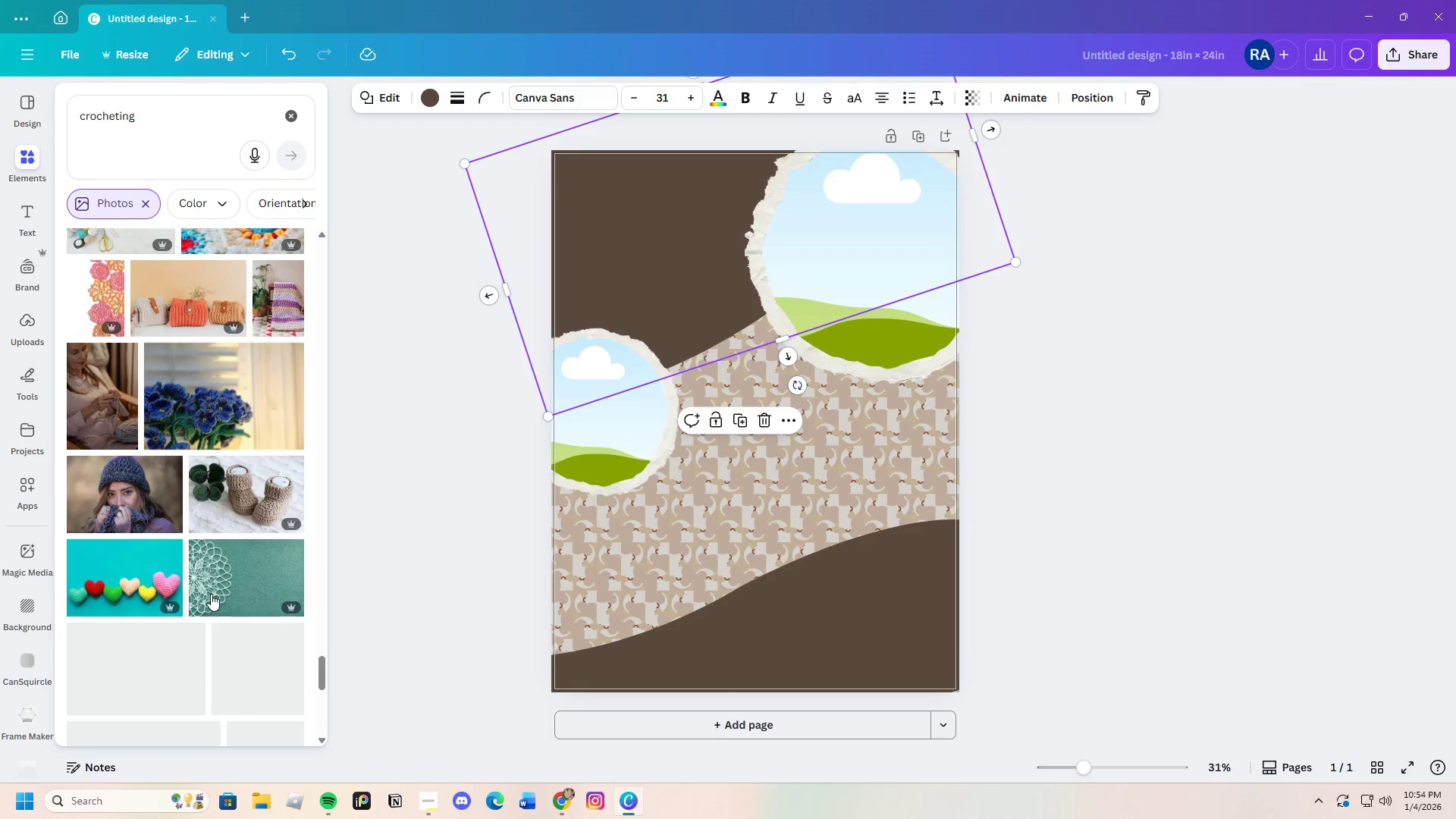 
scroll: coordinate [211, 610], scroll_direction: down, amount: 25.0
 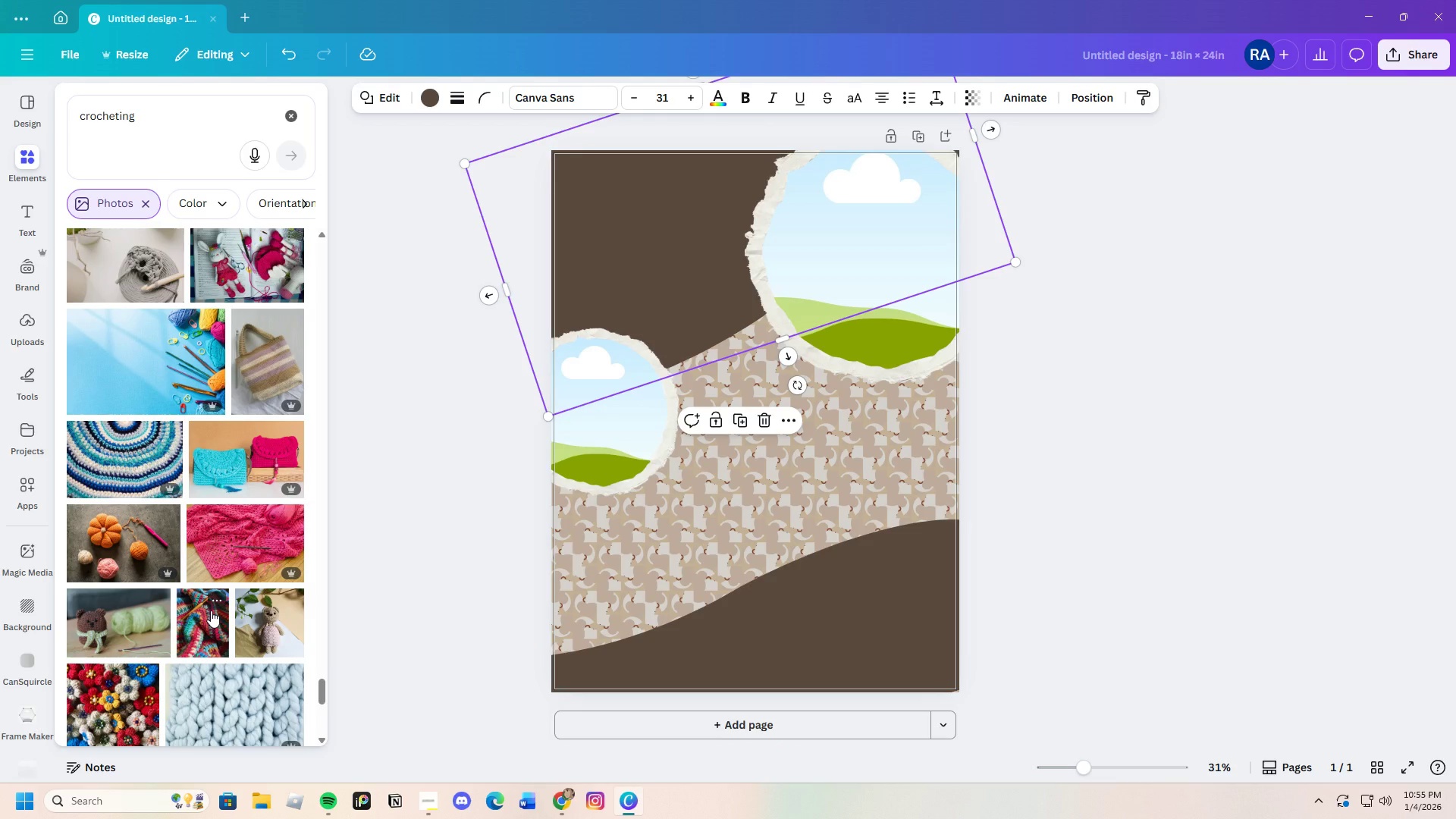 
scroll: coordinate [229, 632], scroll_direction: down, amount: 42.0
 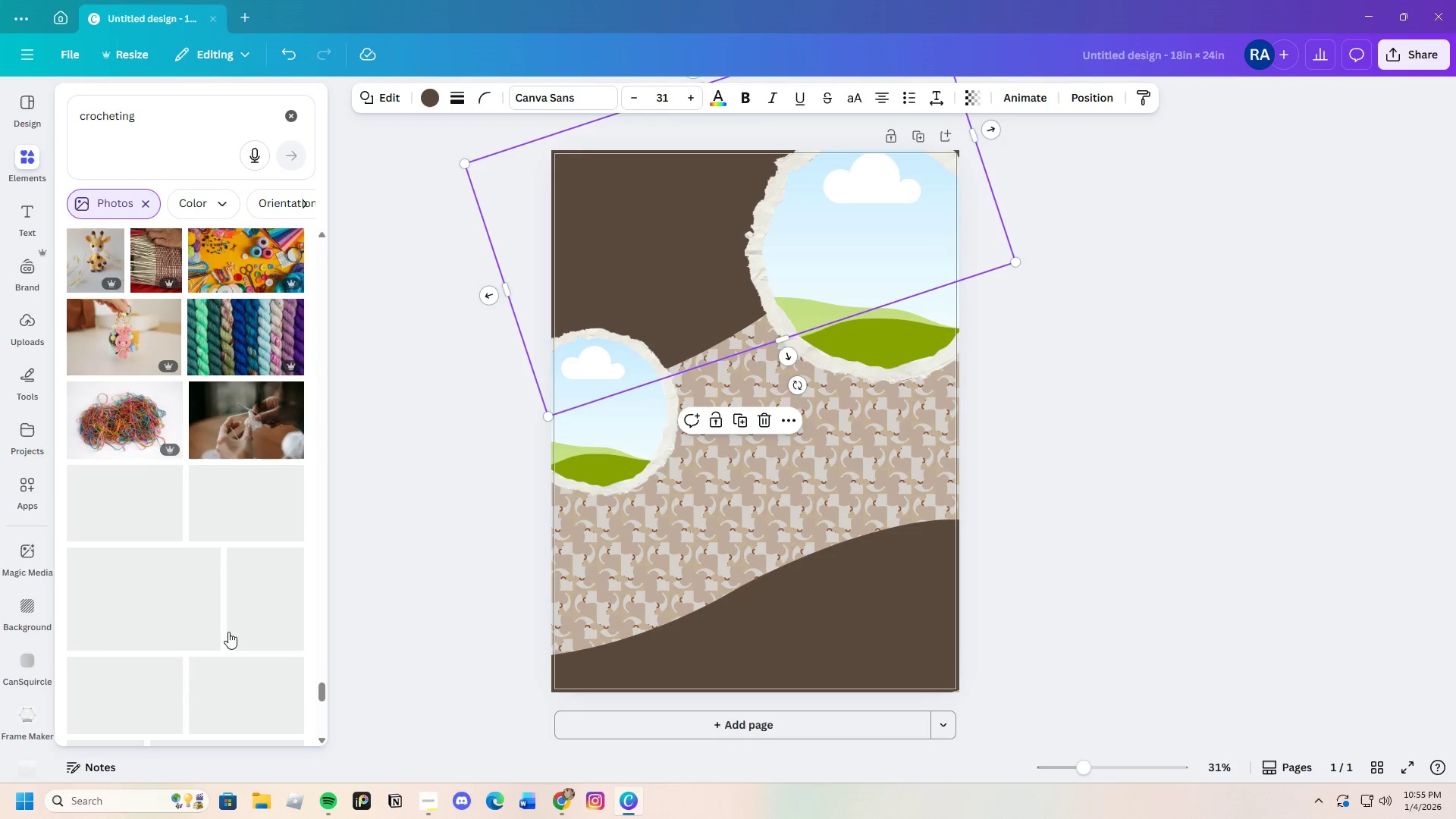 
scroll: coordinate [212, 610], scroll_direction: down, amount: 43.0
 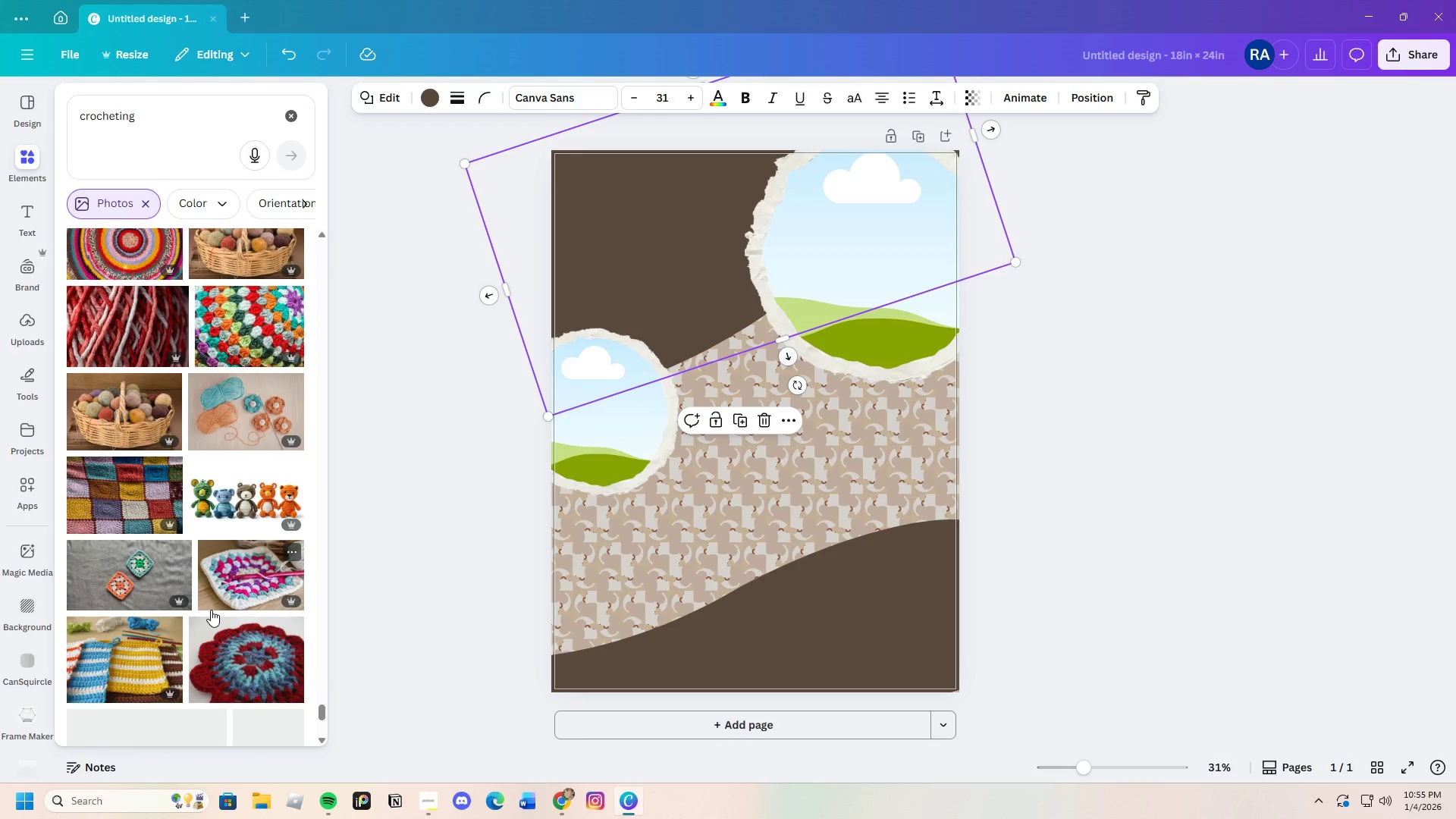 
scroll: coordinate [203, 610], scroll_direction: down, amount: 24.0
 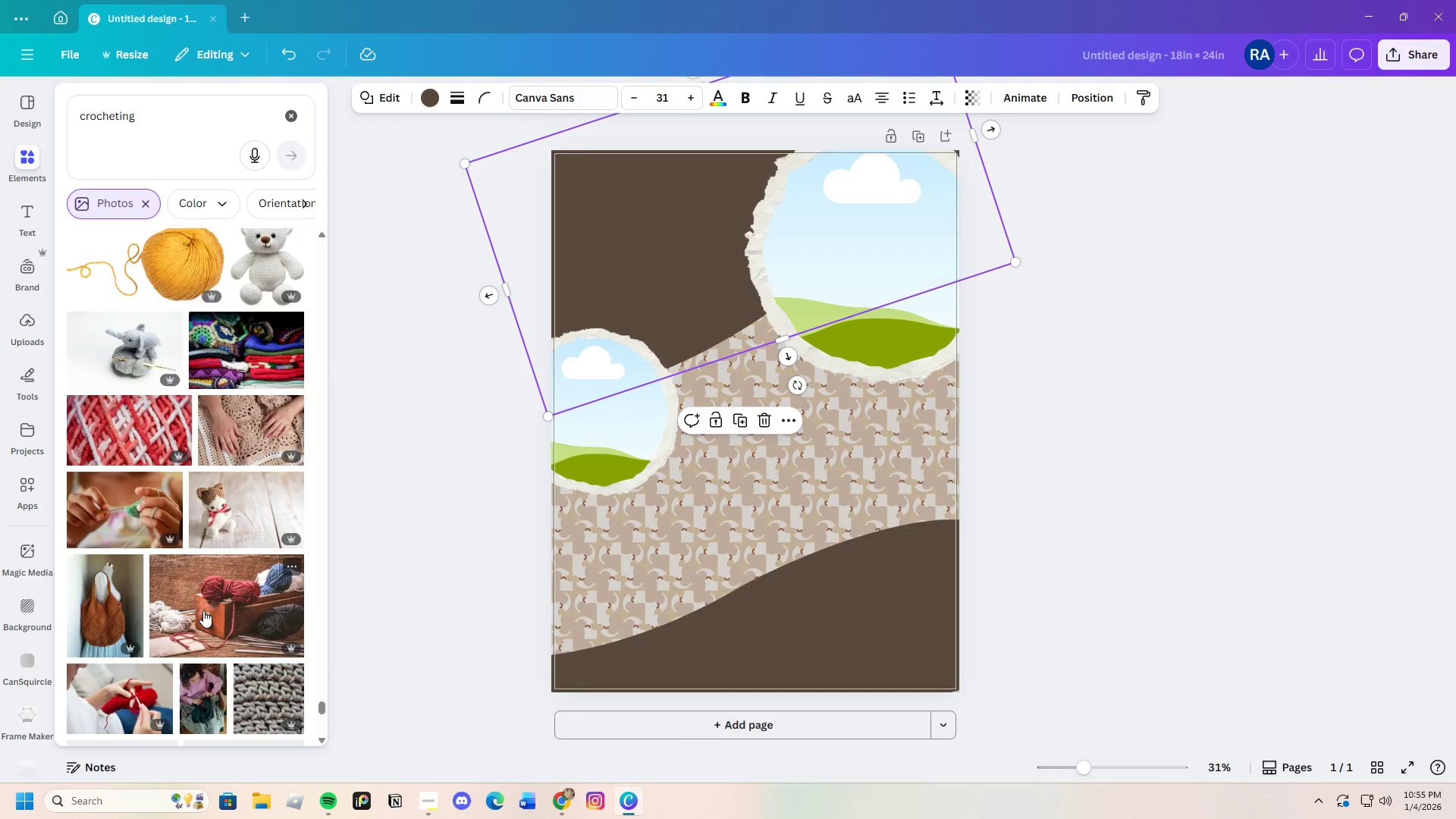 
scroll: coordinate [202, 611], scroll_direction: down, amount: 22.0
 